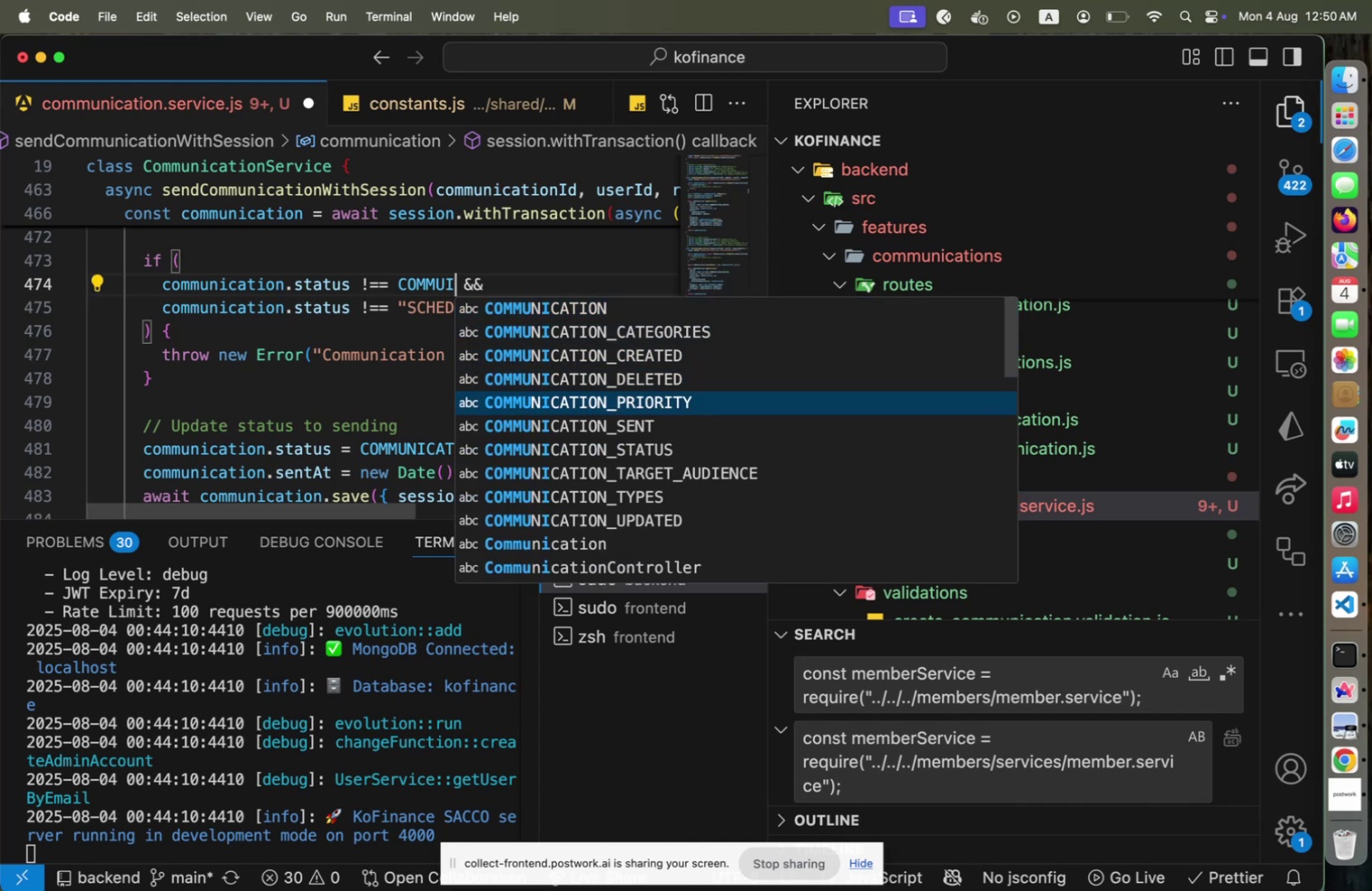 
key(ArrowDown)
 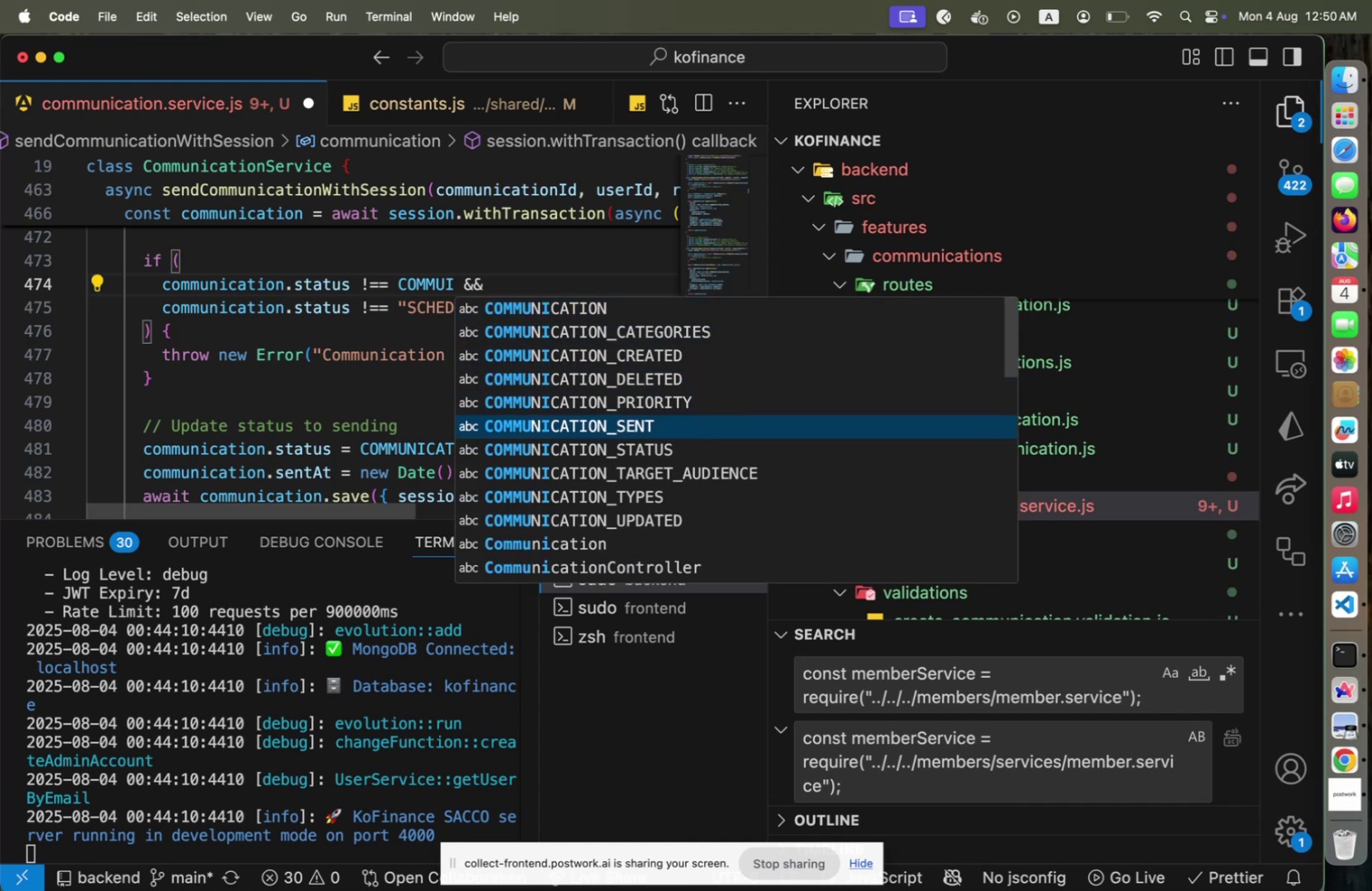 
key(Enter)
 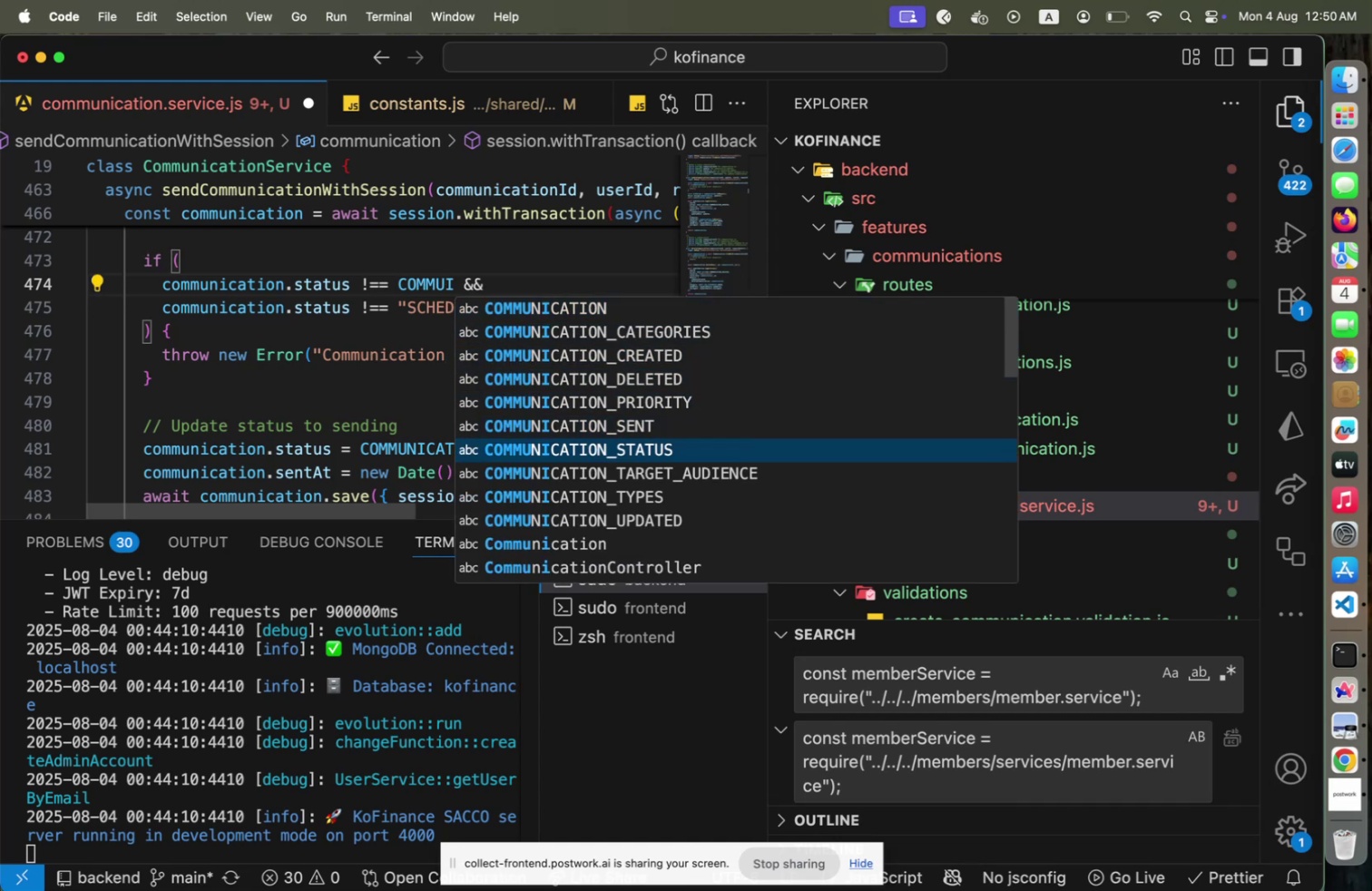 
key(Period)
 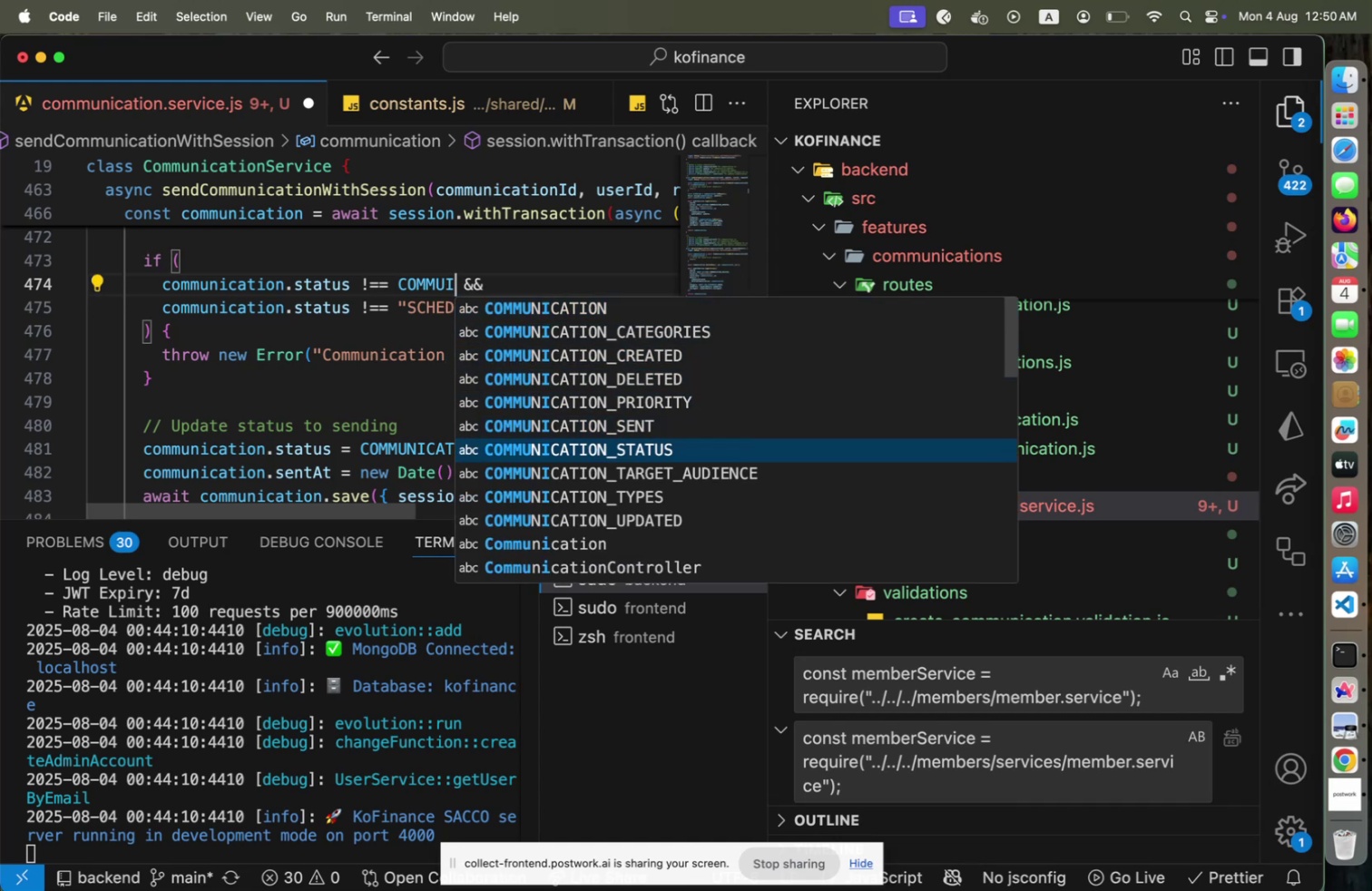 
key(Shift+S)
 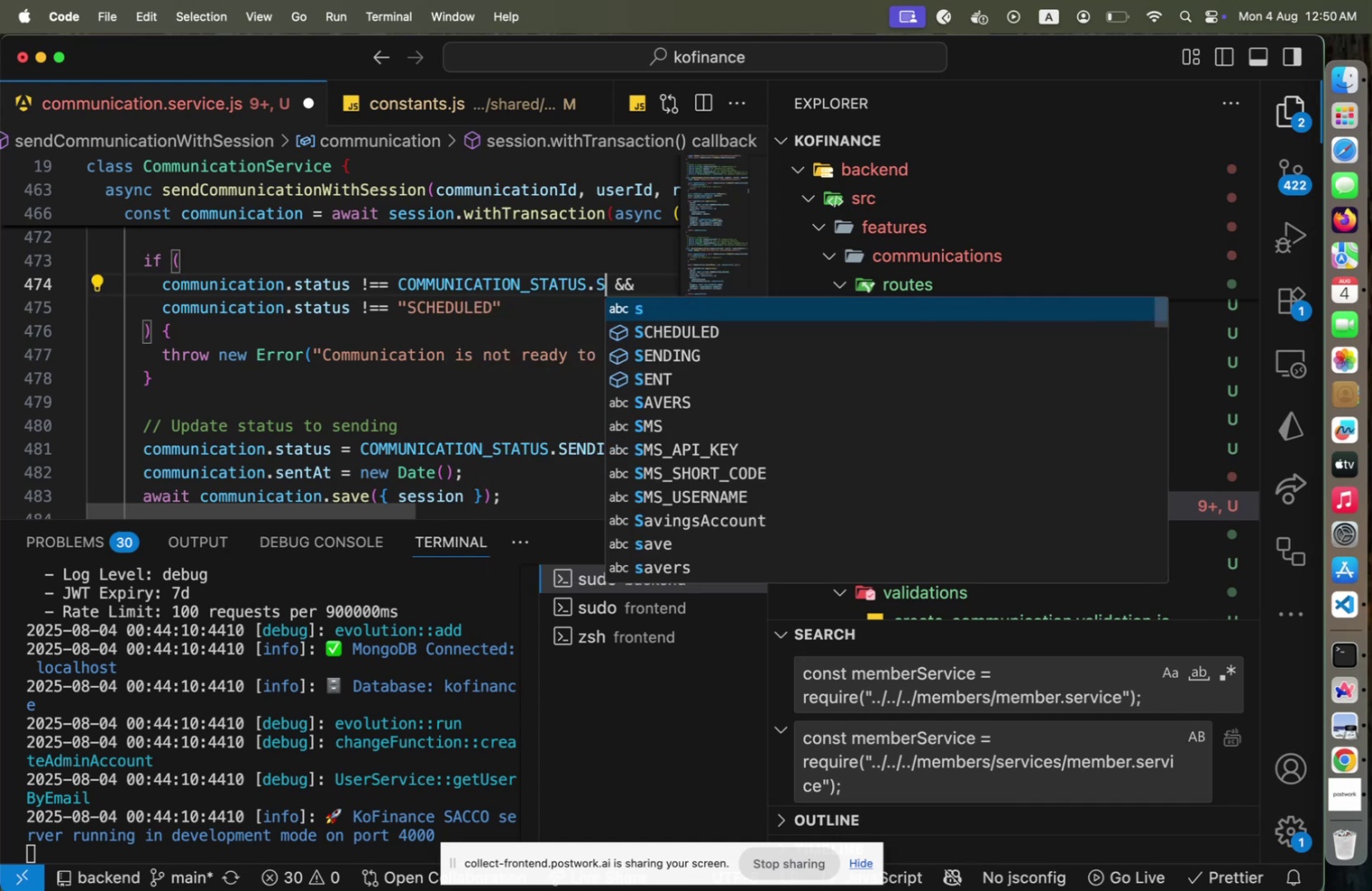 
key(ArrowDown)
 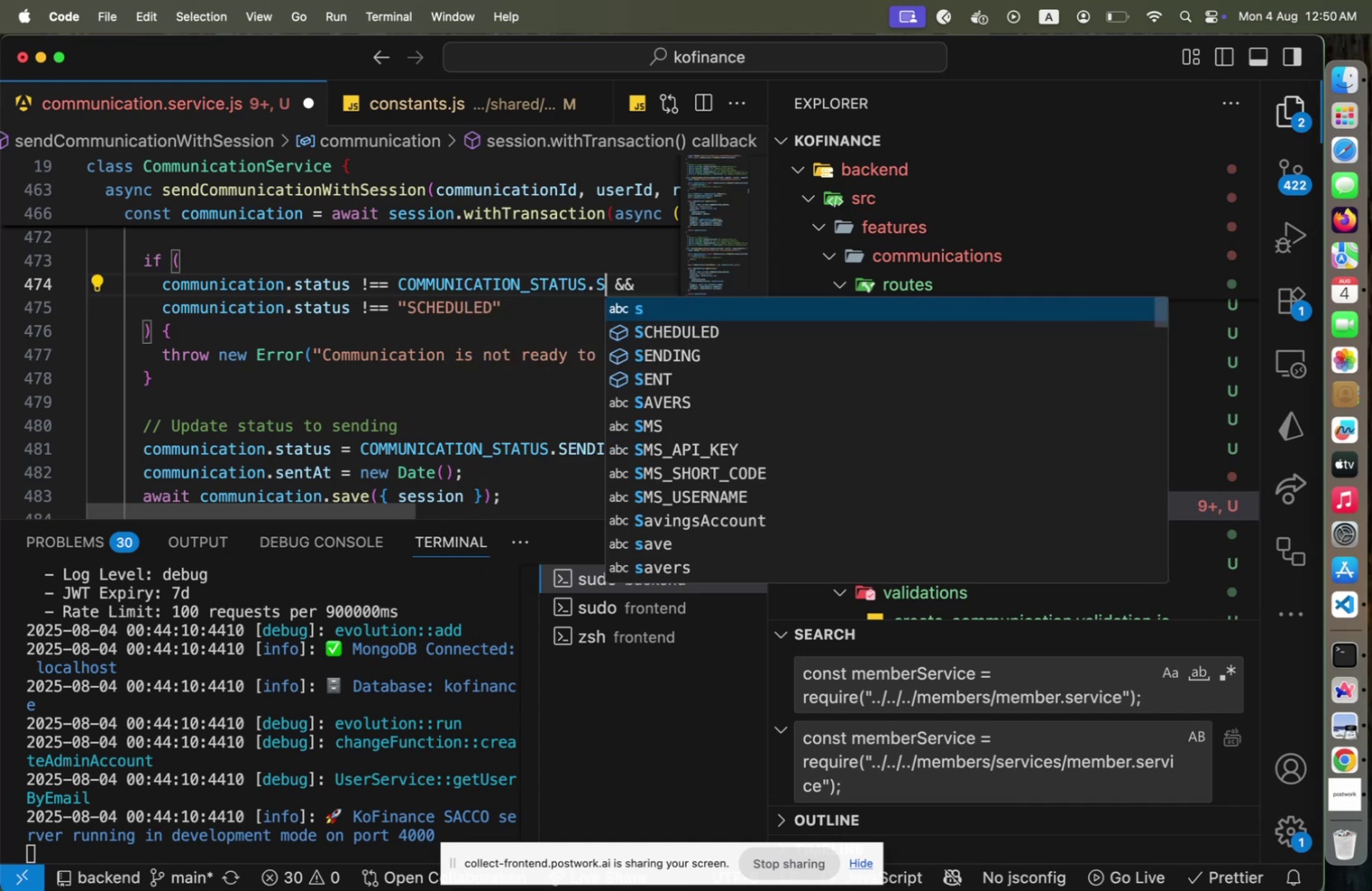 
key(ArrowDown)
 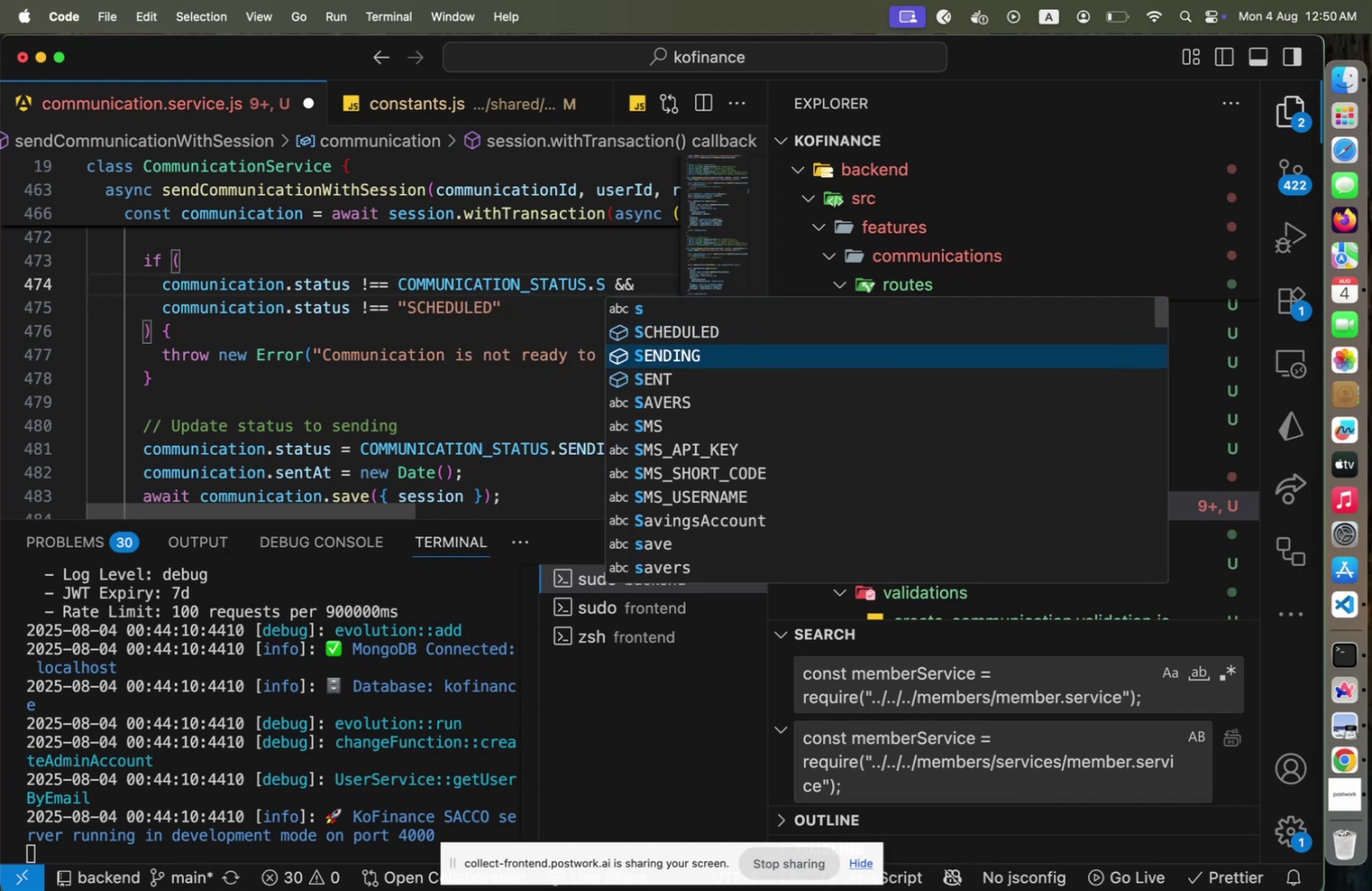 
key(Enter)
 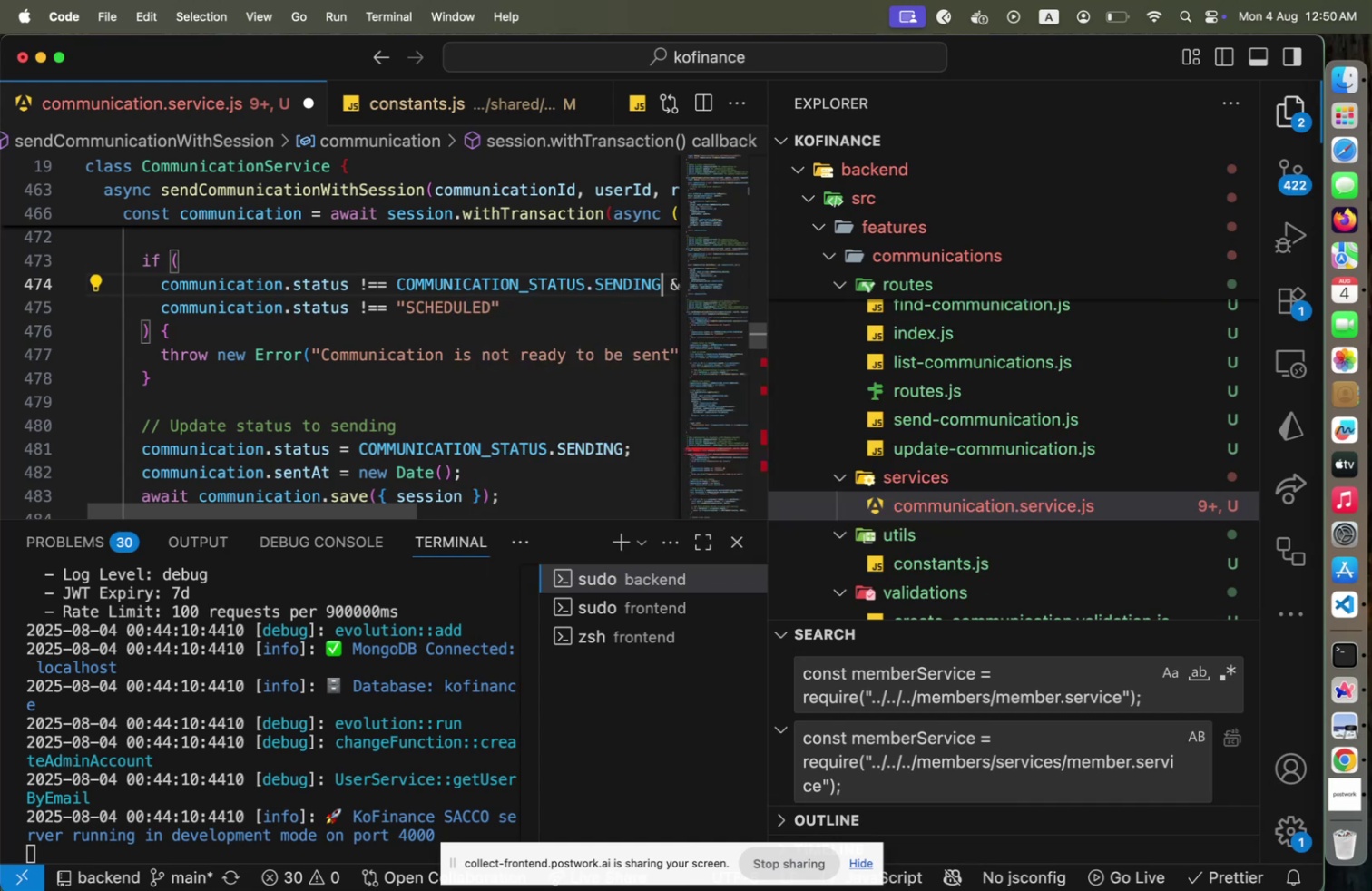 
key(ArrowDown)
 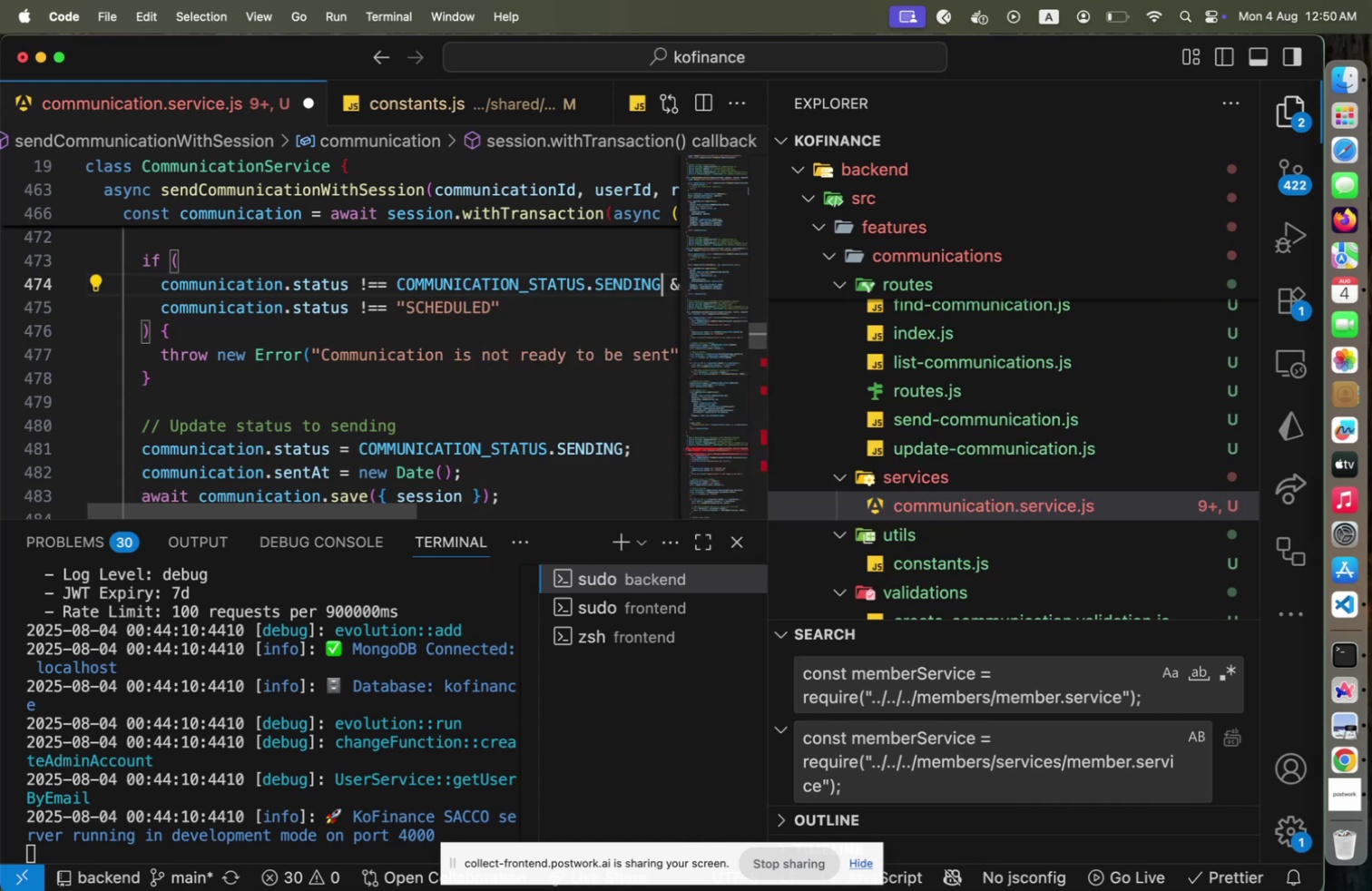 
hold_key(key=ArrowLeft, duration=1.18)
 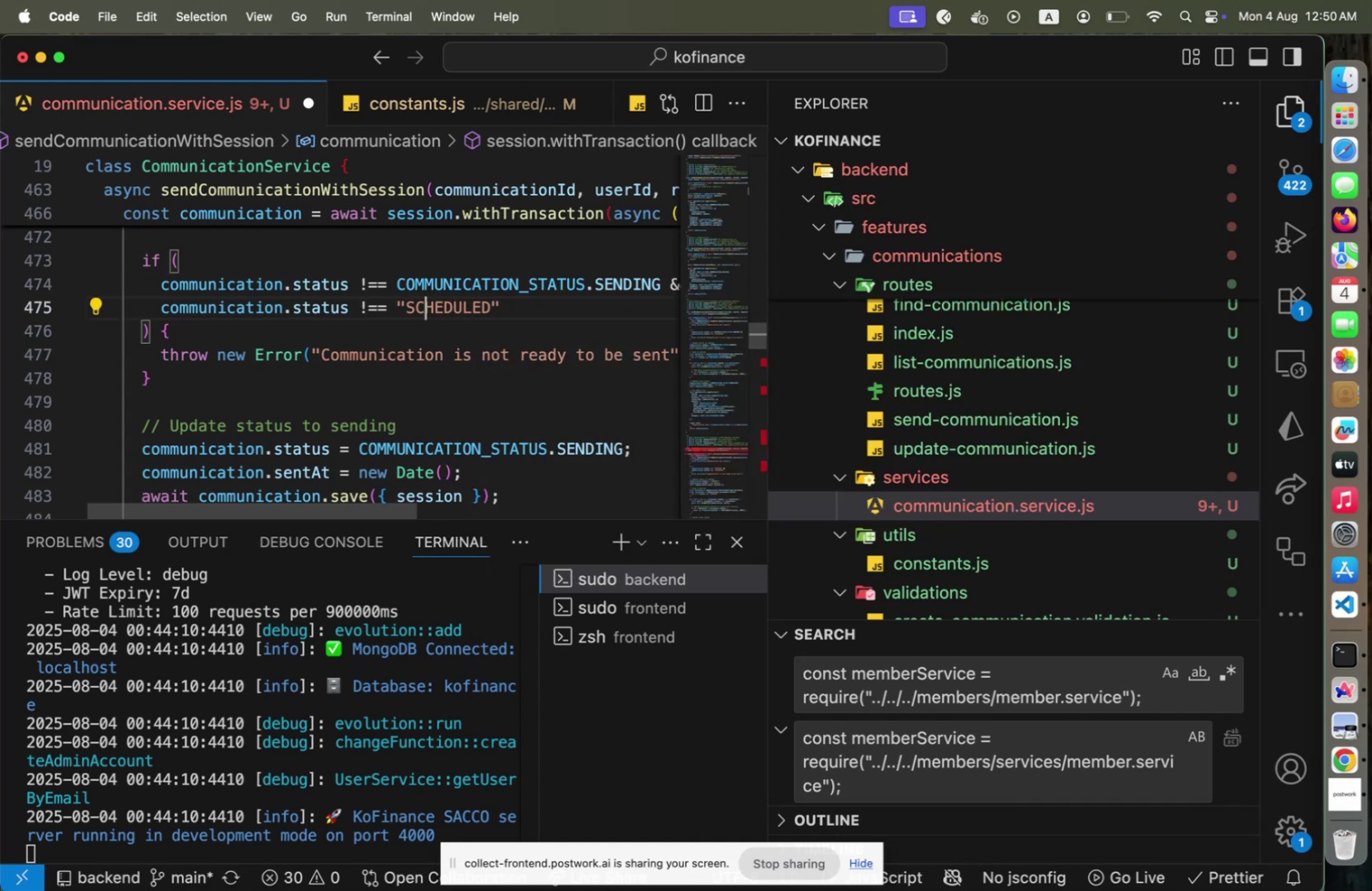 
key(ArrowUp)
 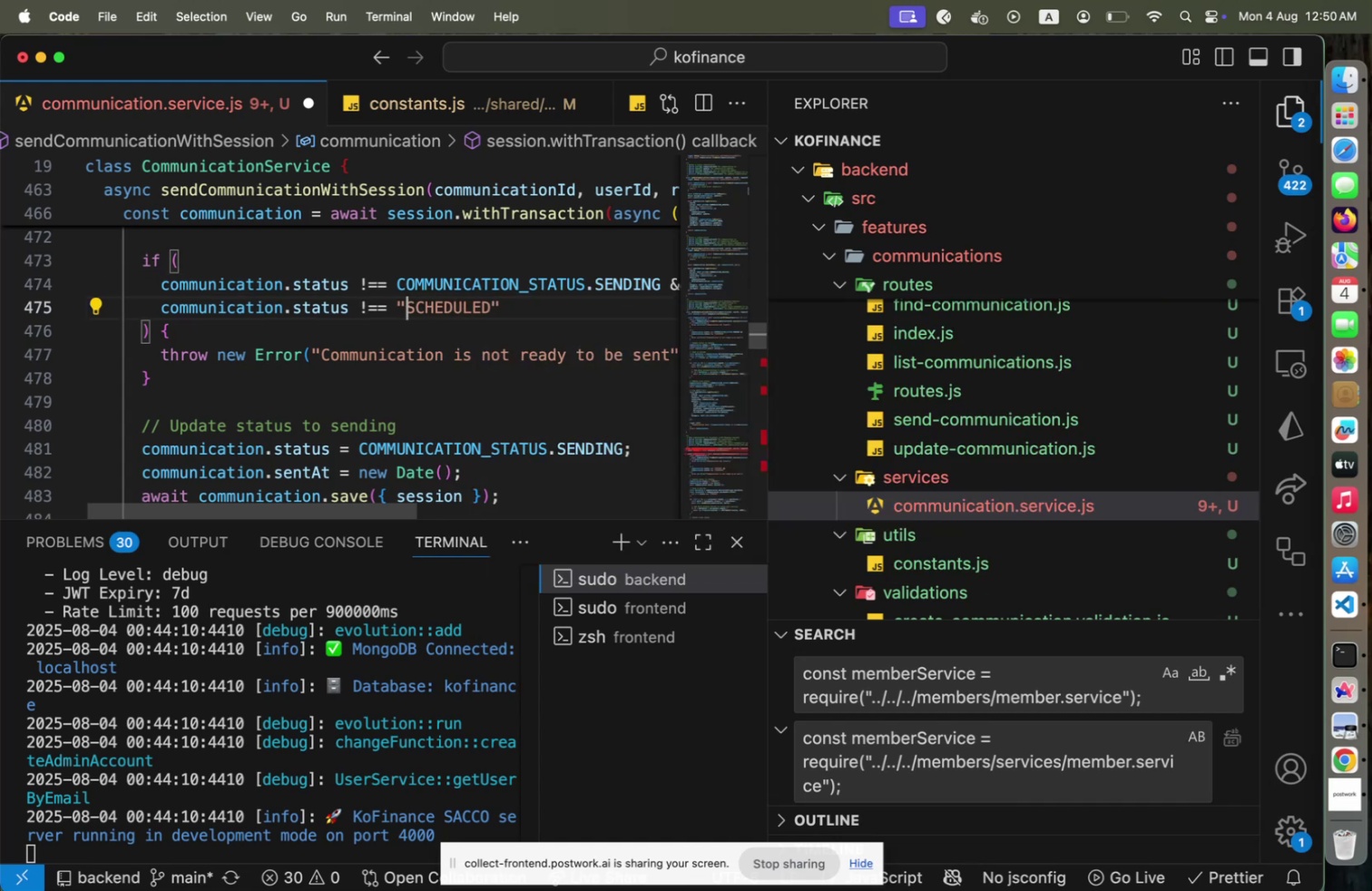 
key(Alt+Shift+OptionLeft)
 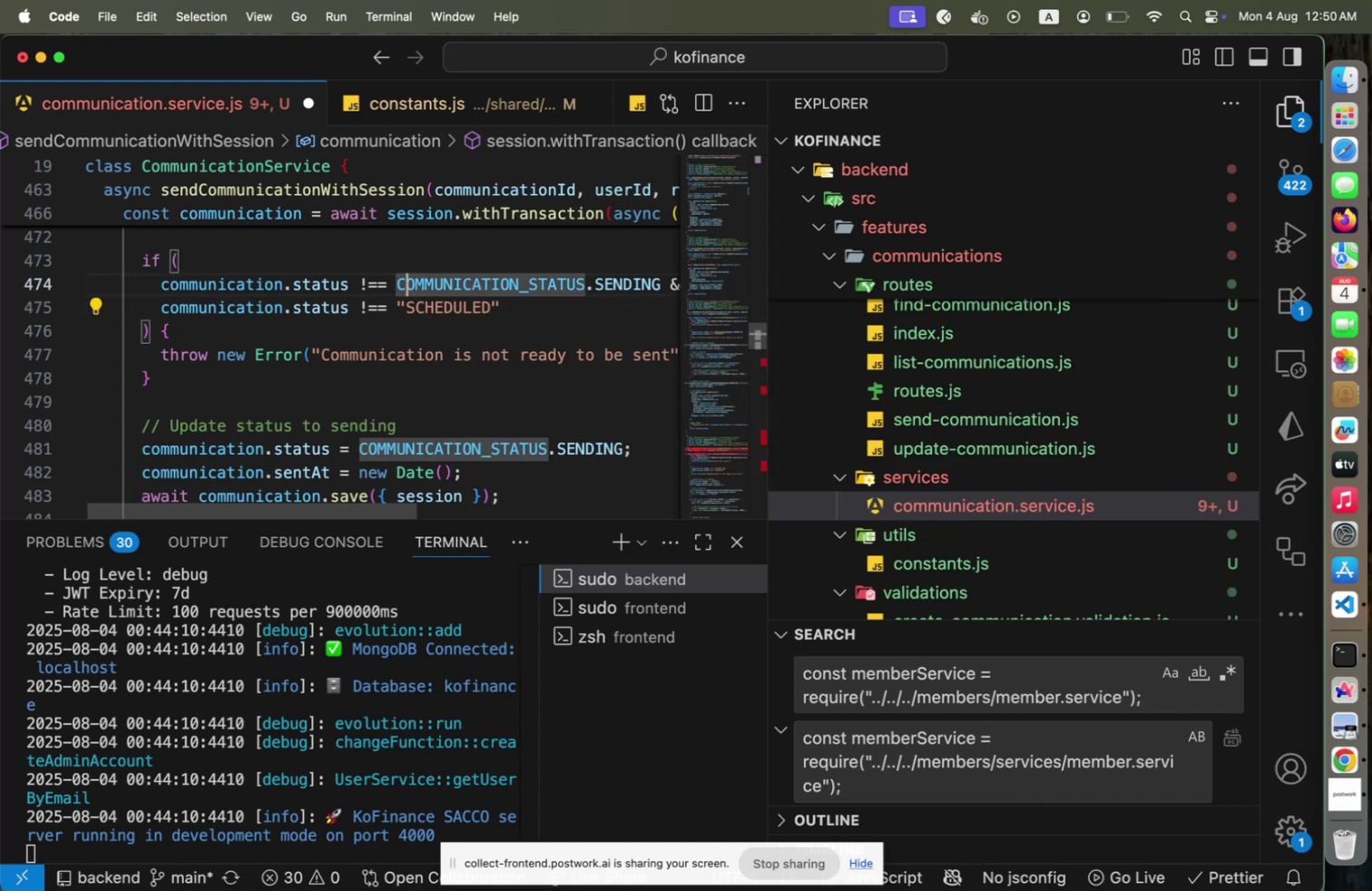 
key(Alt+Shift+ArrowDown)
 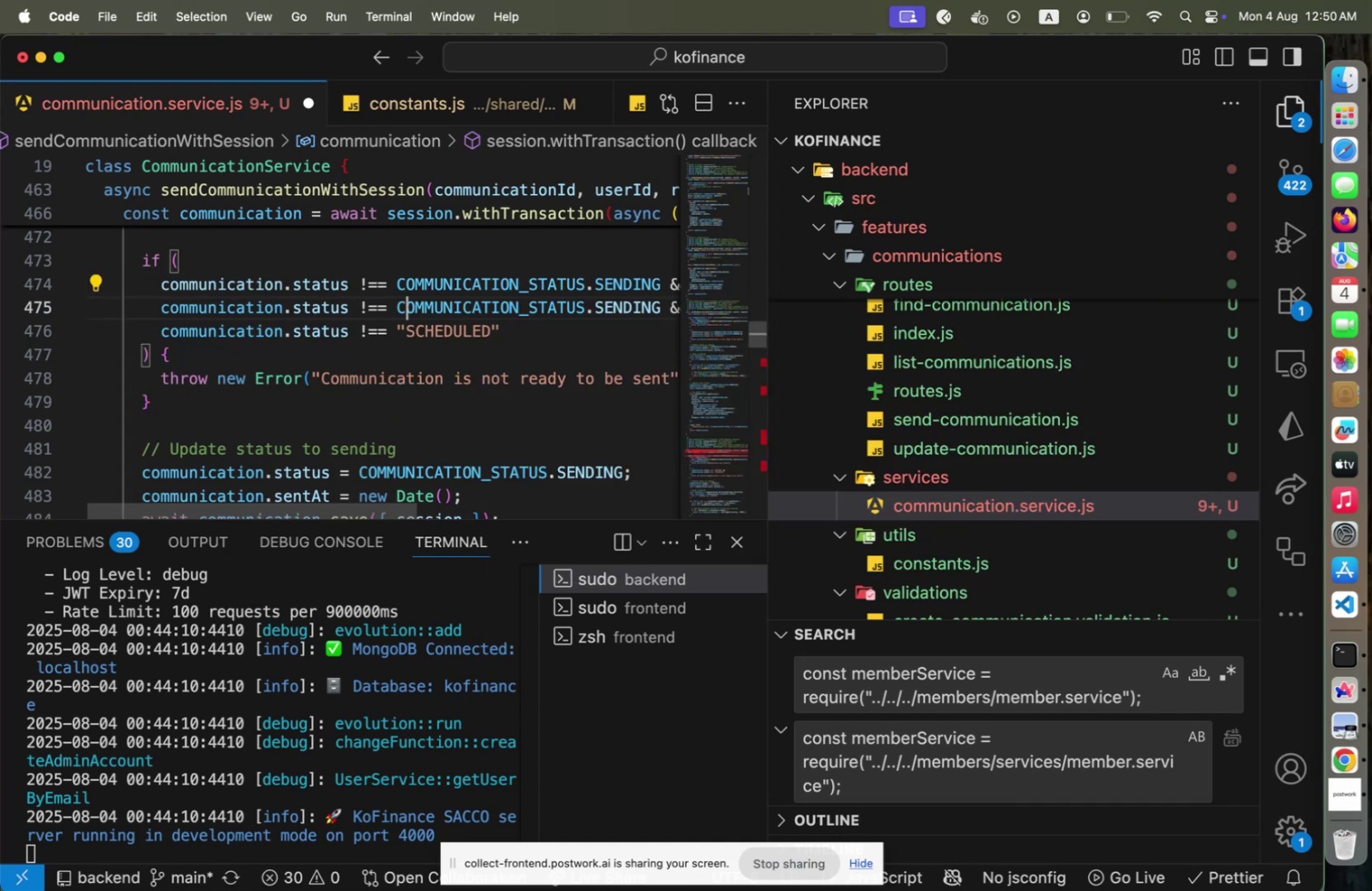 
key(End)
 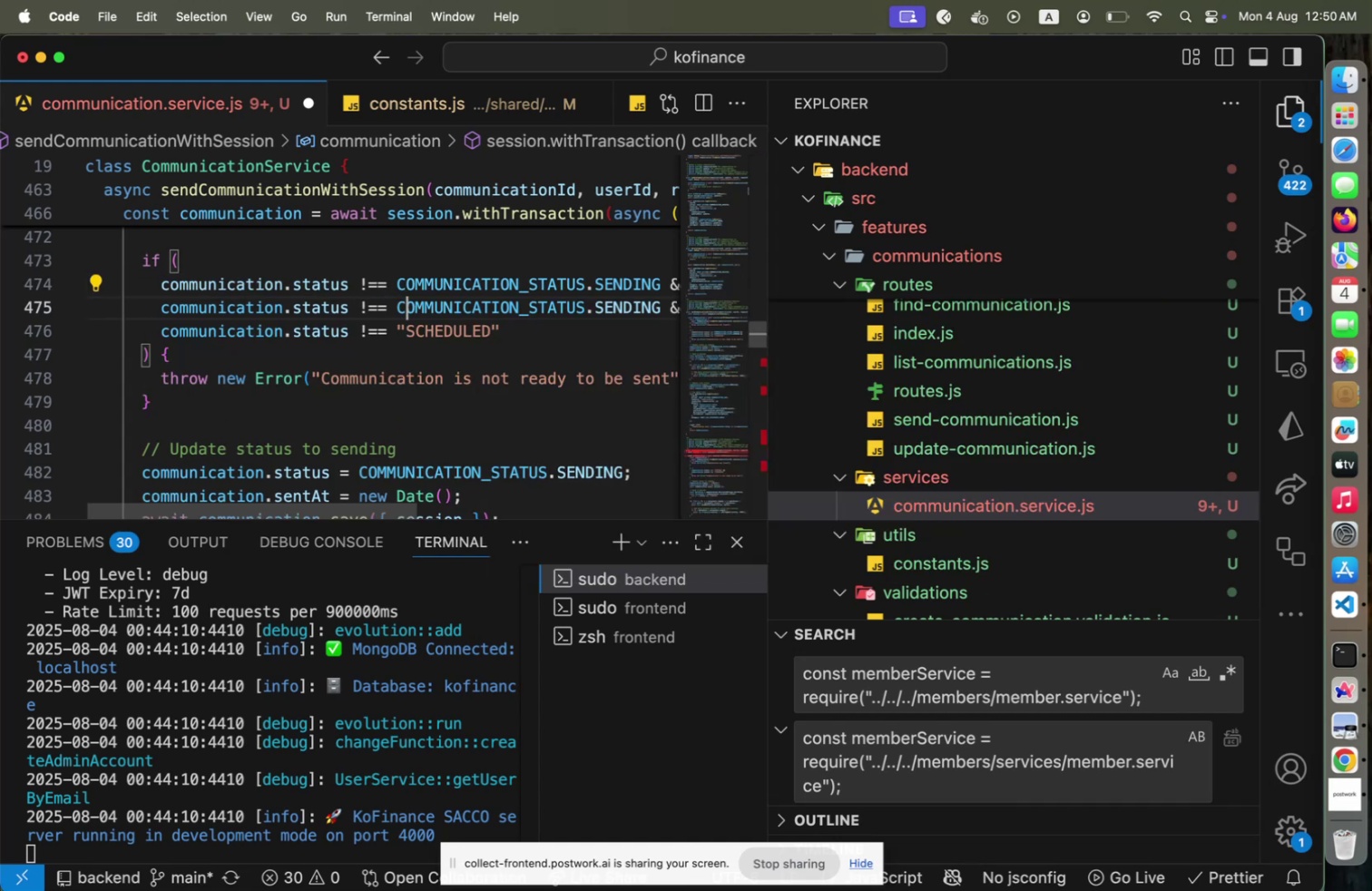 
key(ArrowLeft)
 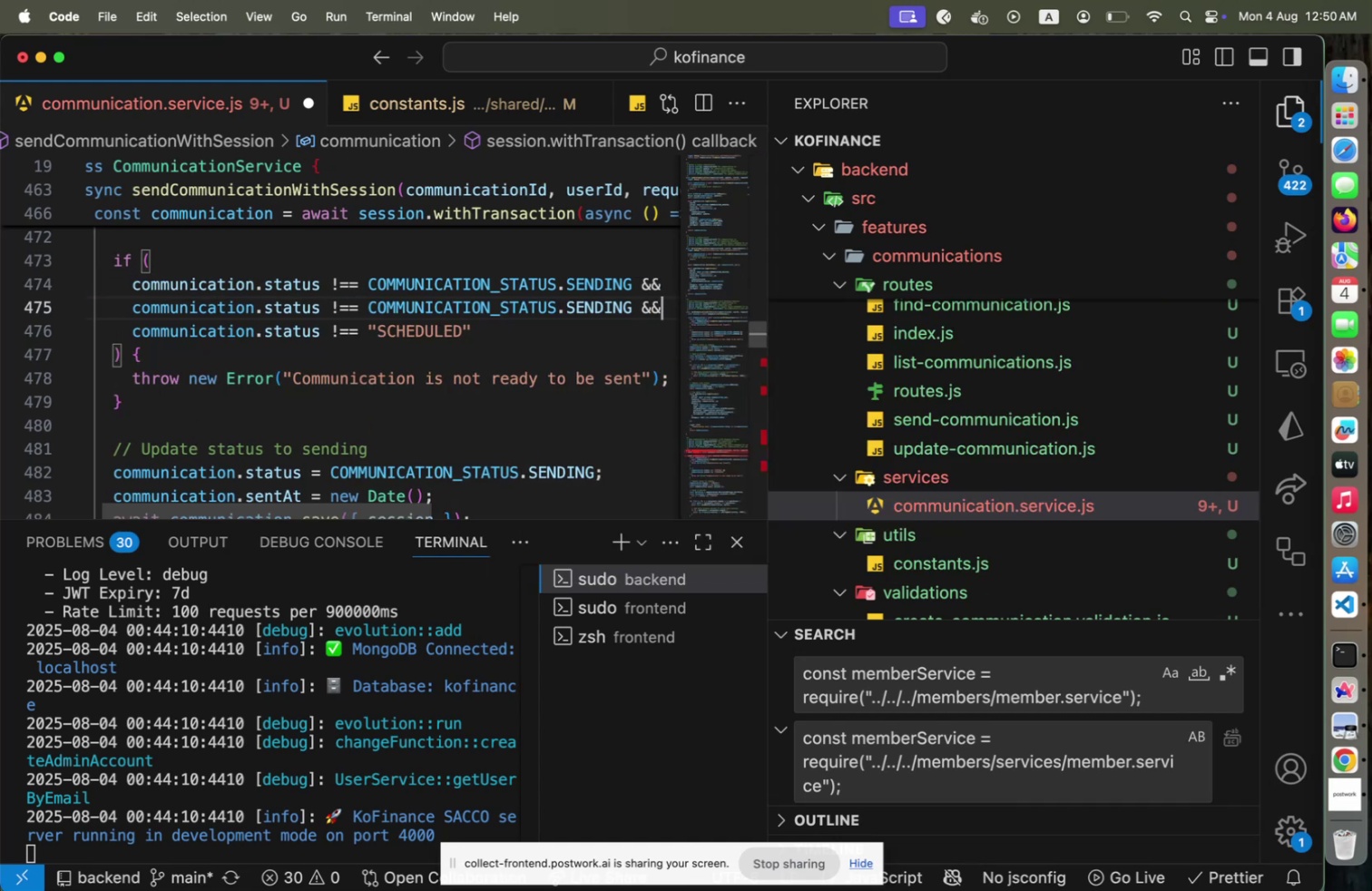 
key(ArrowLeft)
 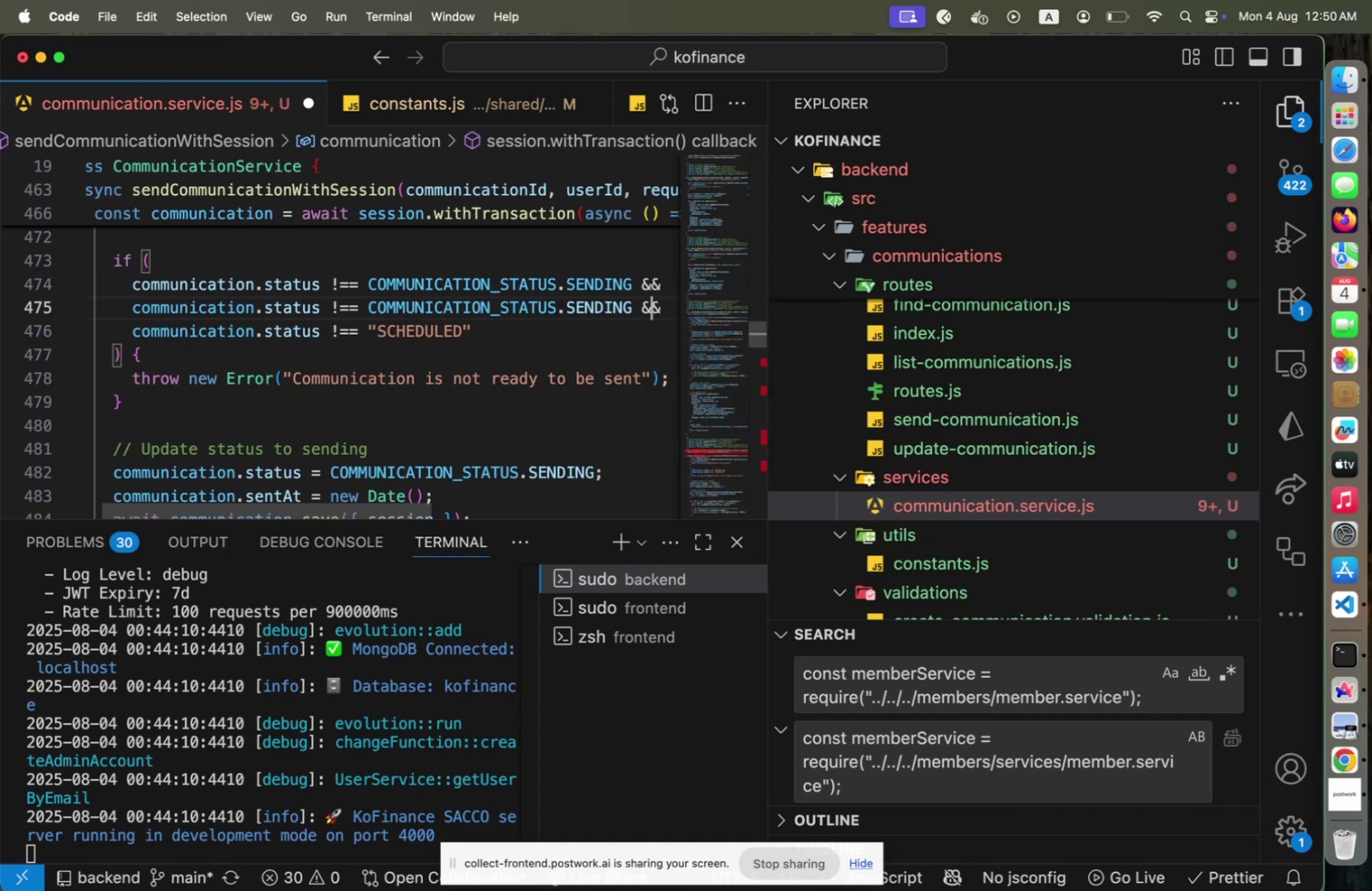 
key(ArrowLeft)
 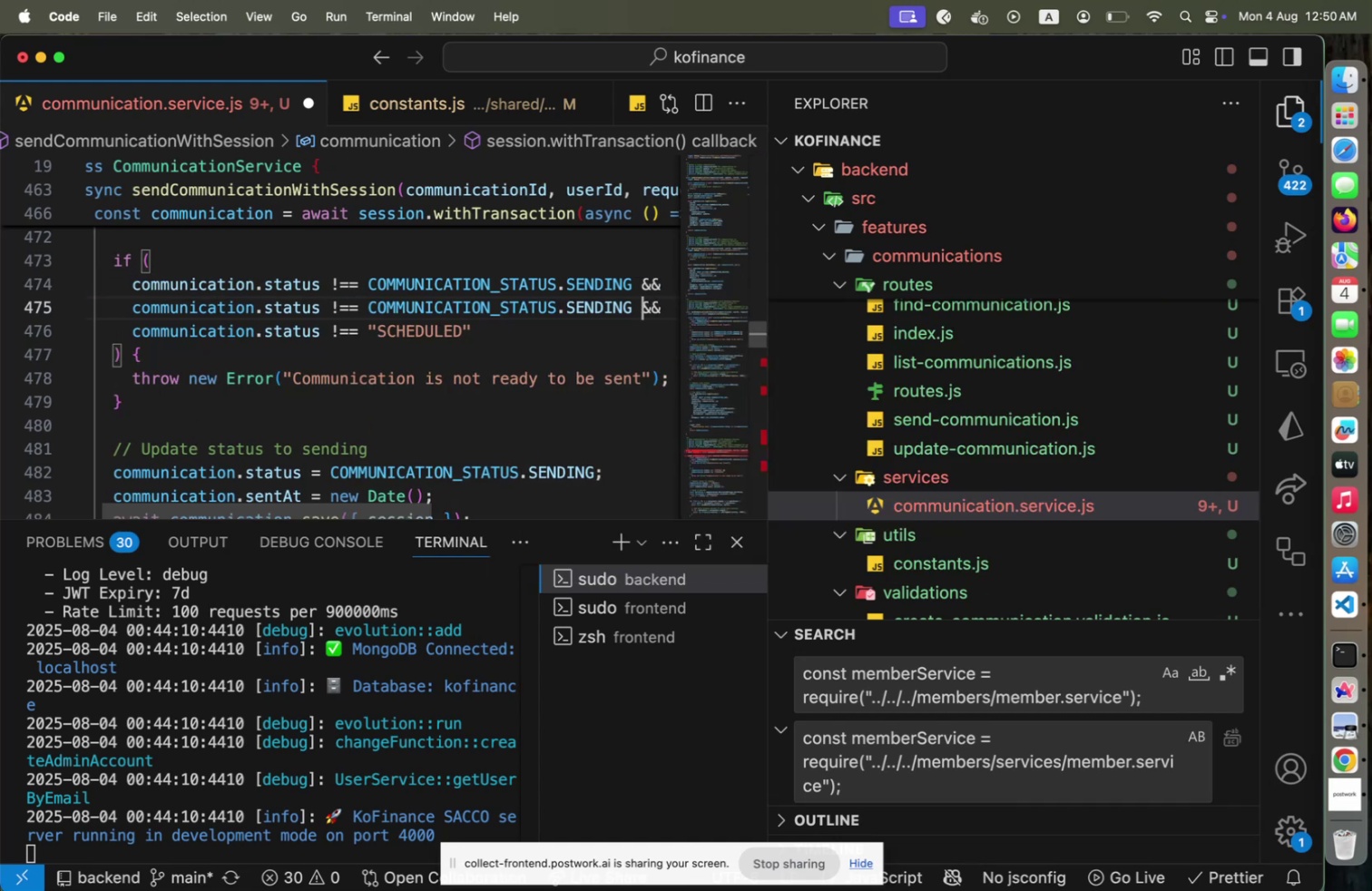 
hold_key(key=ArrowLeft, duration=0.74)
 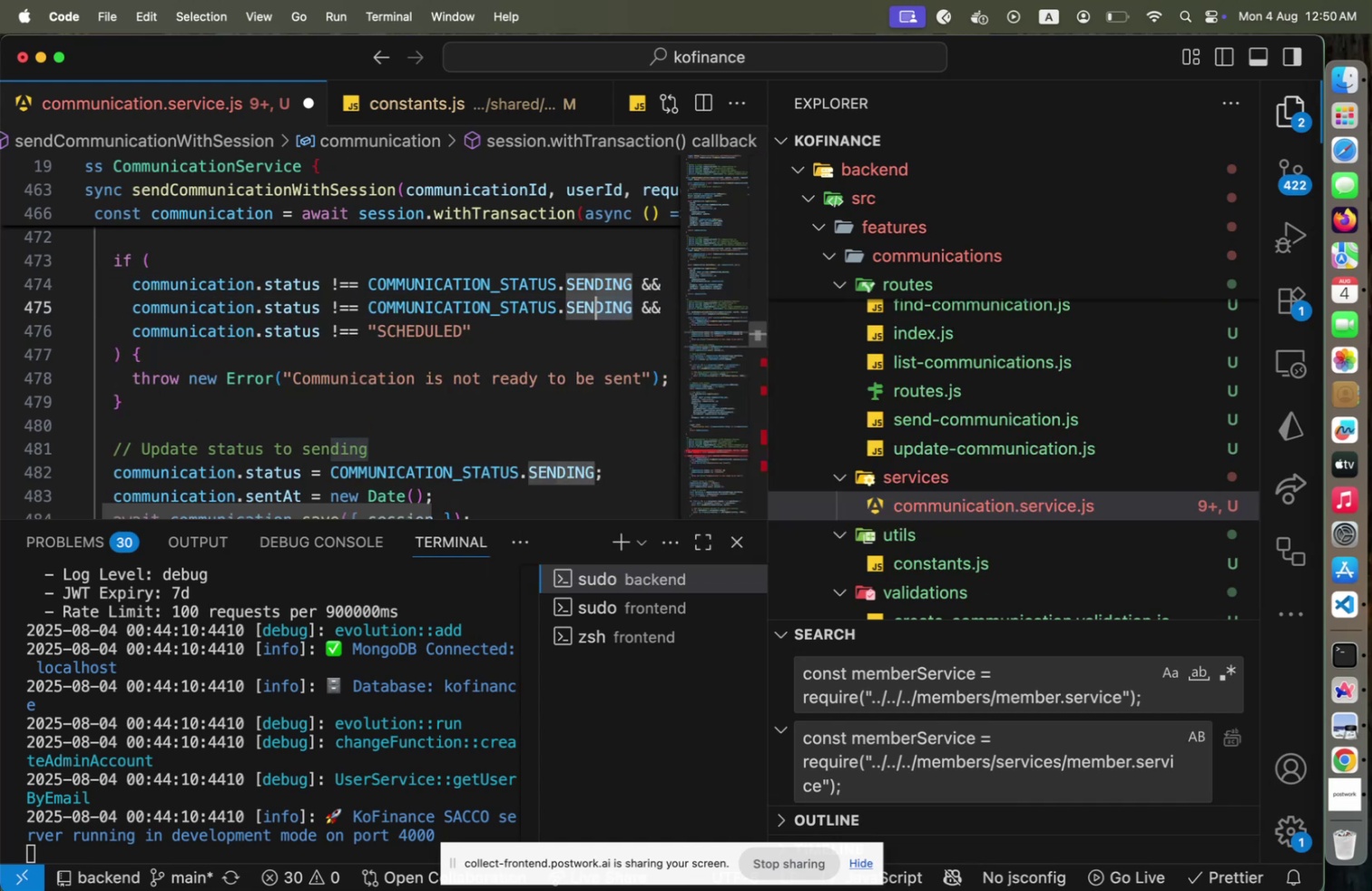 
key(Shift+ArrowLeft)
 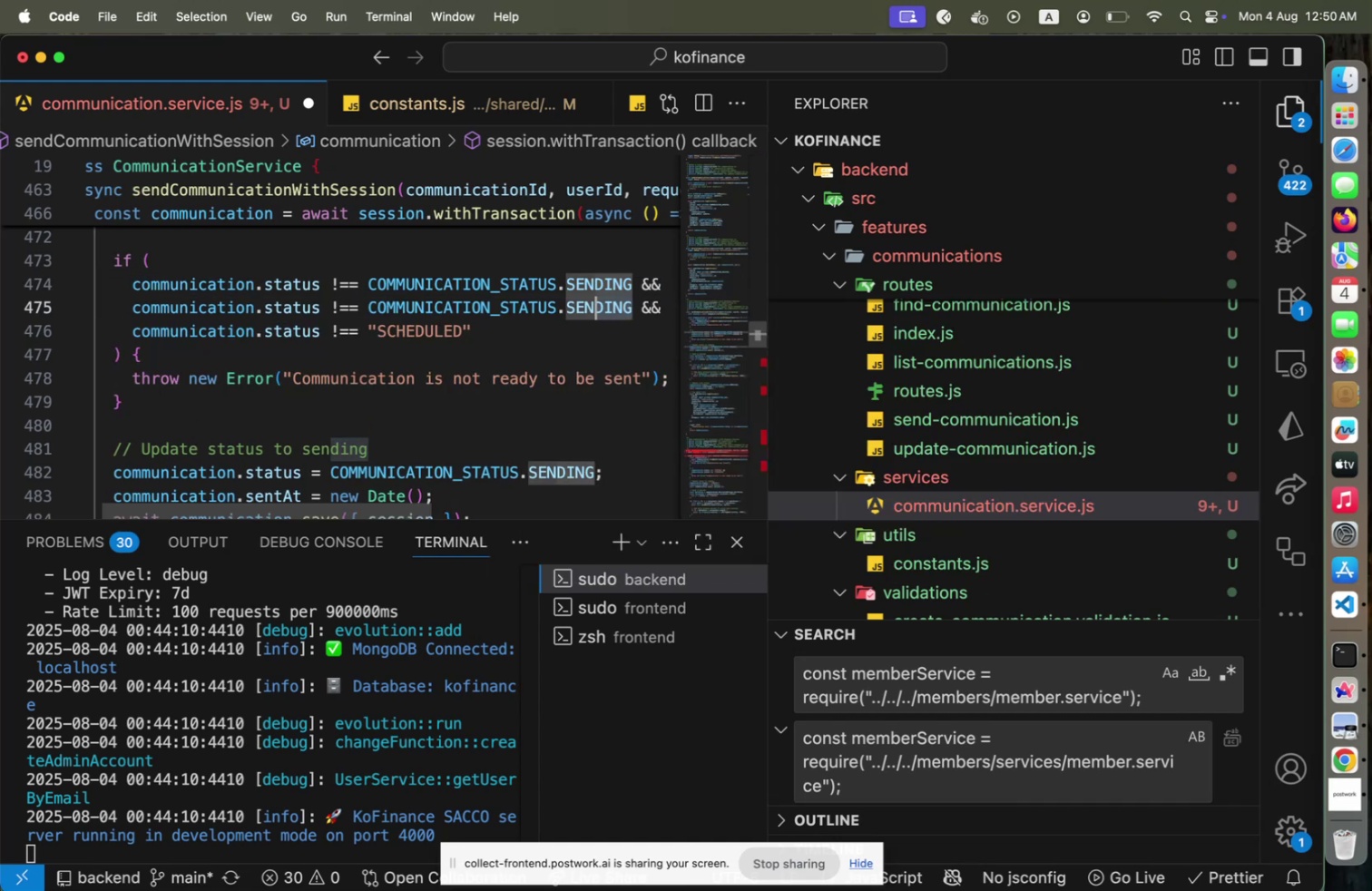 
key(Shift+ArrowLeft)
 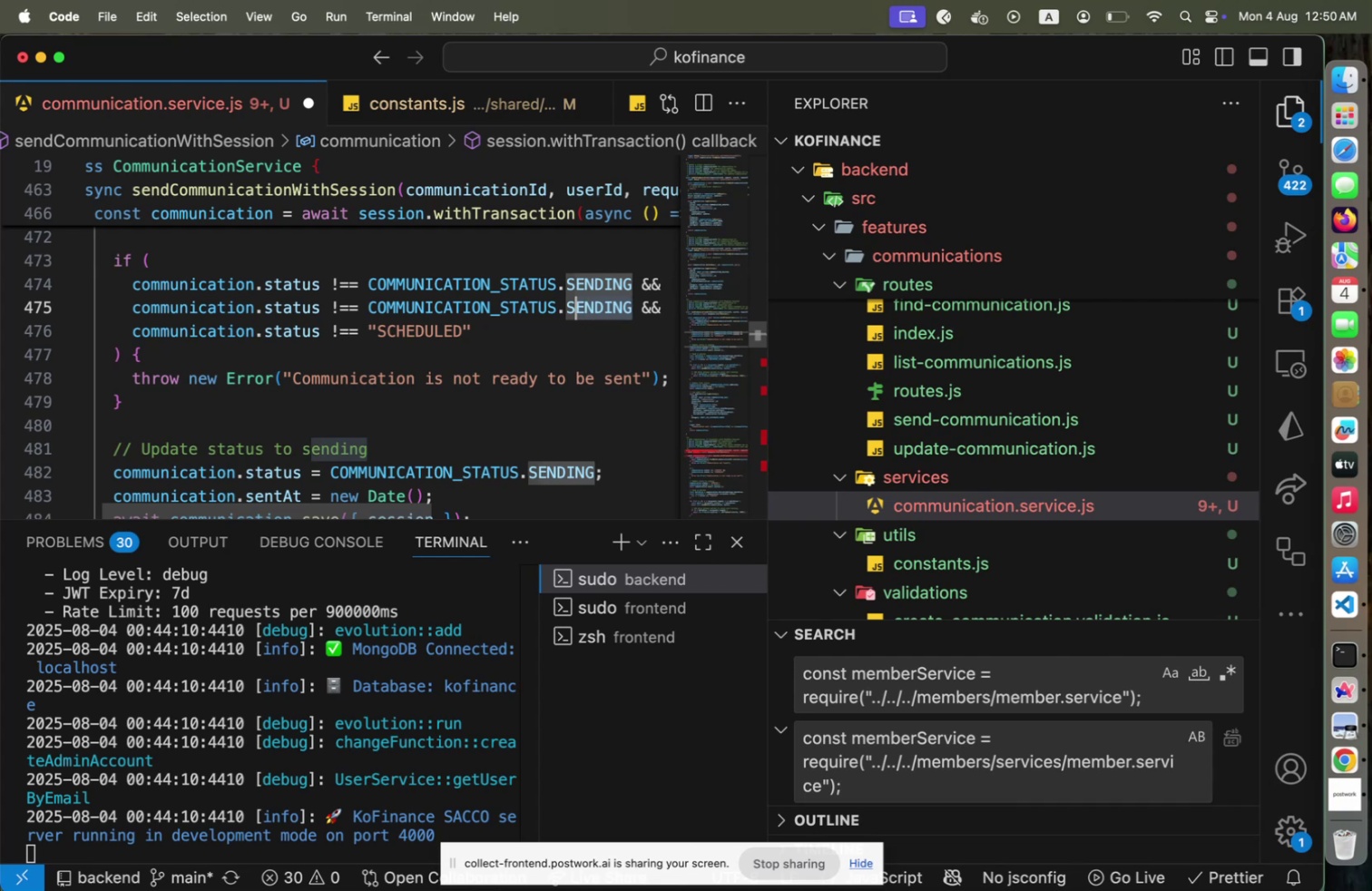 
key(Shift+ArrowLeft)
 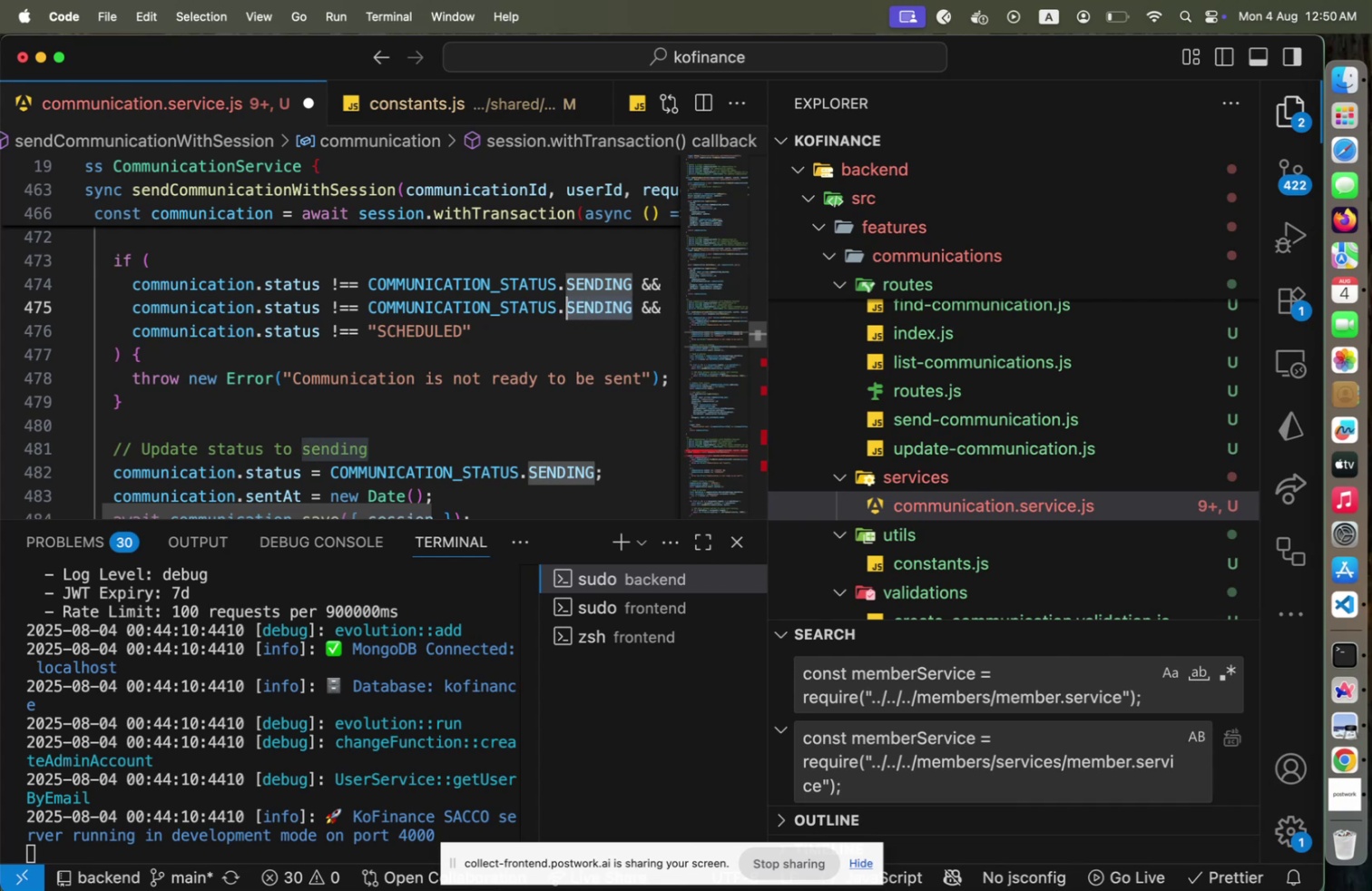 
key(Shift+S)
 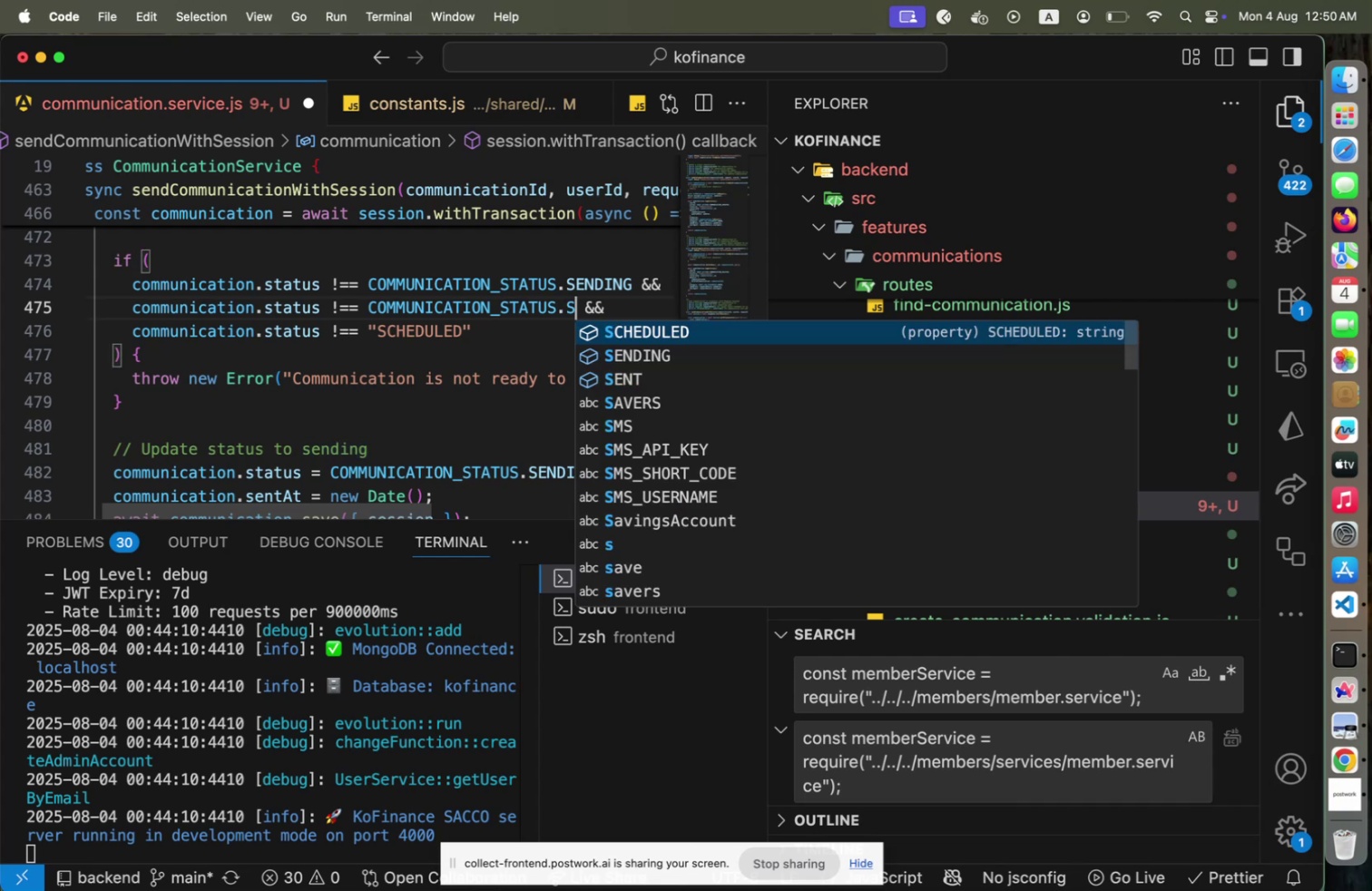 
key(Enter)
 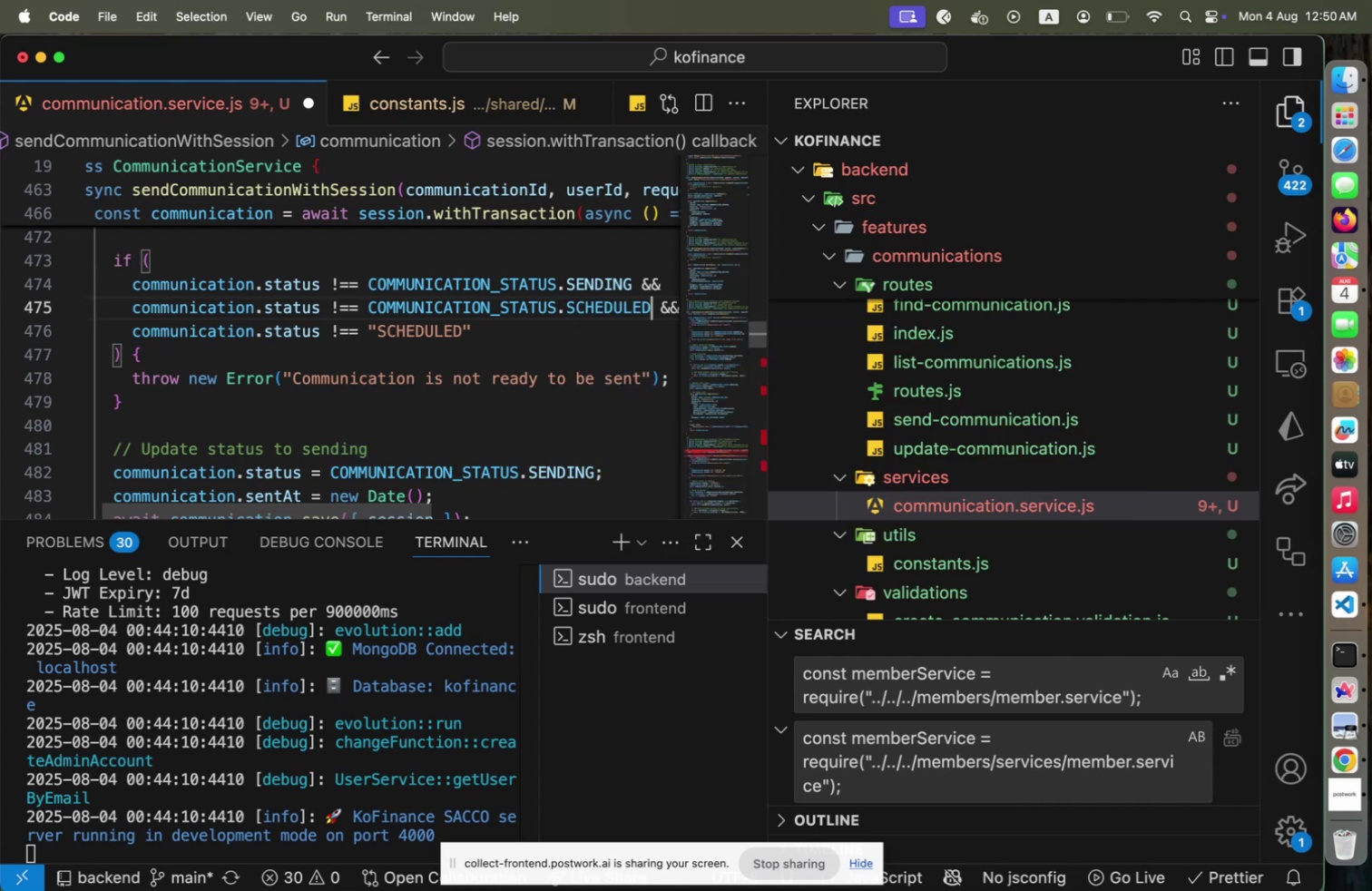 
key(ArrowDown)
 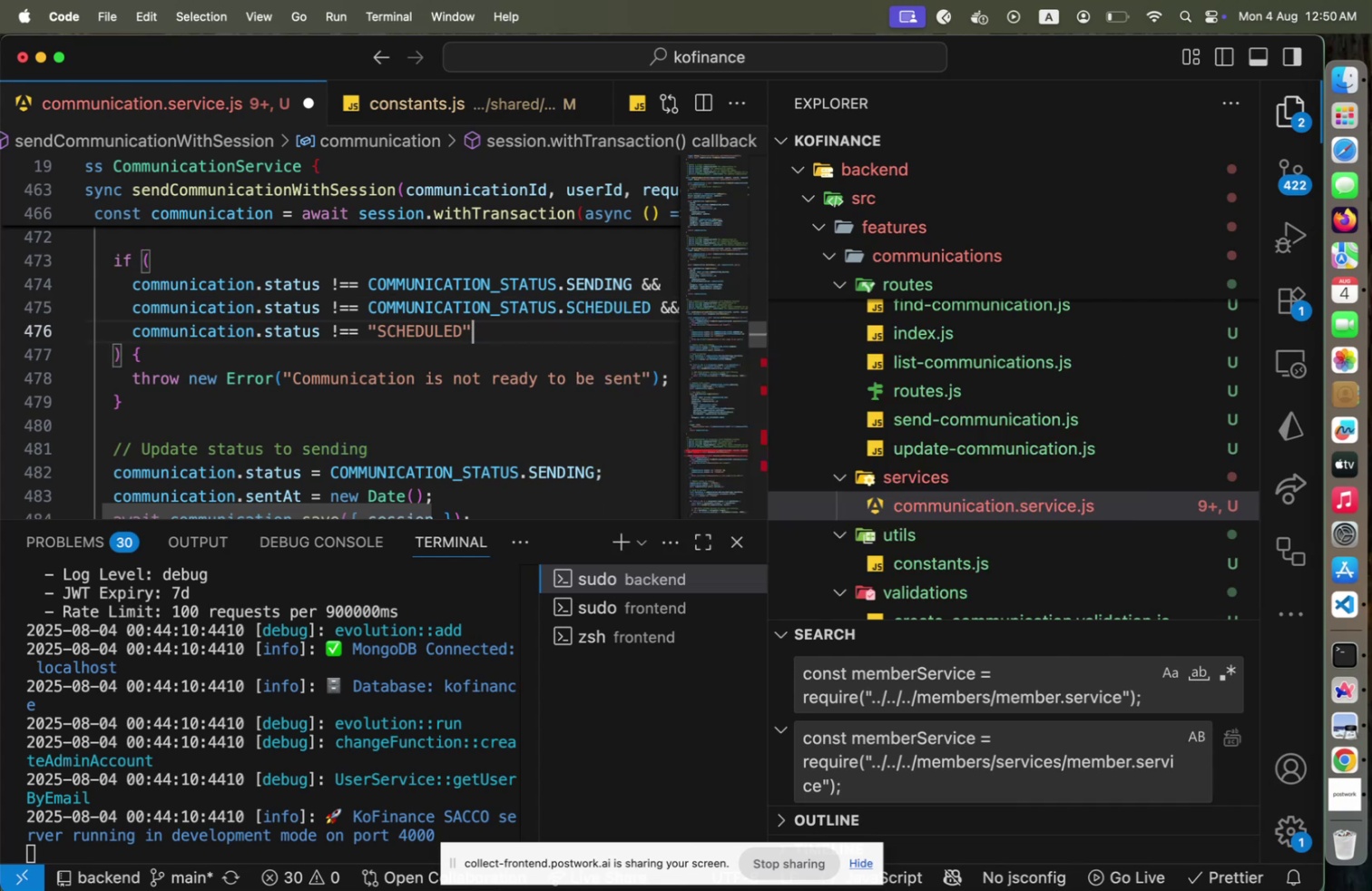 
key(Shift+ShiftLeft)
 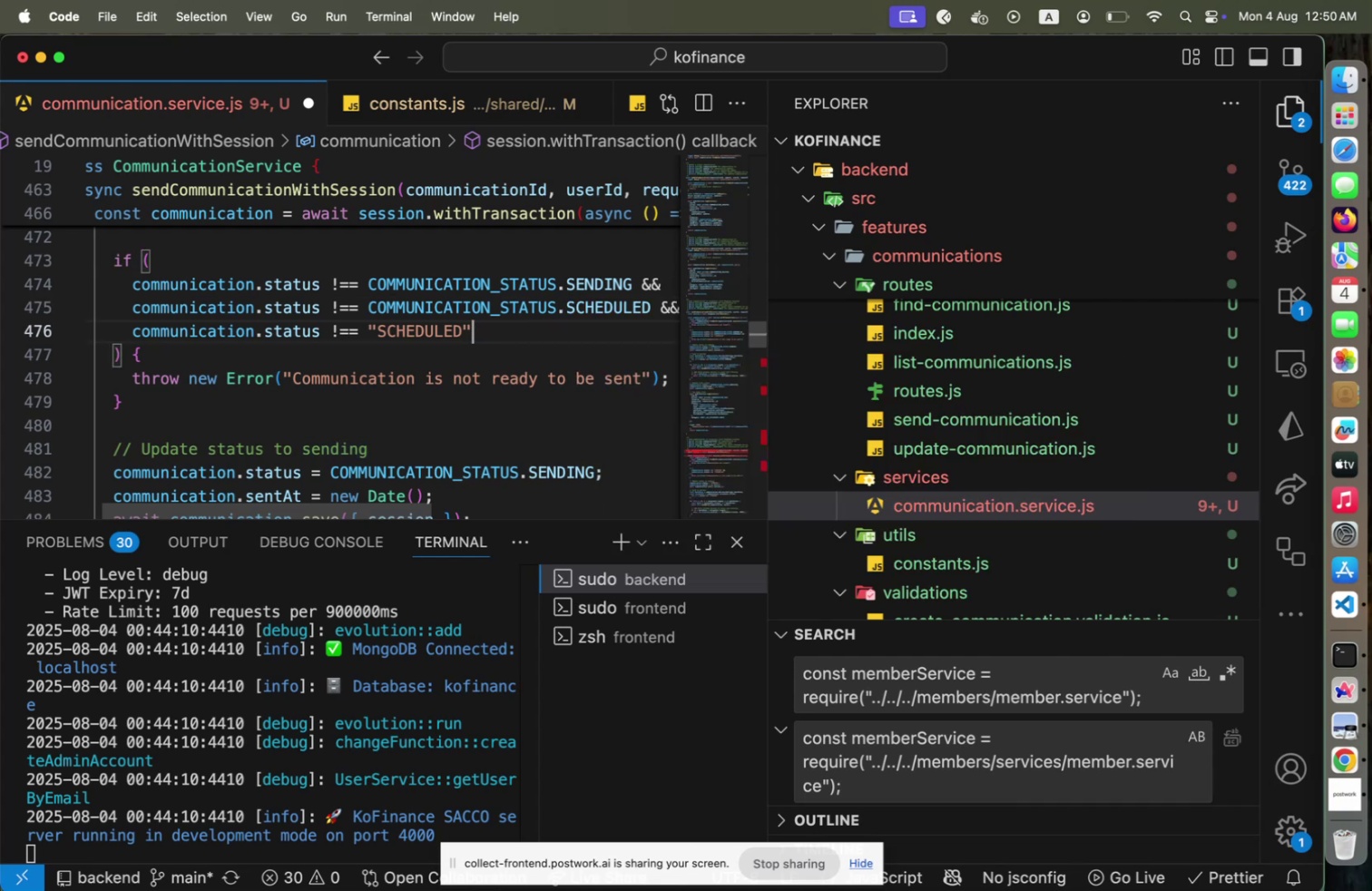 
key(Shift+Home)
 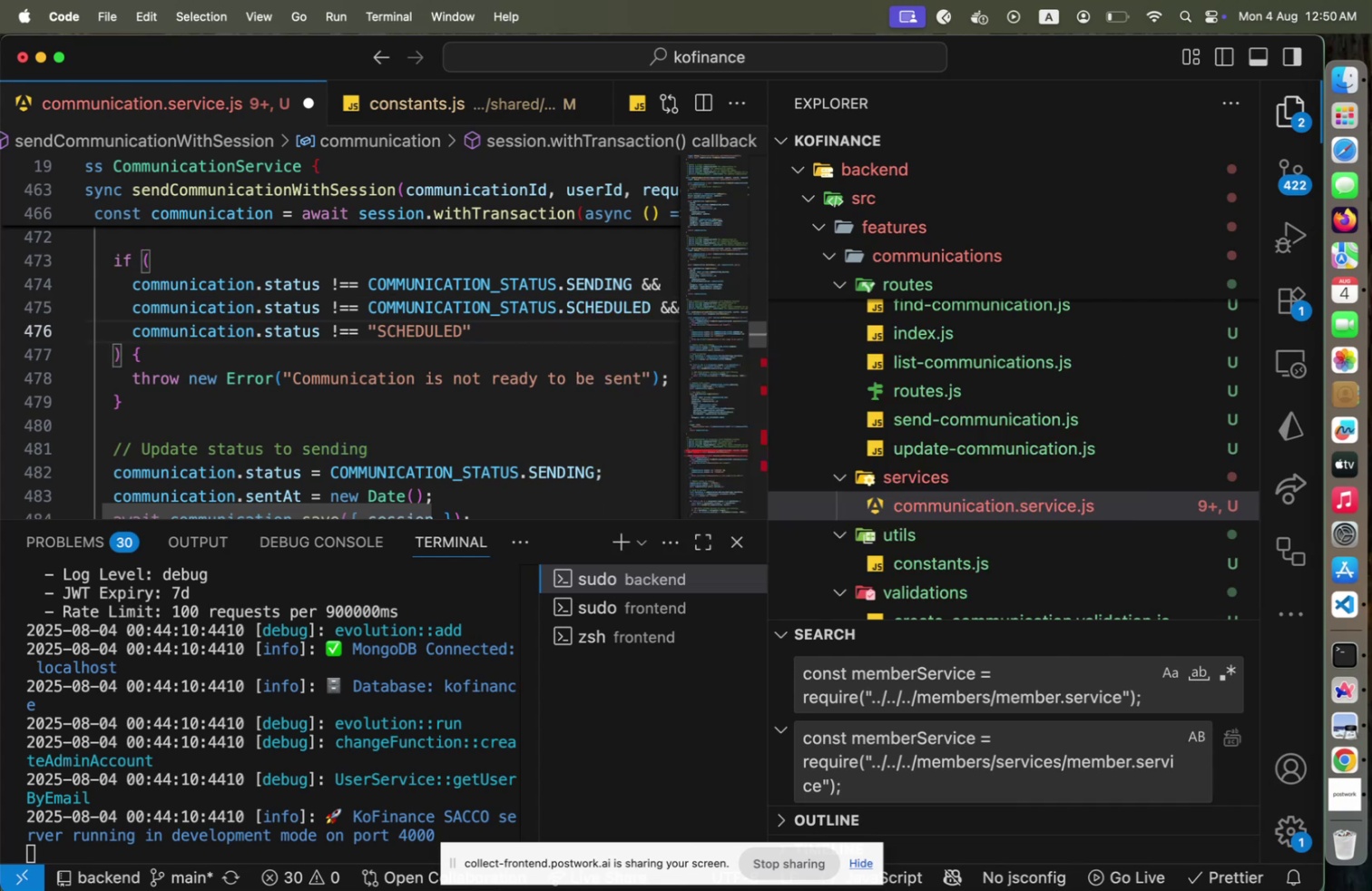 
key(Backspace)
 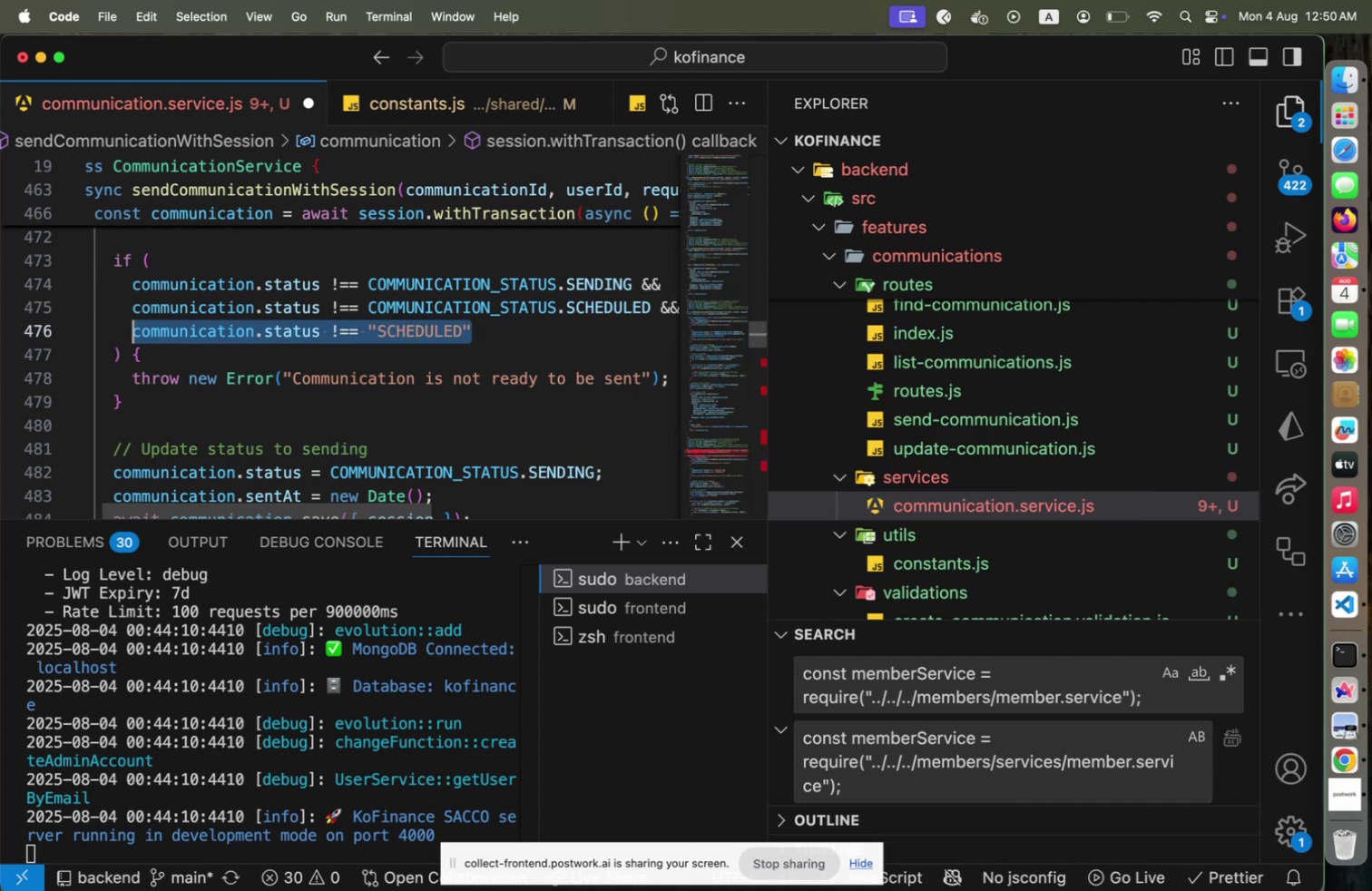 
key(ArrowUp)
 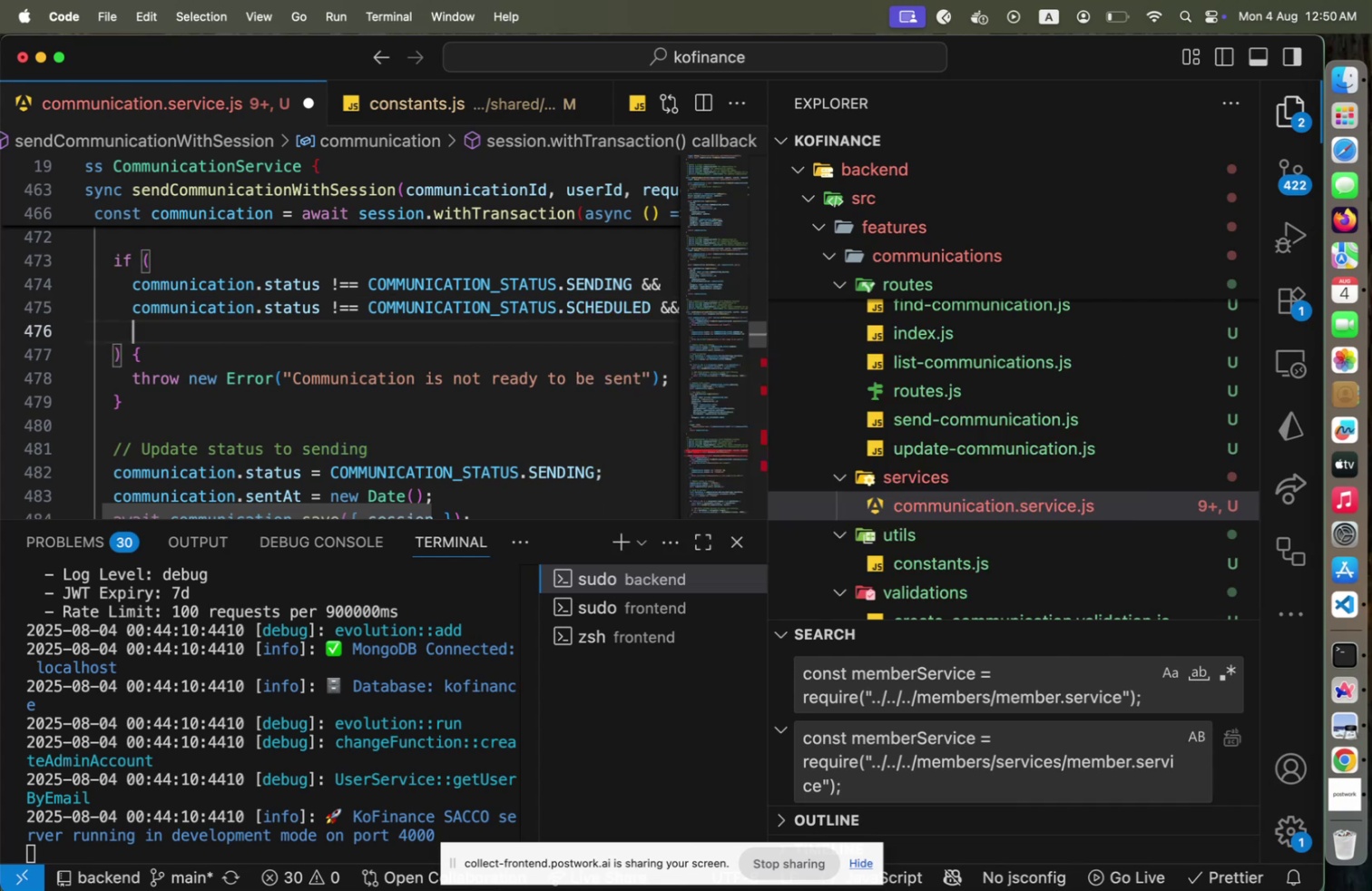 
key(End)
 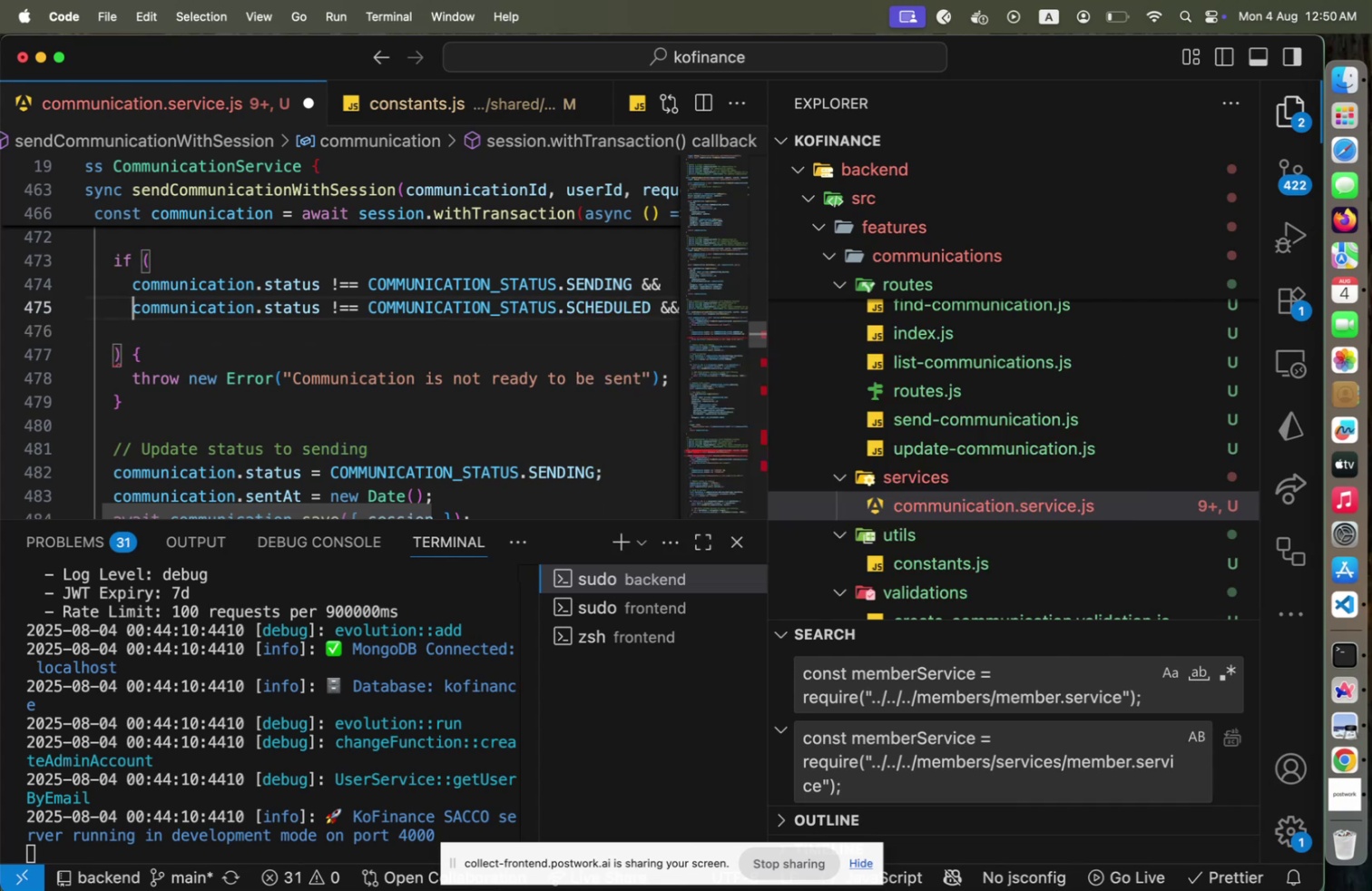 
key(Backspace)
 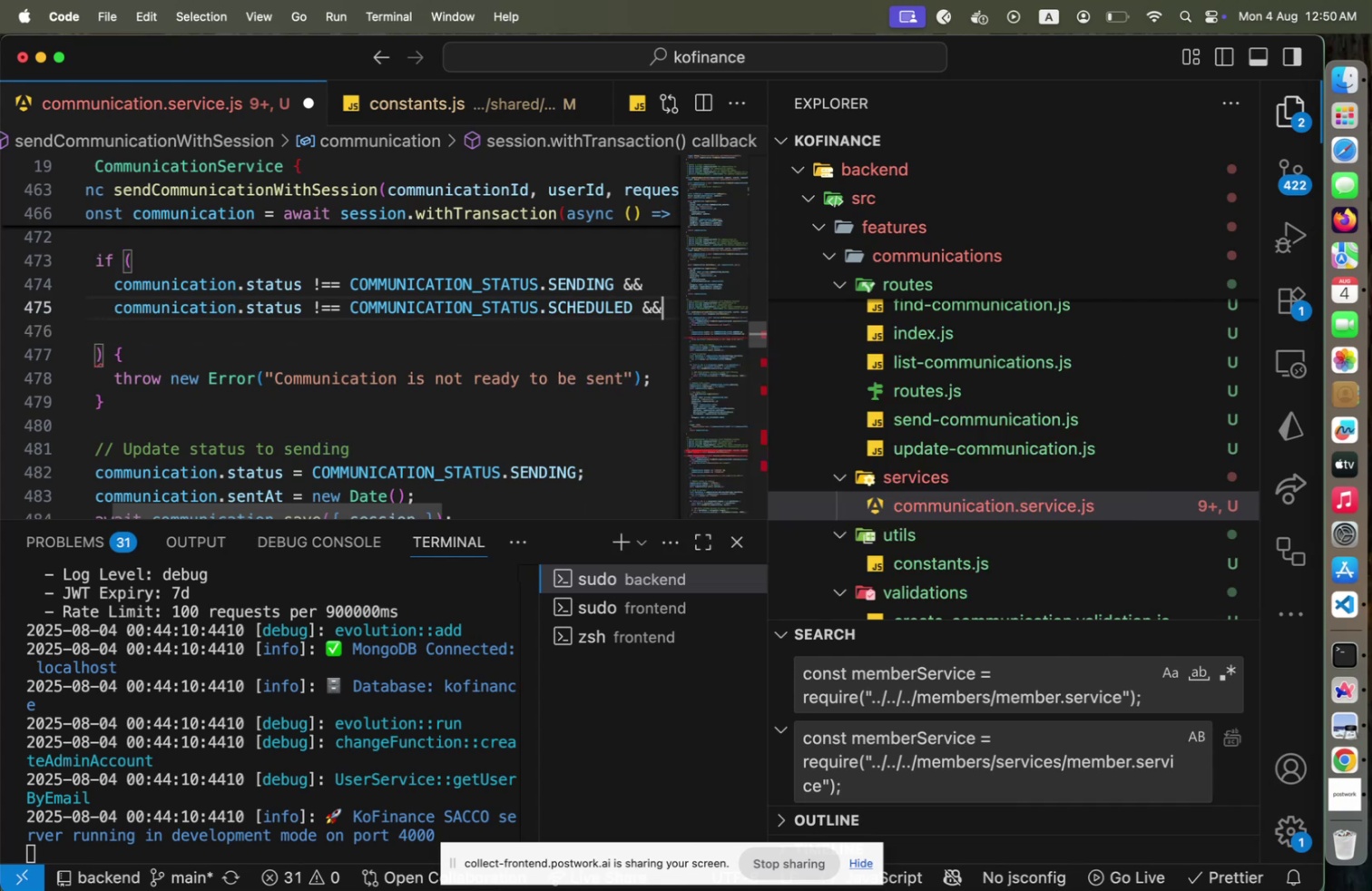 
key(Backspace)
 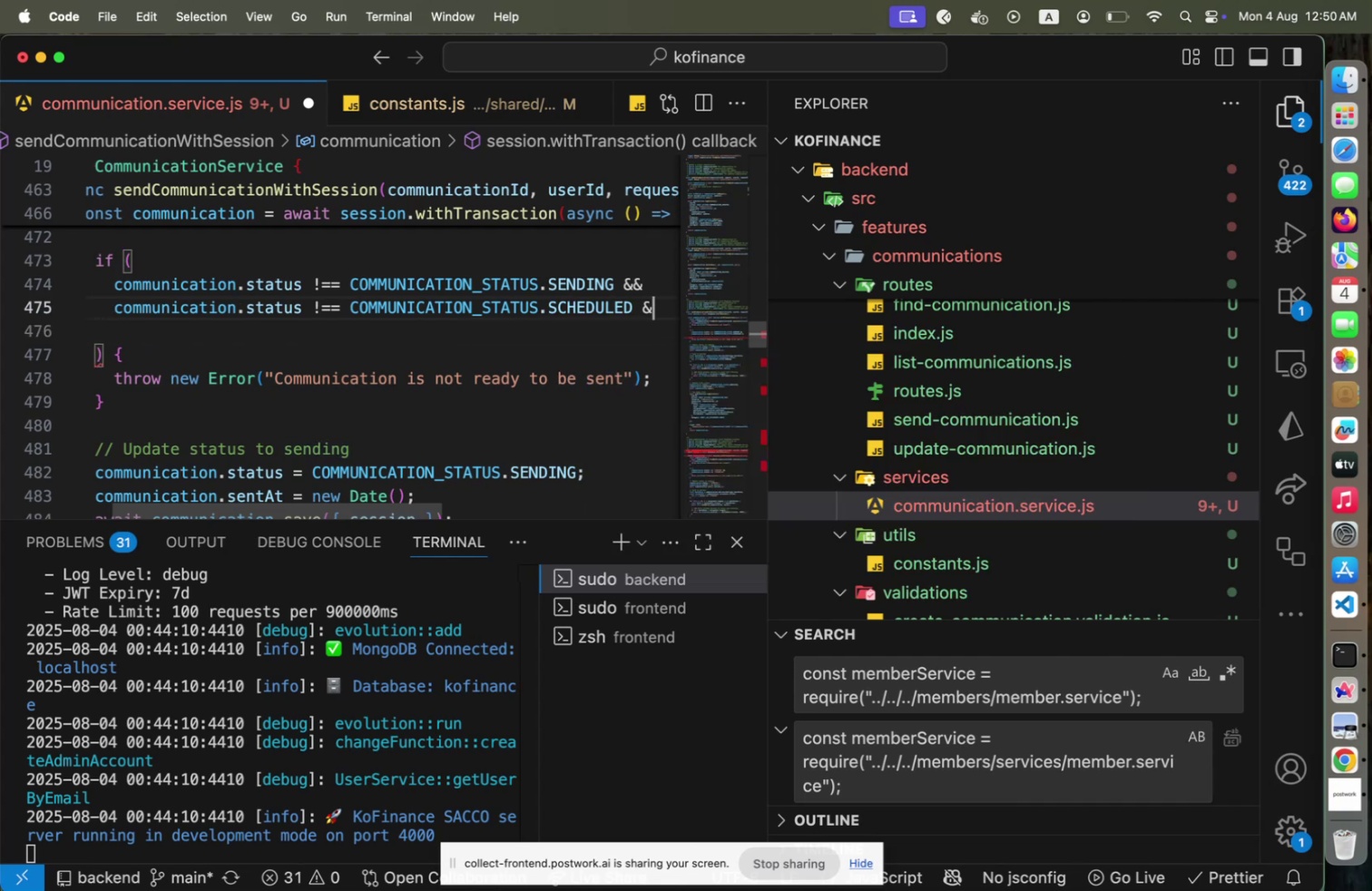 
key(Backspace)
 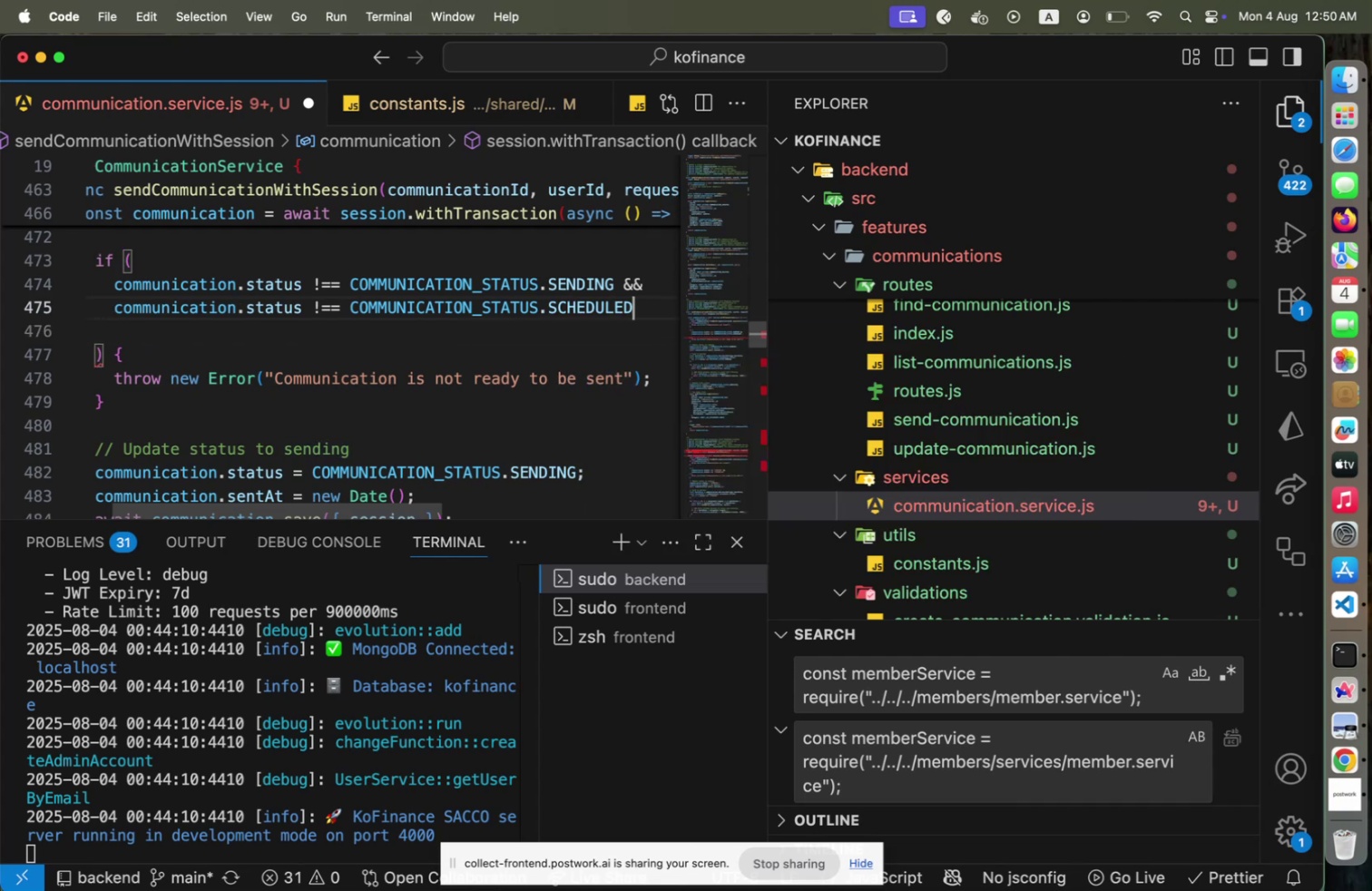 
key(ArrowDown)
 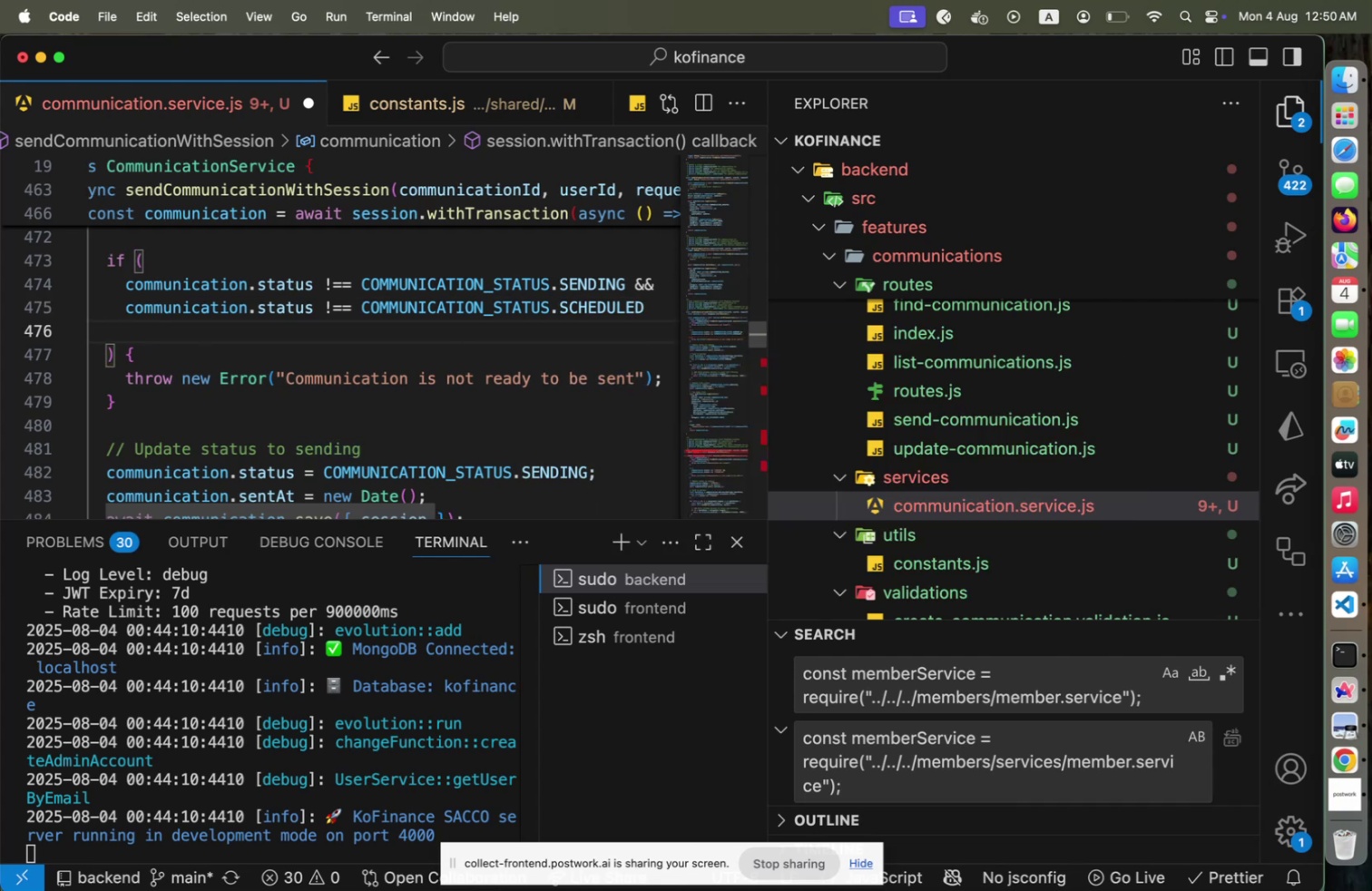 
key(Alt+Shift+F)
 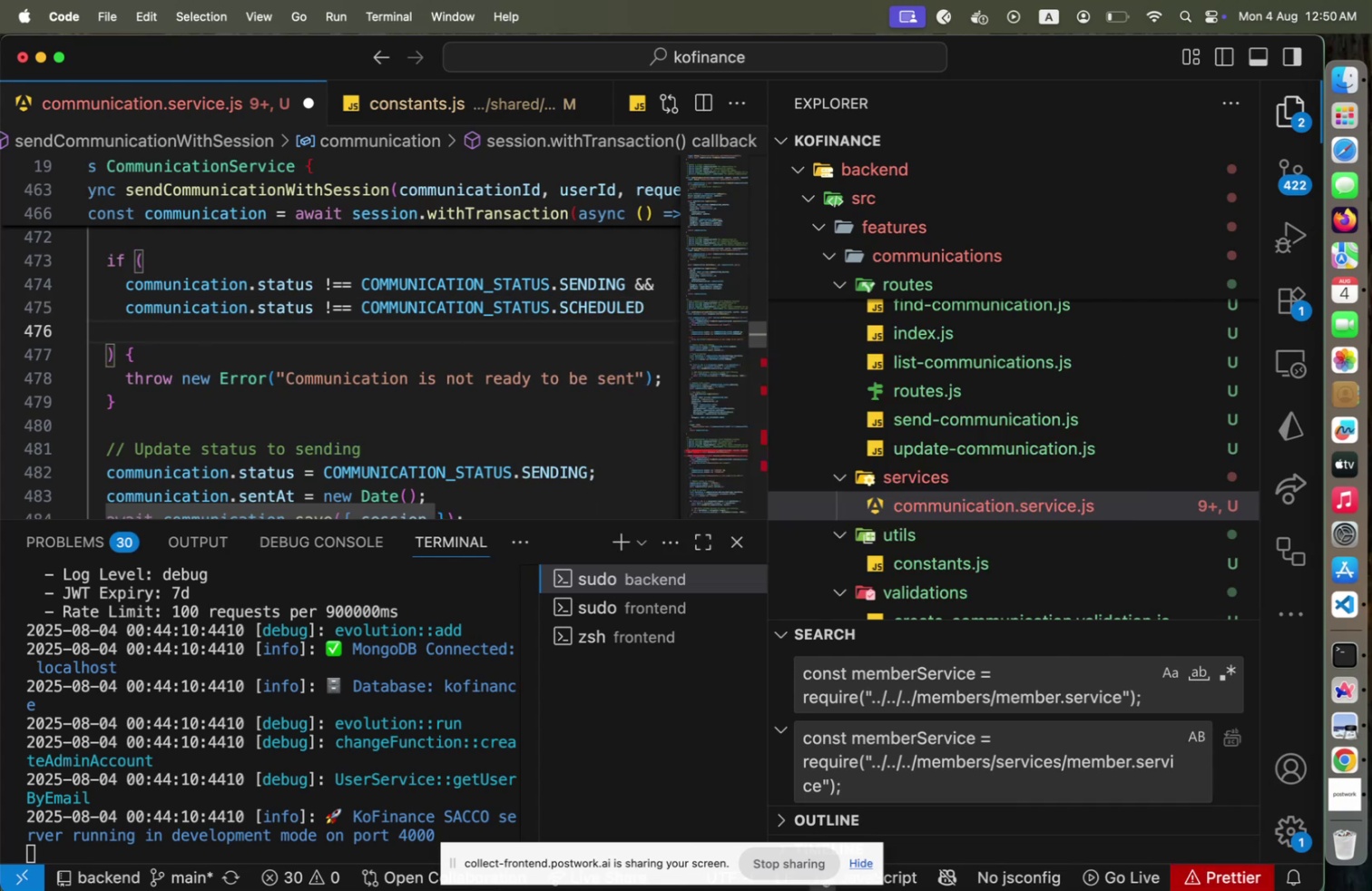 
key(Shift+ShiftLeft)
 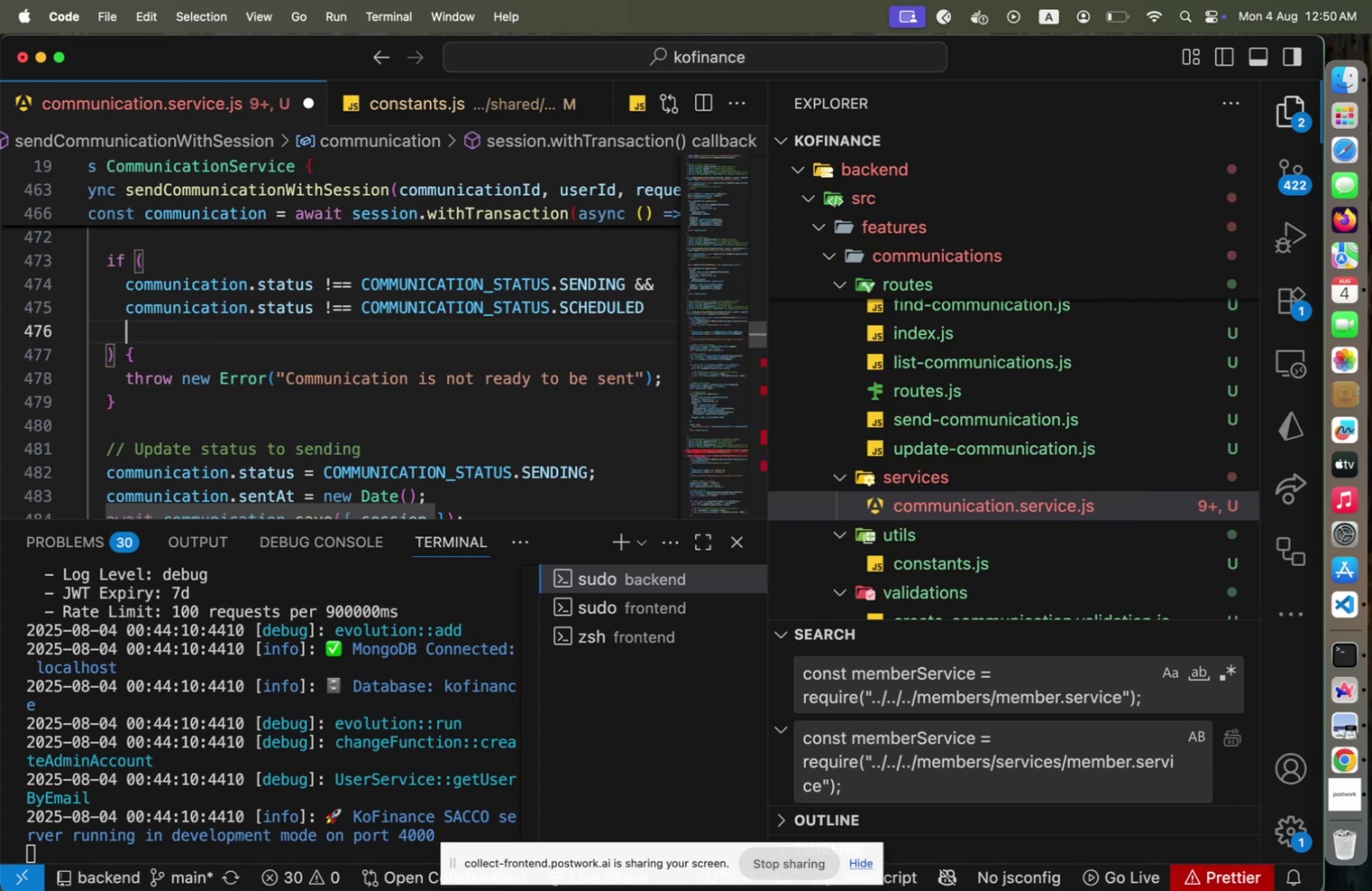 
key(Shift+Home)
 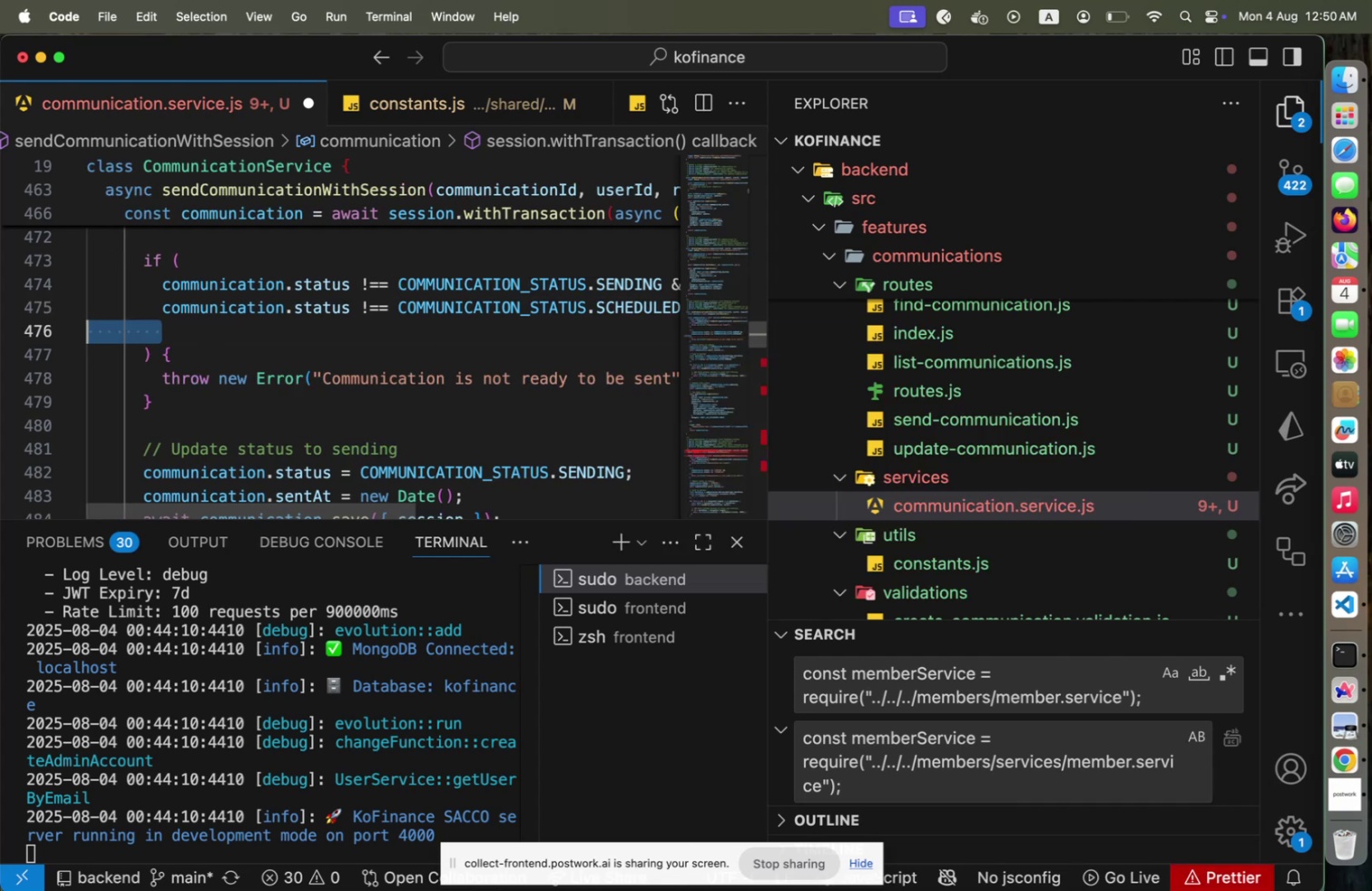 
key(Backspace)
 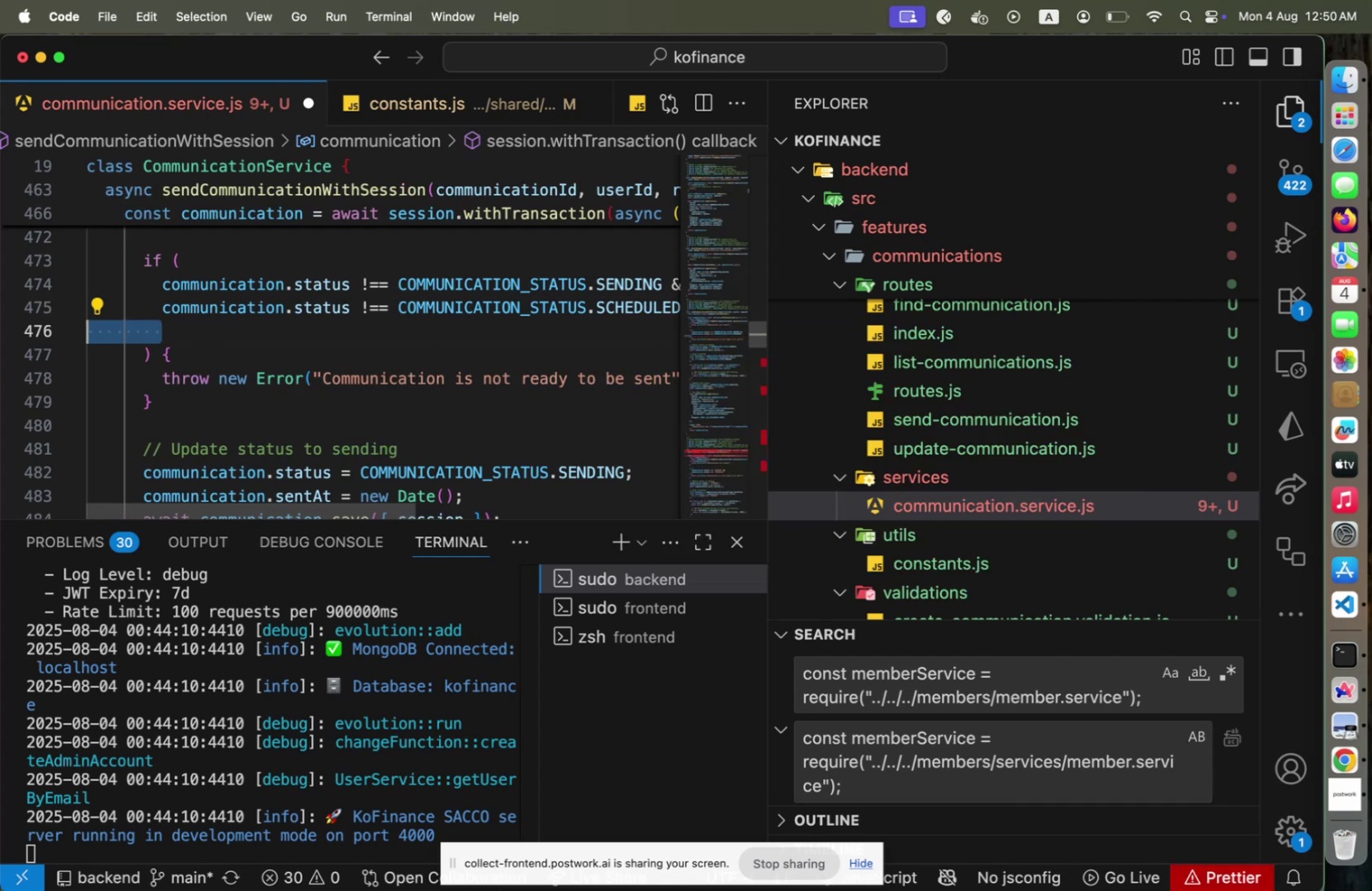 
key(Backspace)
 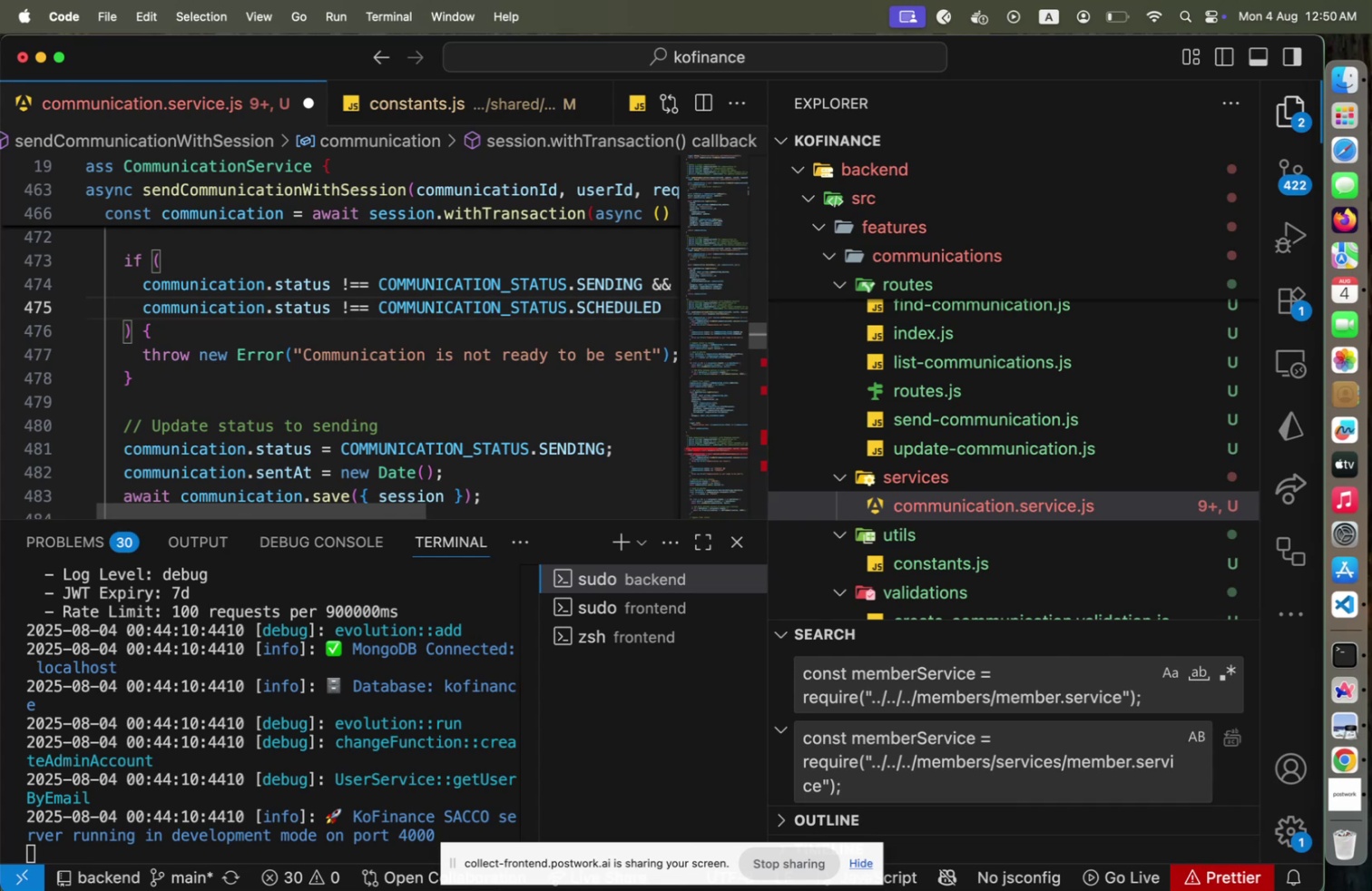 
hold_key(key=ArrowUp, duration=0.65)
 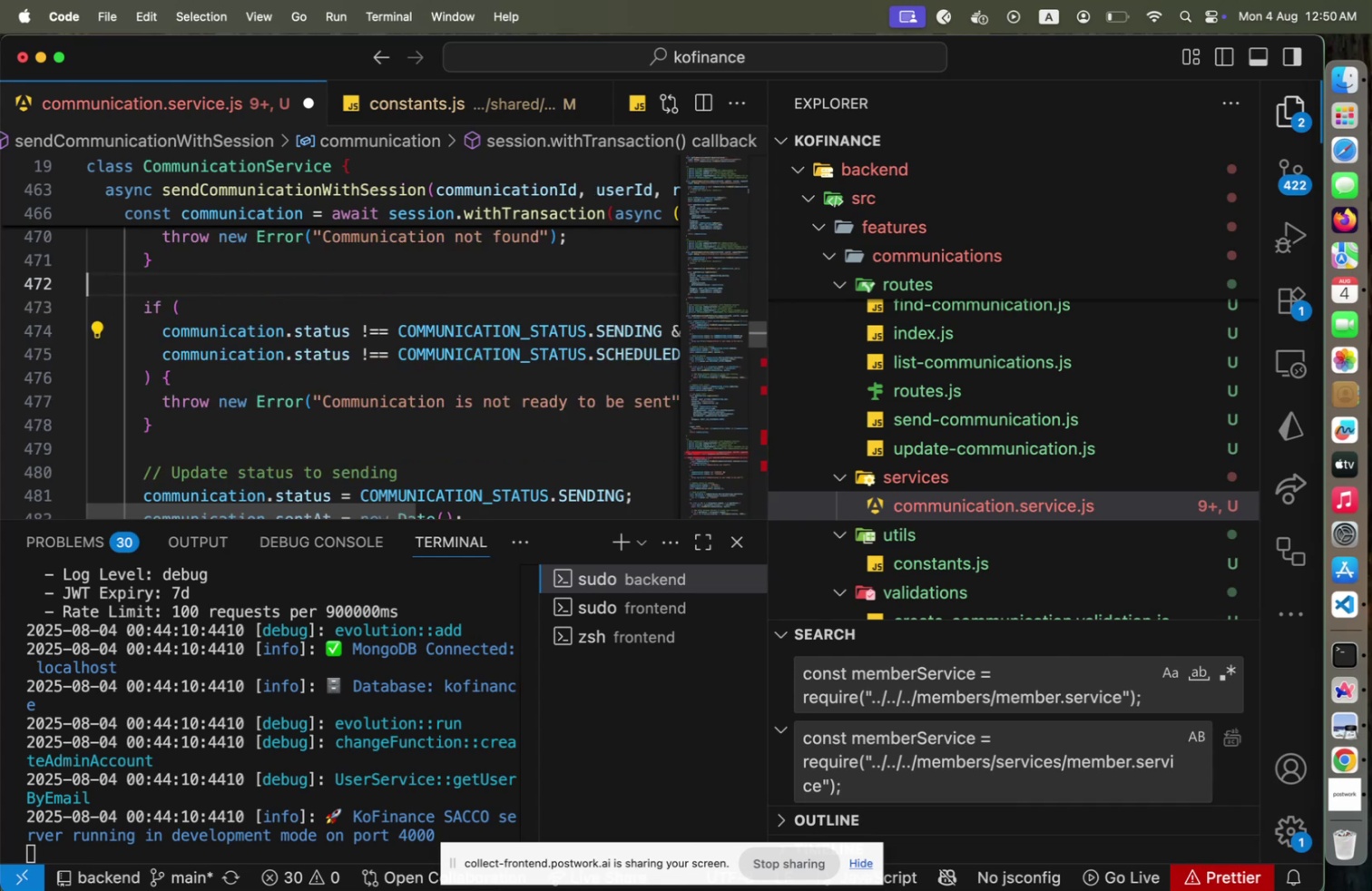 
hold_key(key=ArrowUp, duration=0.65)
 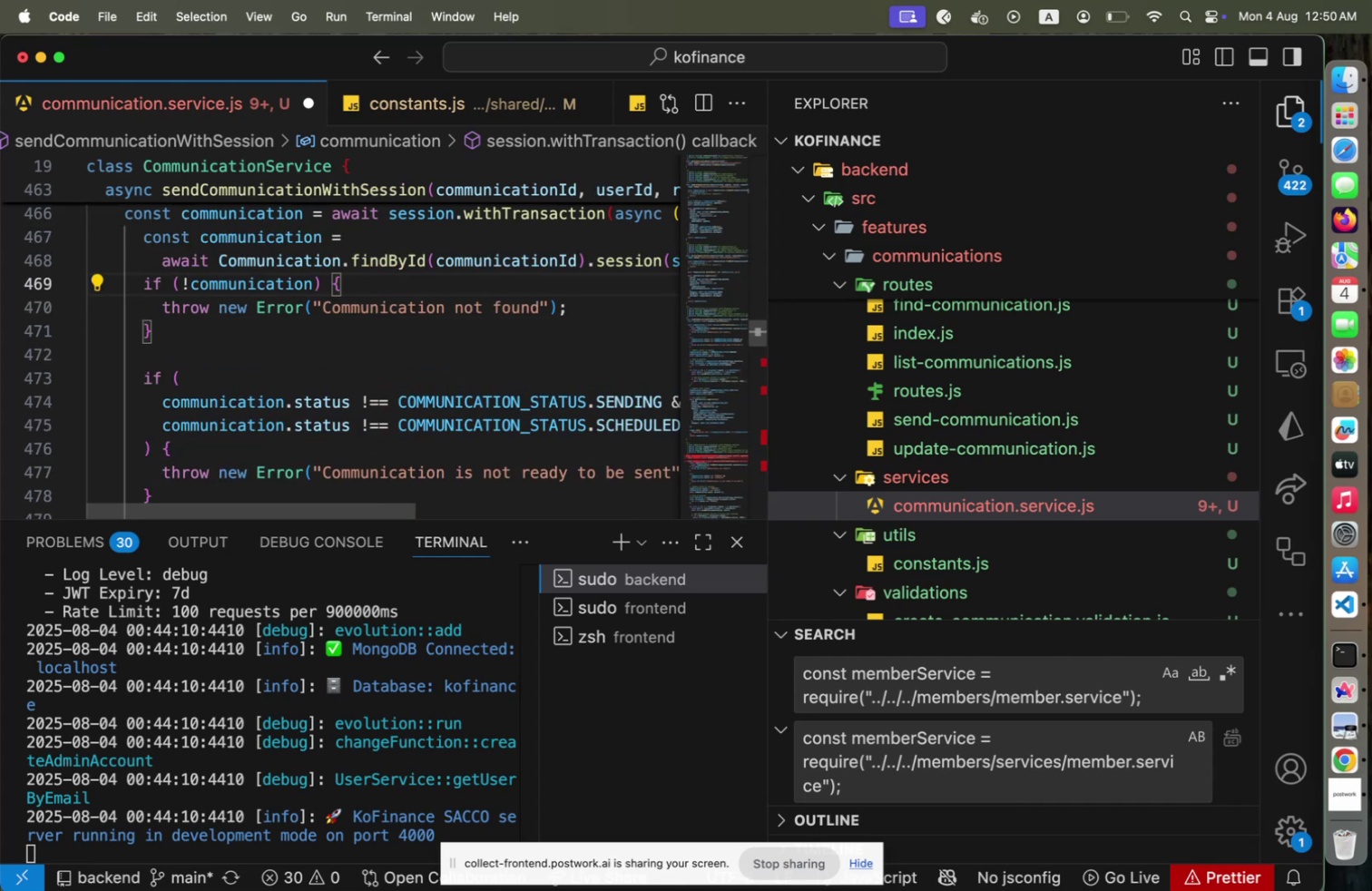 
key(ArrowUp)
 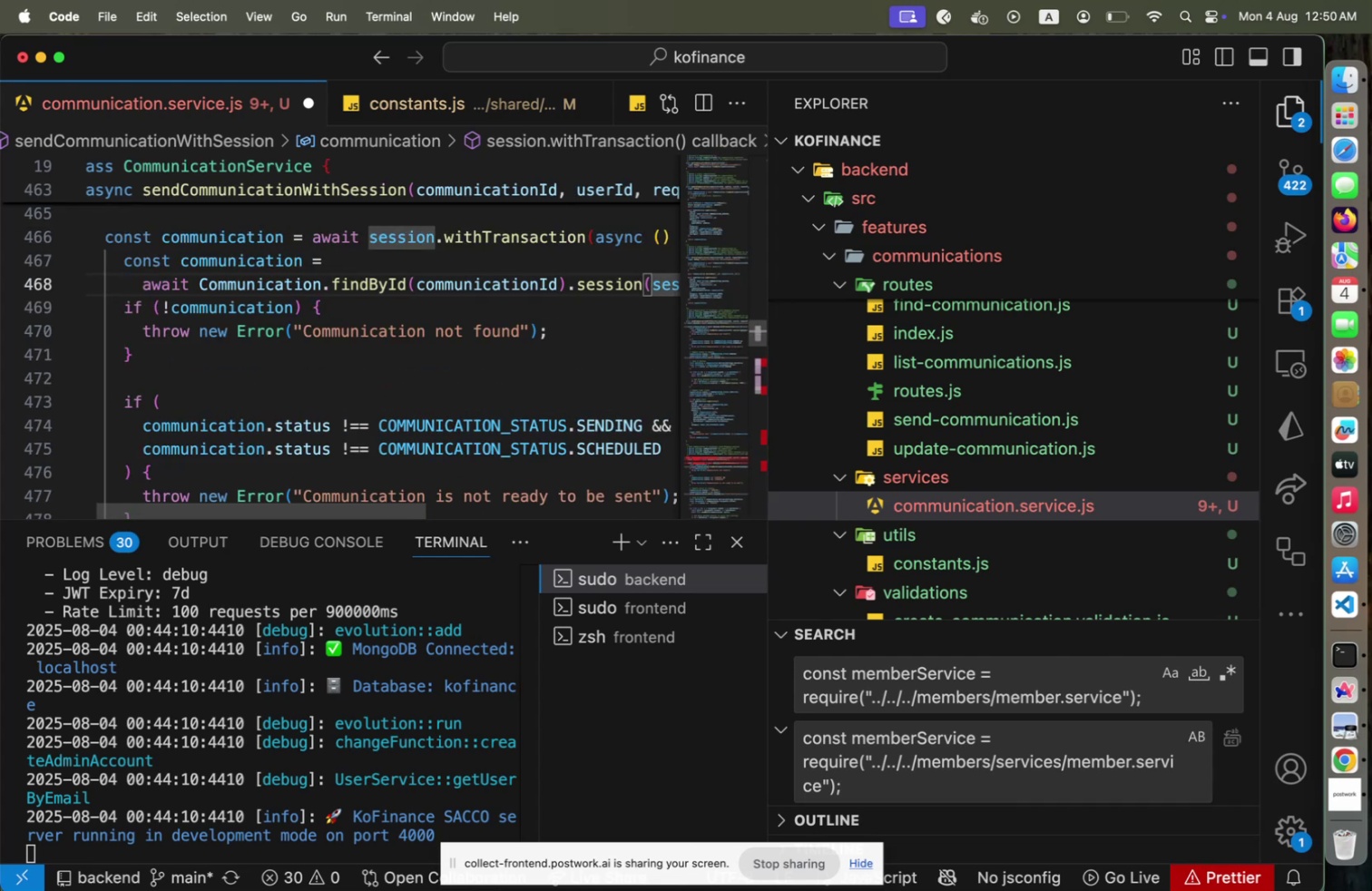 
key(Home)
 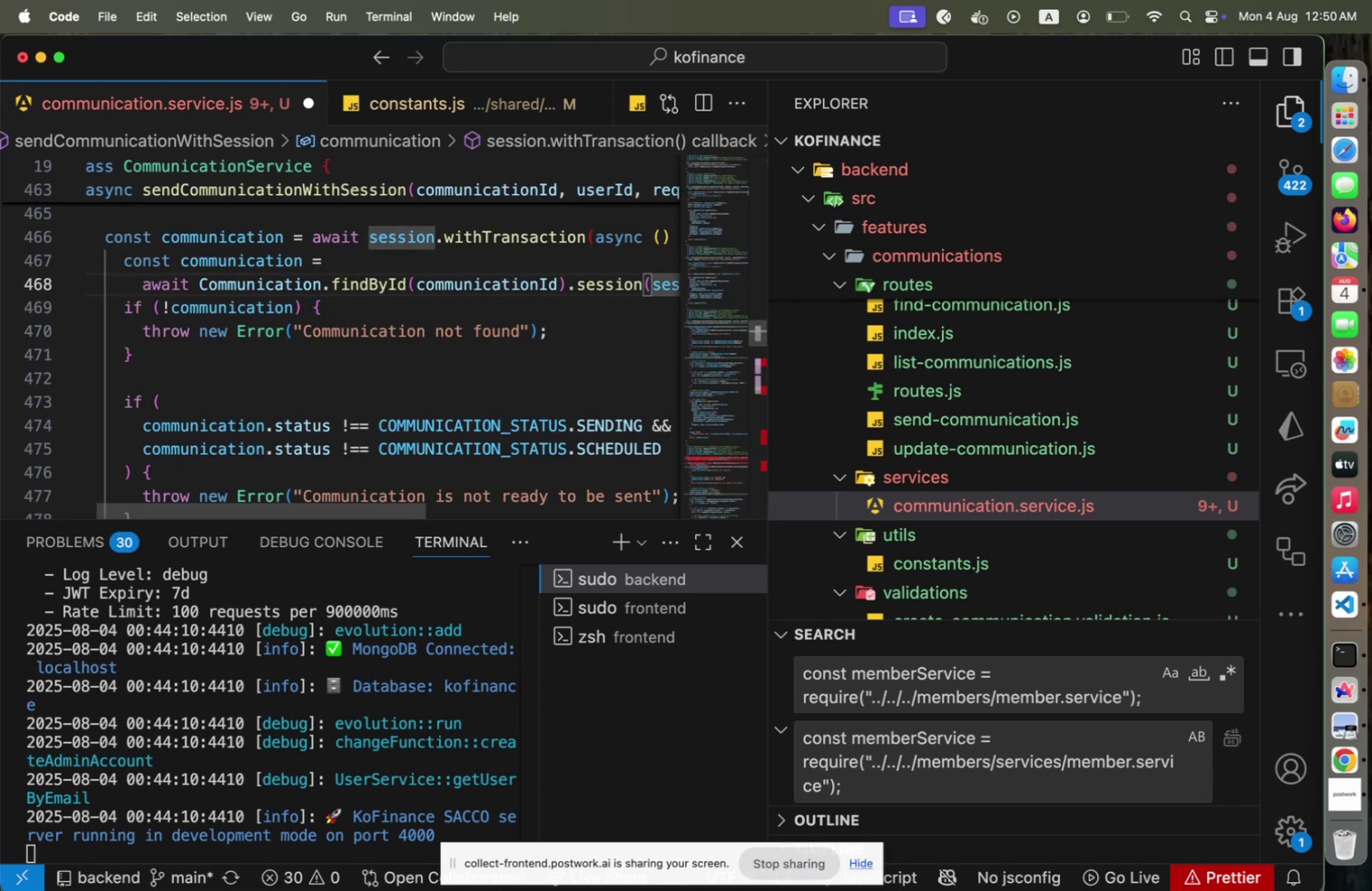 
key(Shift+ShiftLeft)
 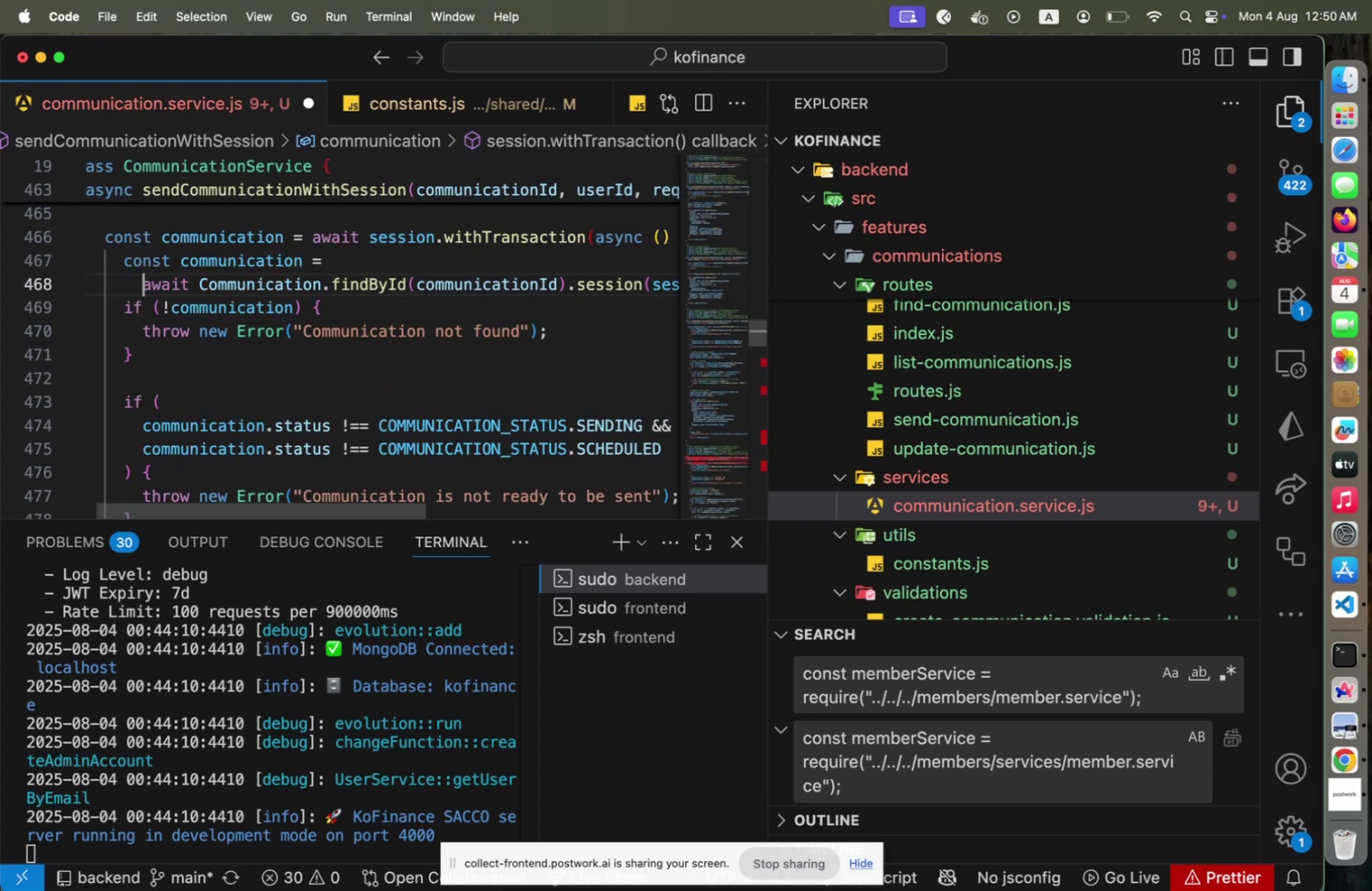 
key(Shift+Home)
 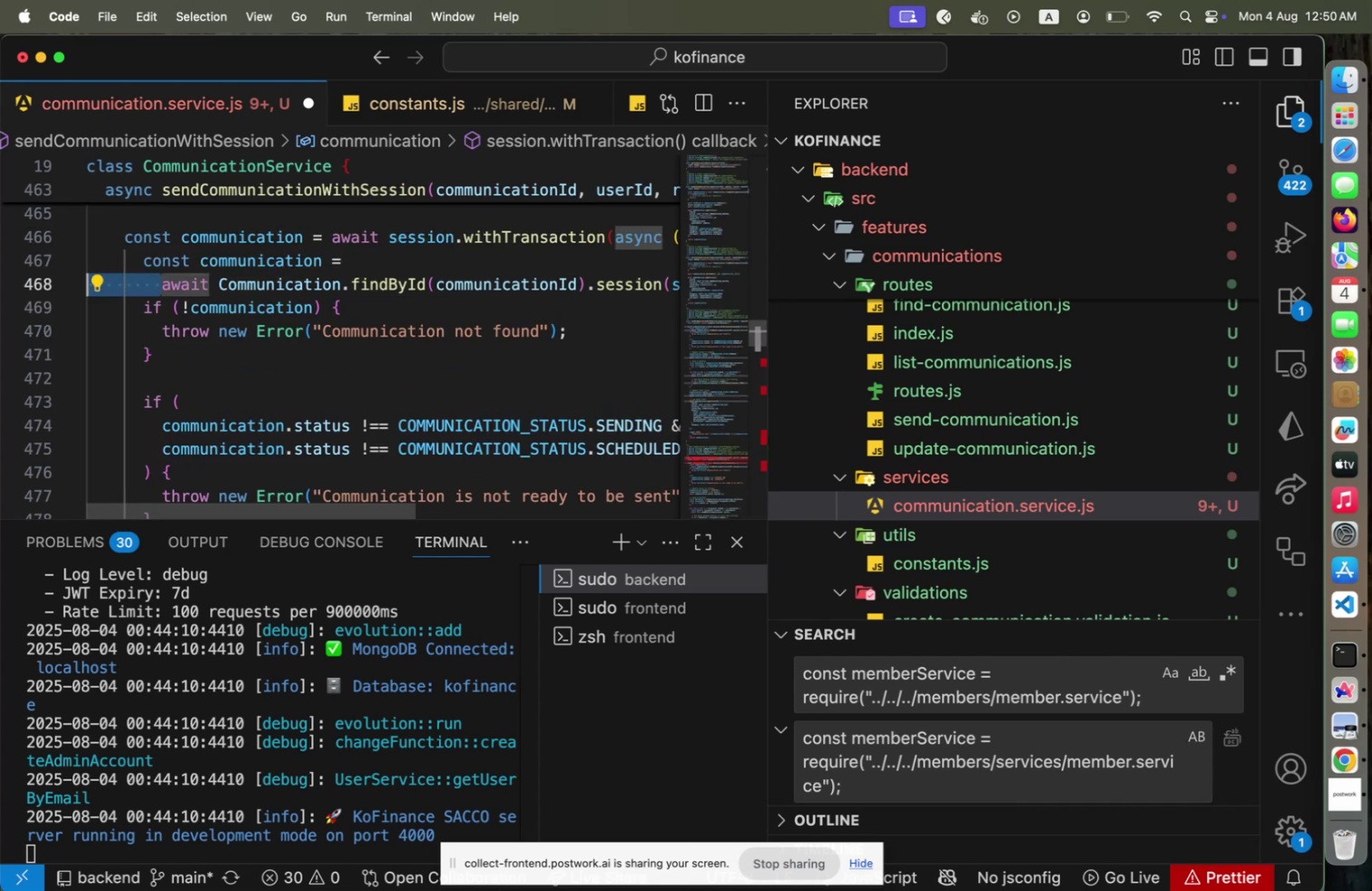 
key(Backspace)
 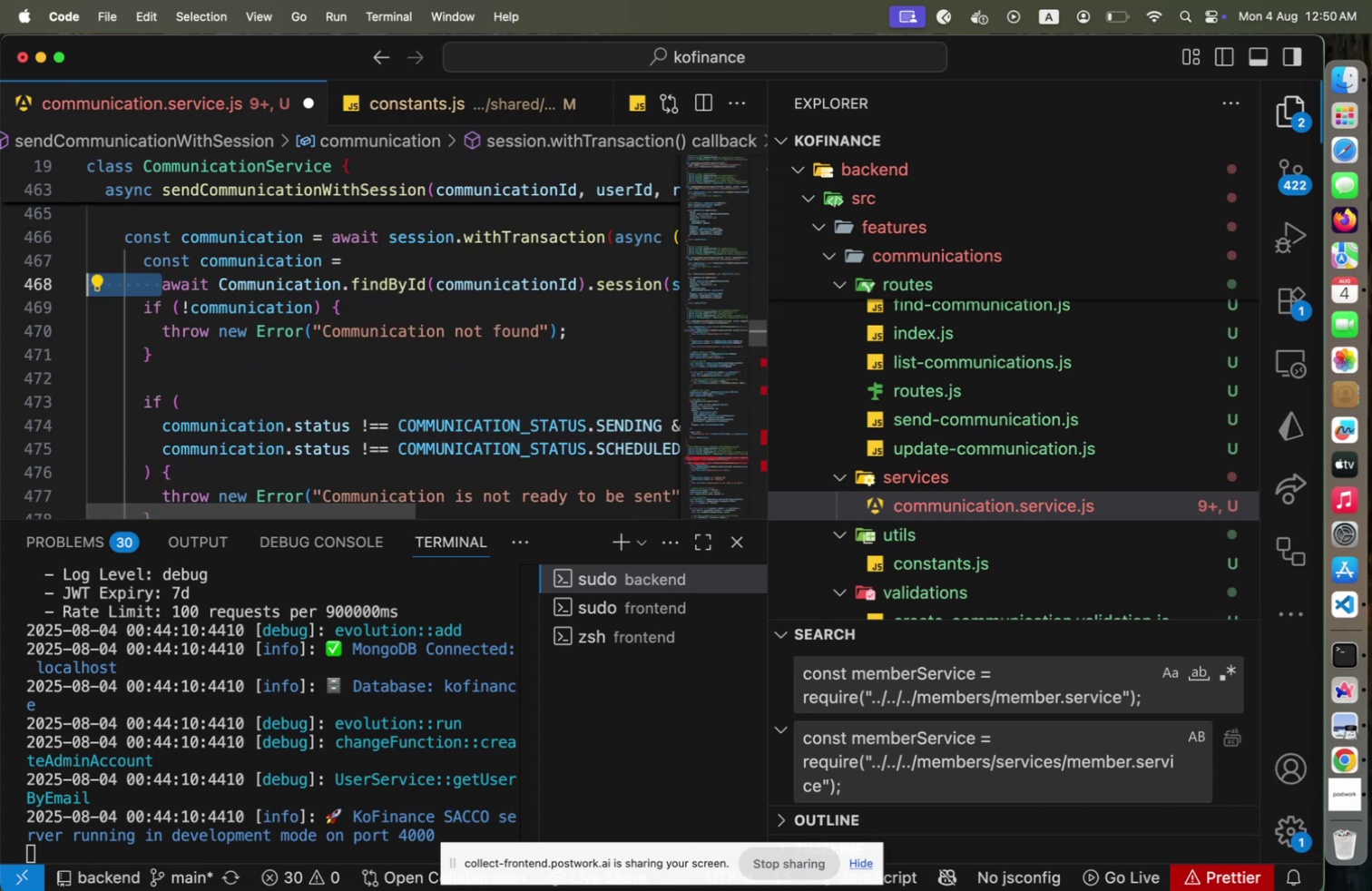 
key(Backspace)
 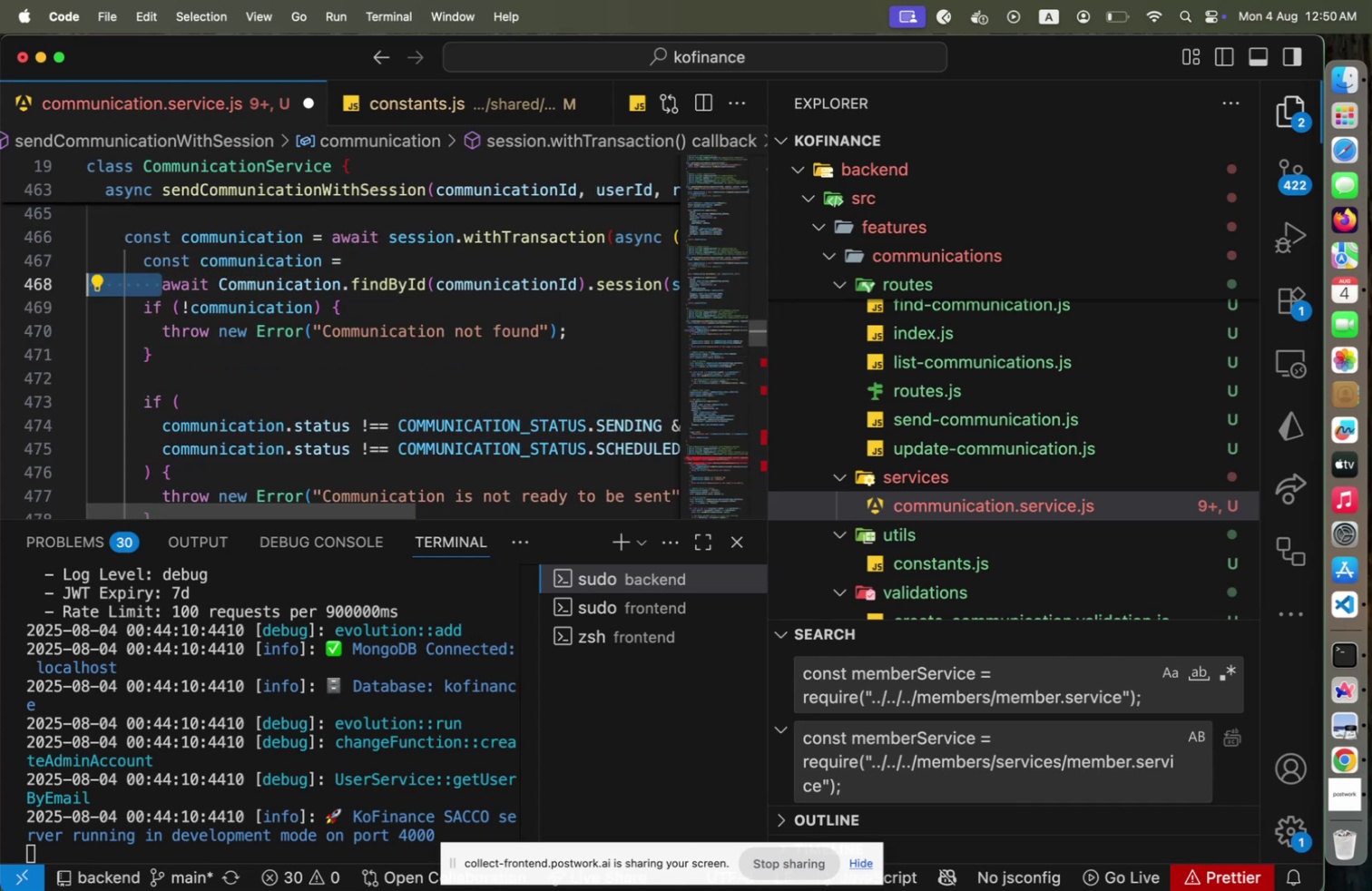 
key(Space)
 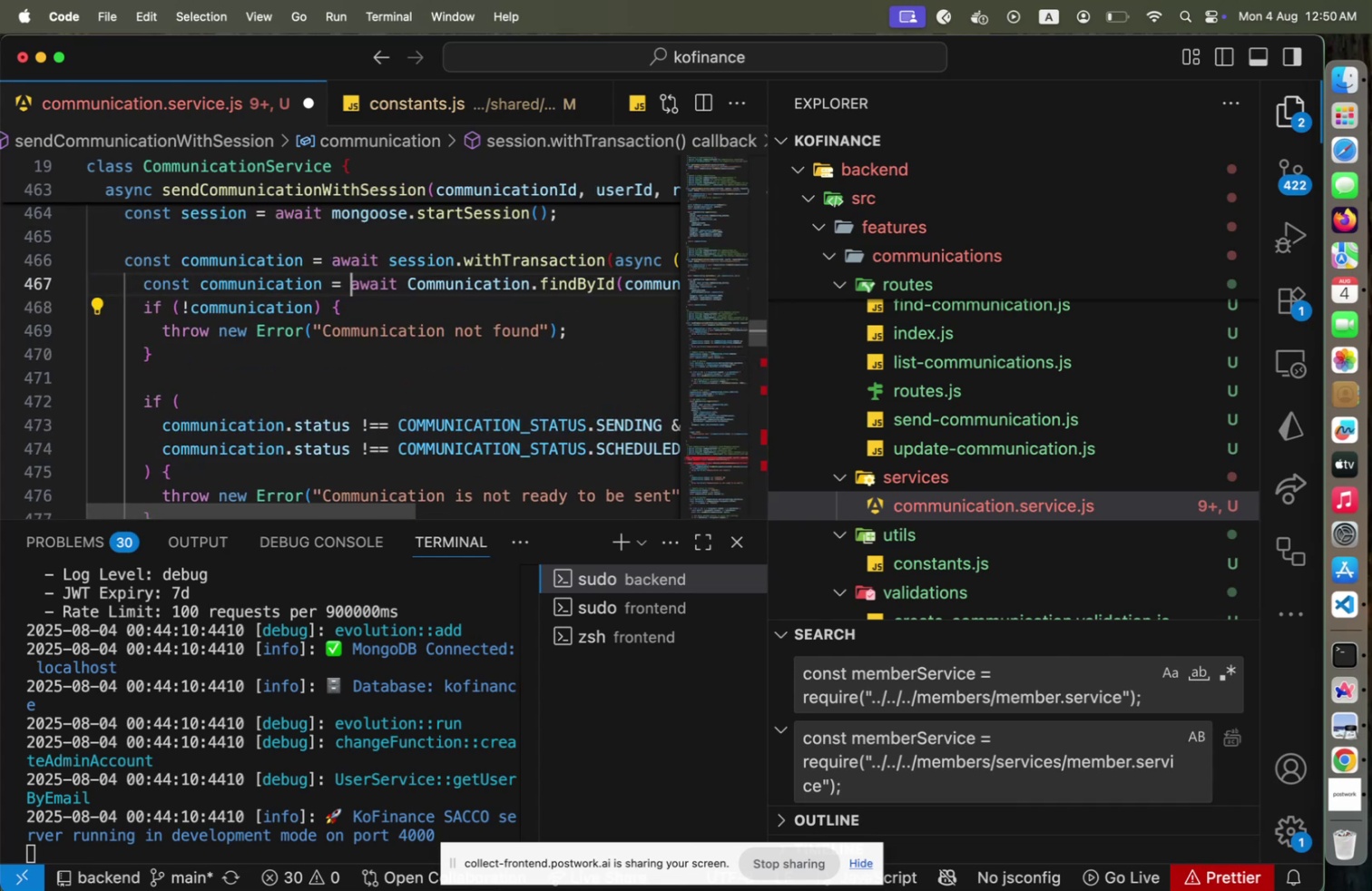 
key(End)
 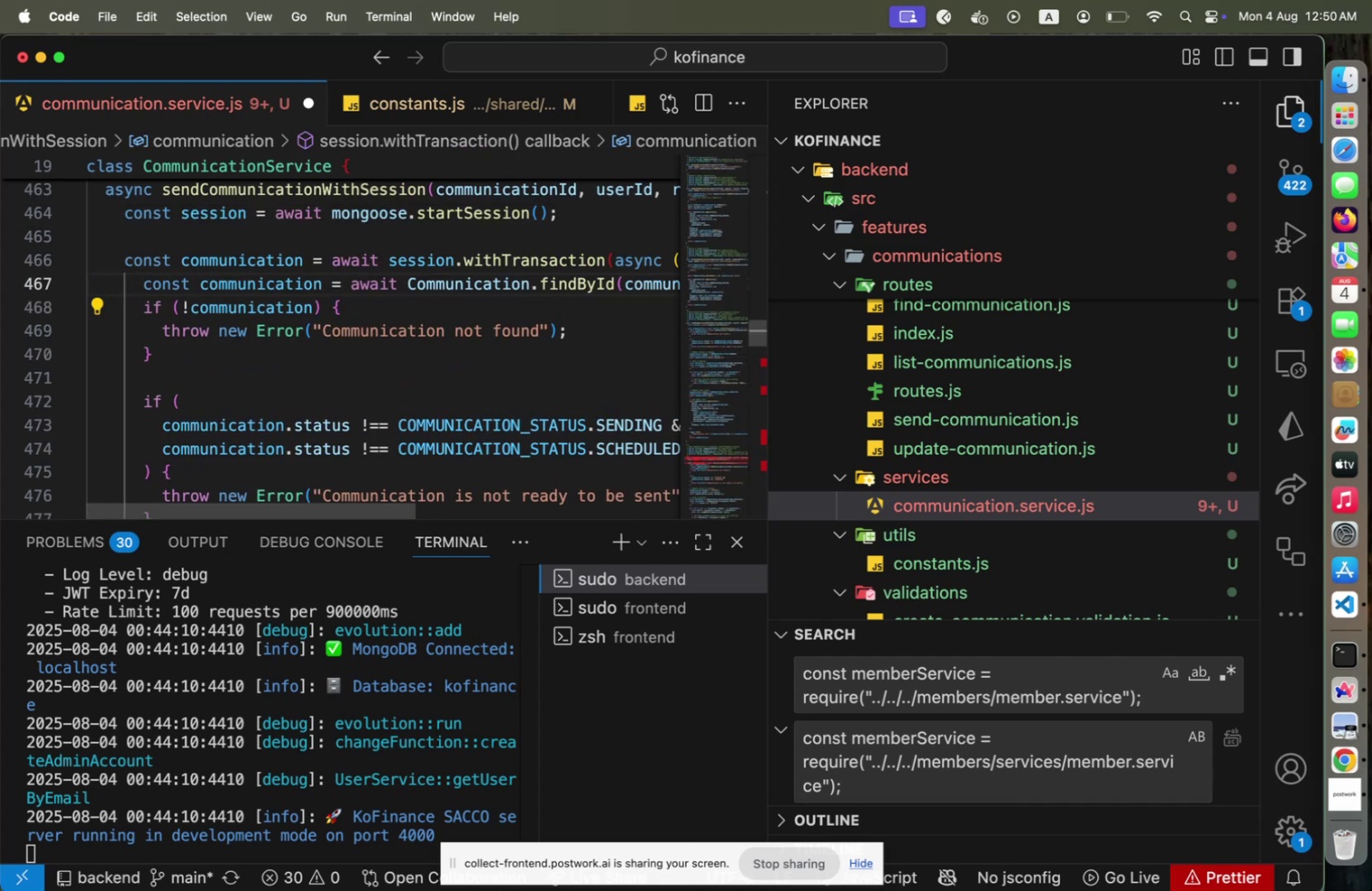 
key(ArrowLeft)
 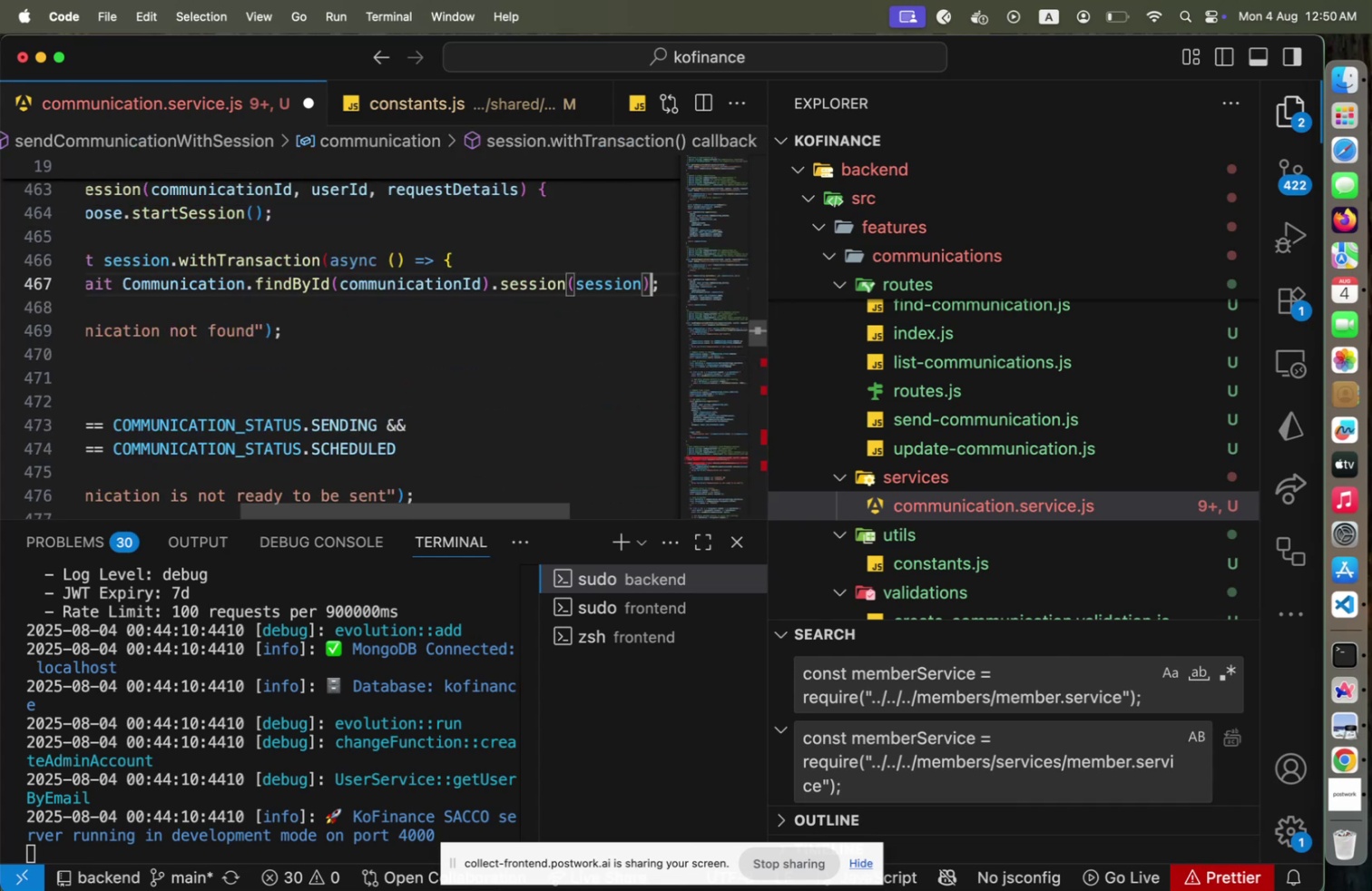 
hold_key(key=ArrowLeft, duration=1.5)
 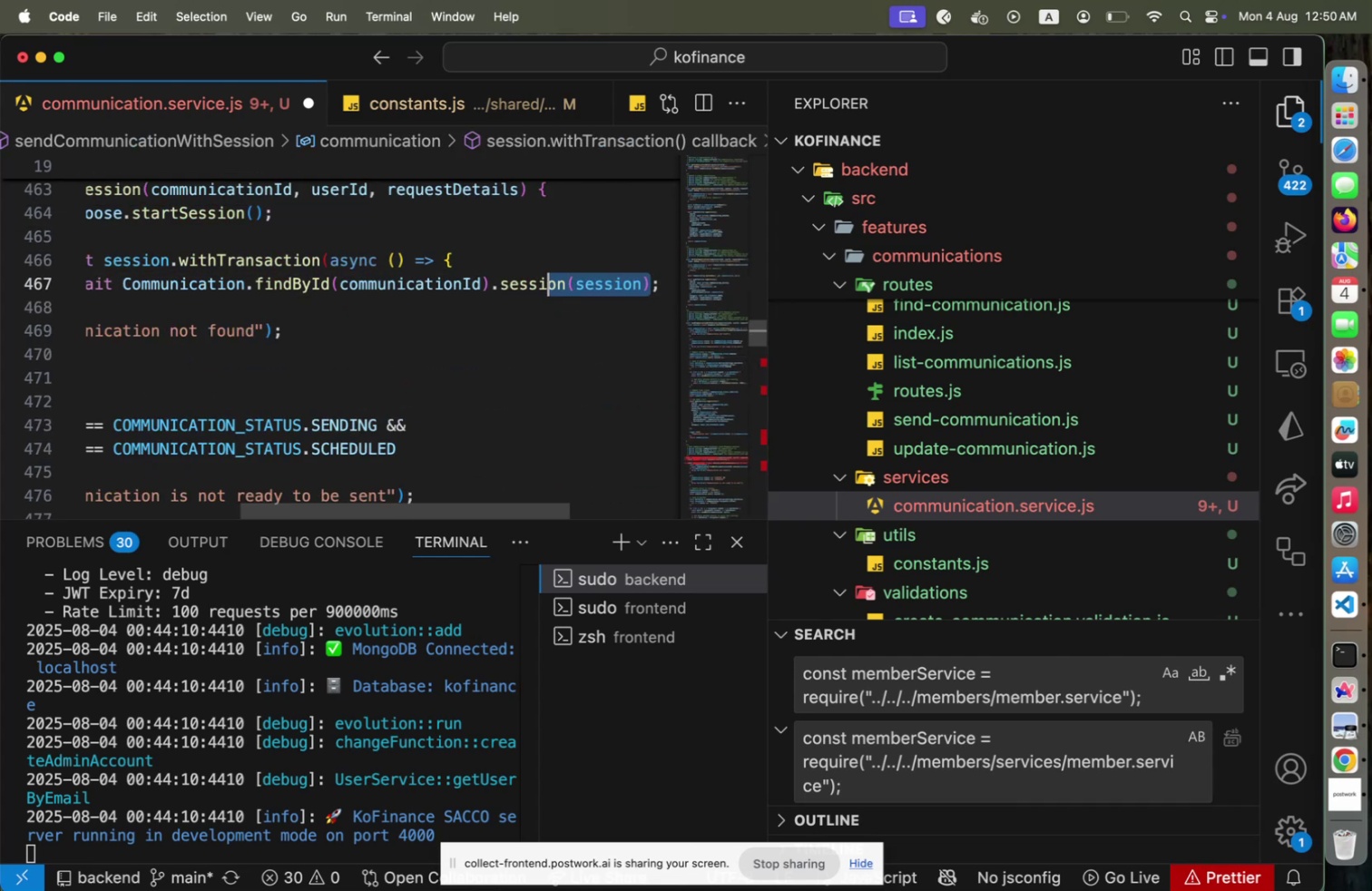 
key(Shift+ArrowLeft)
 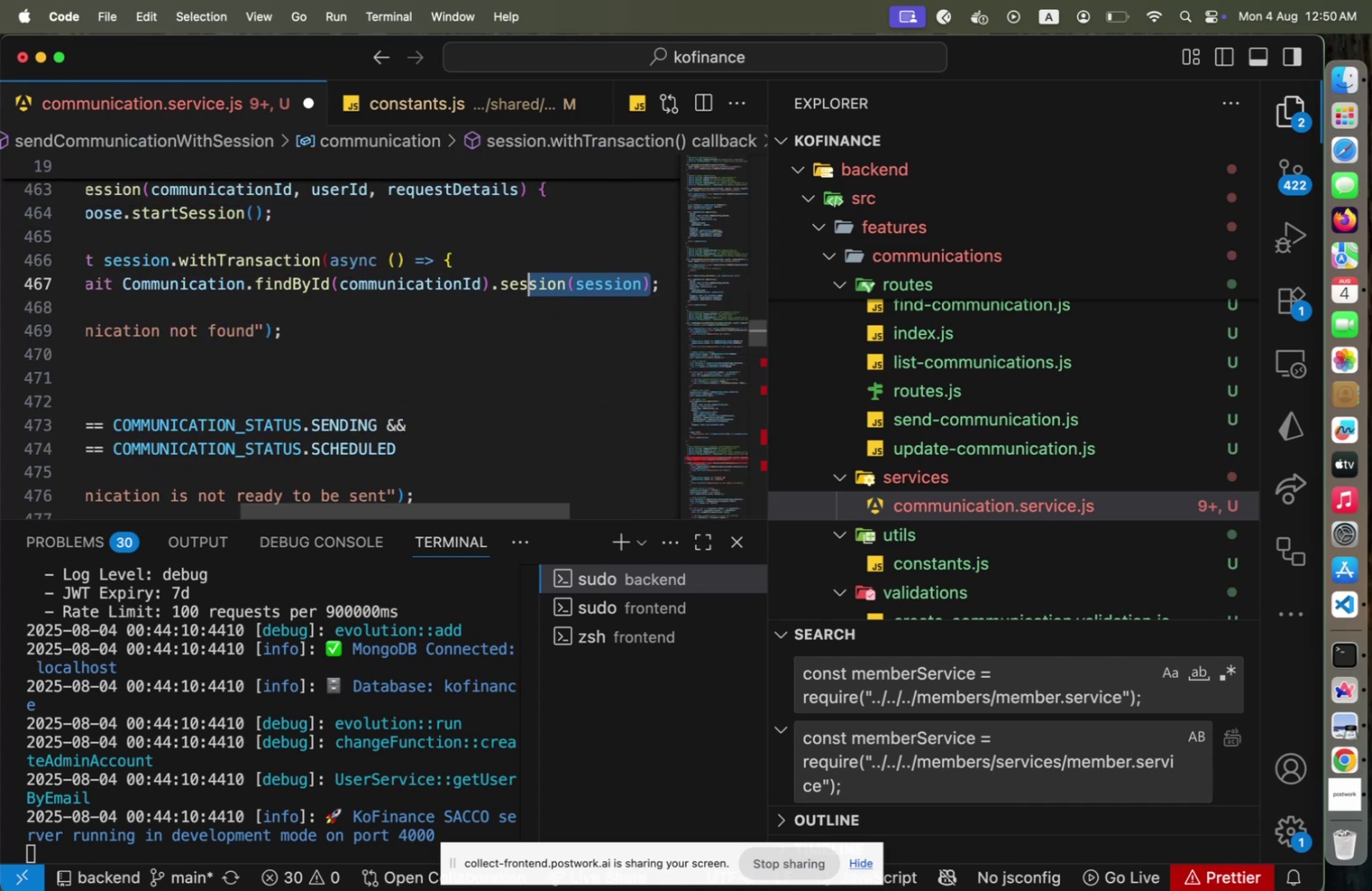 
key(Shift+ArrowLeft)
 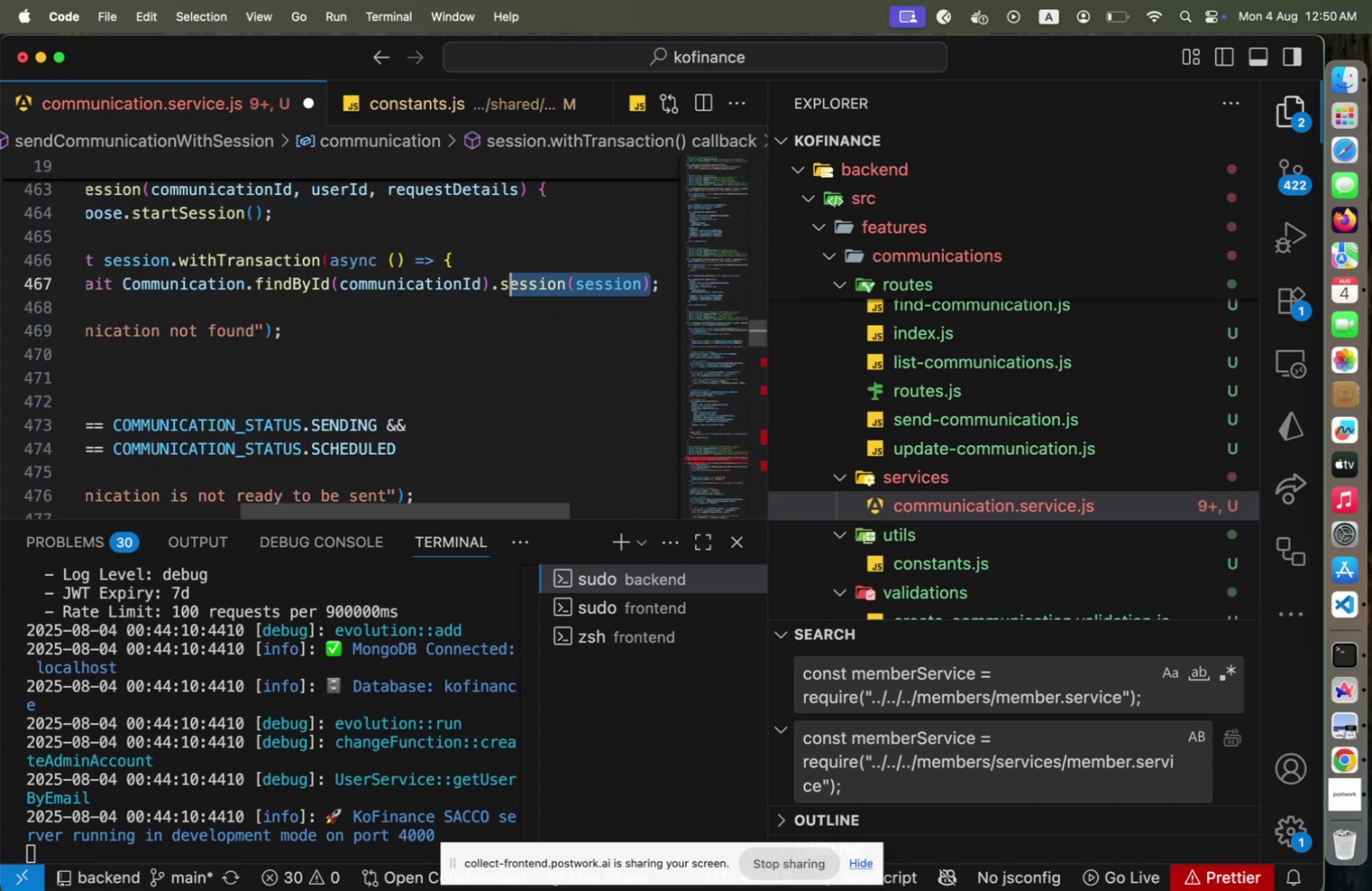 
key(Shift+ArrowLeft)
 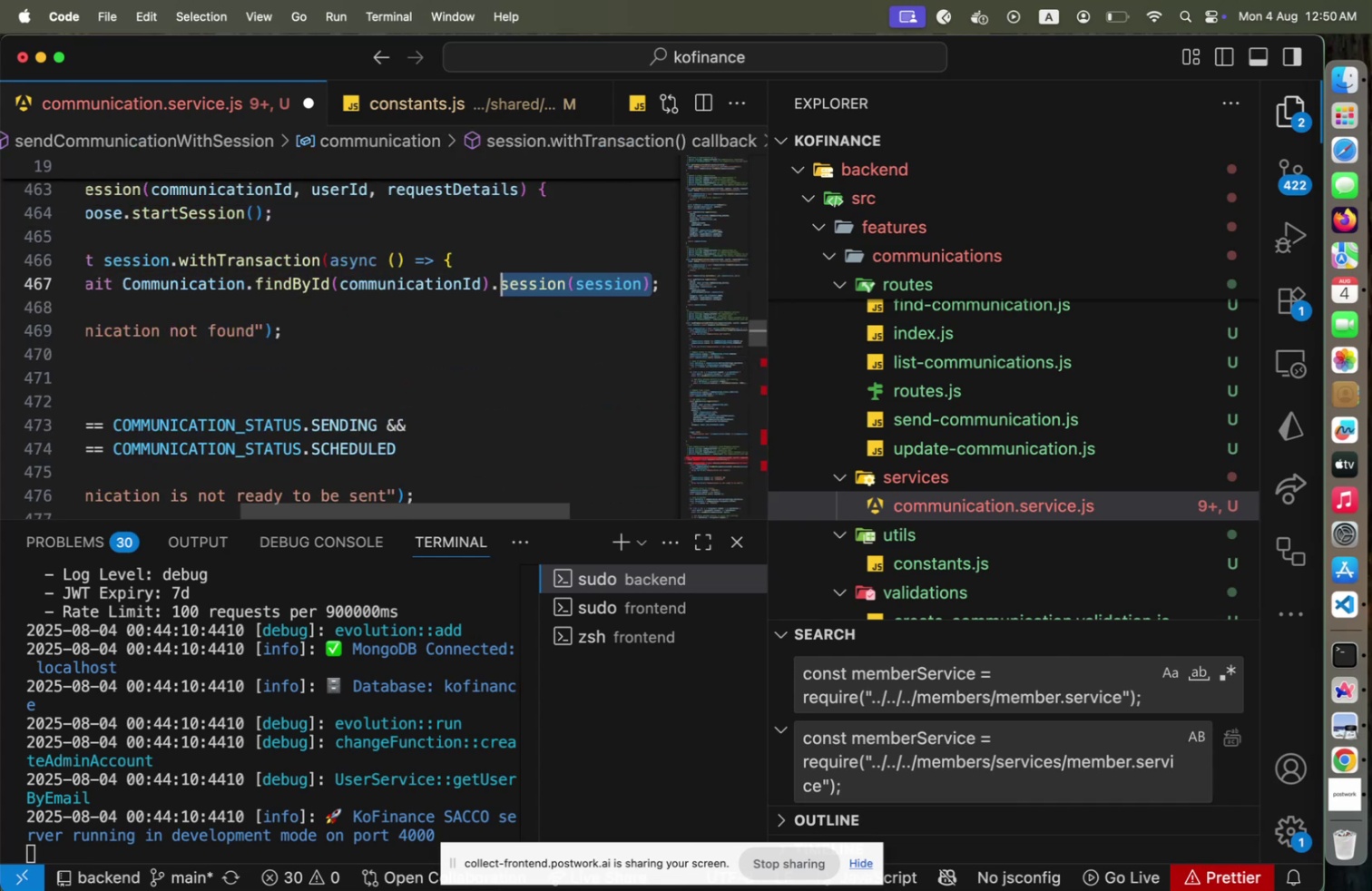 
key(Backspace)
 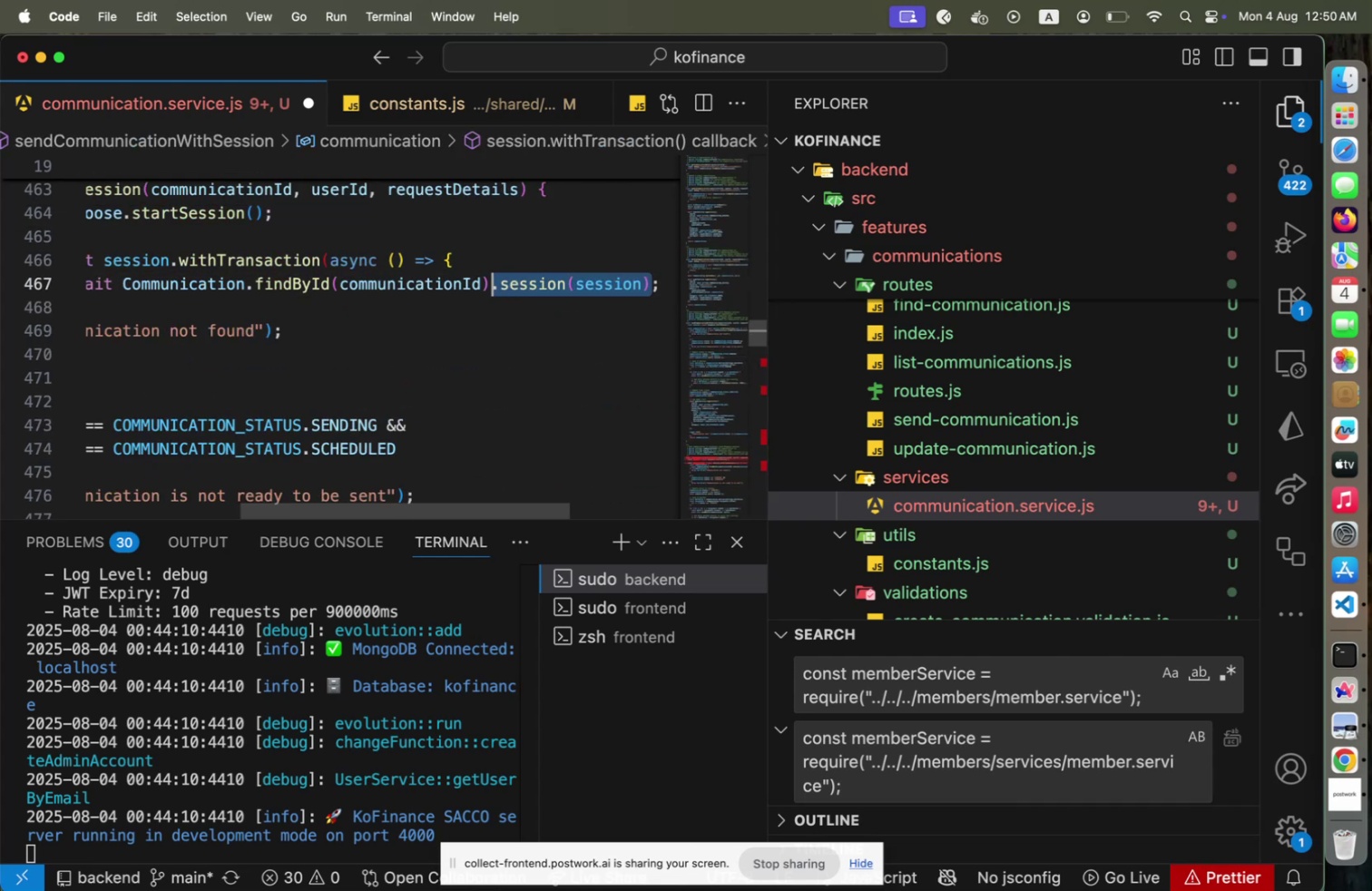 
key(ArrowUp)
 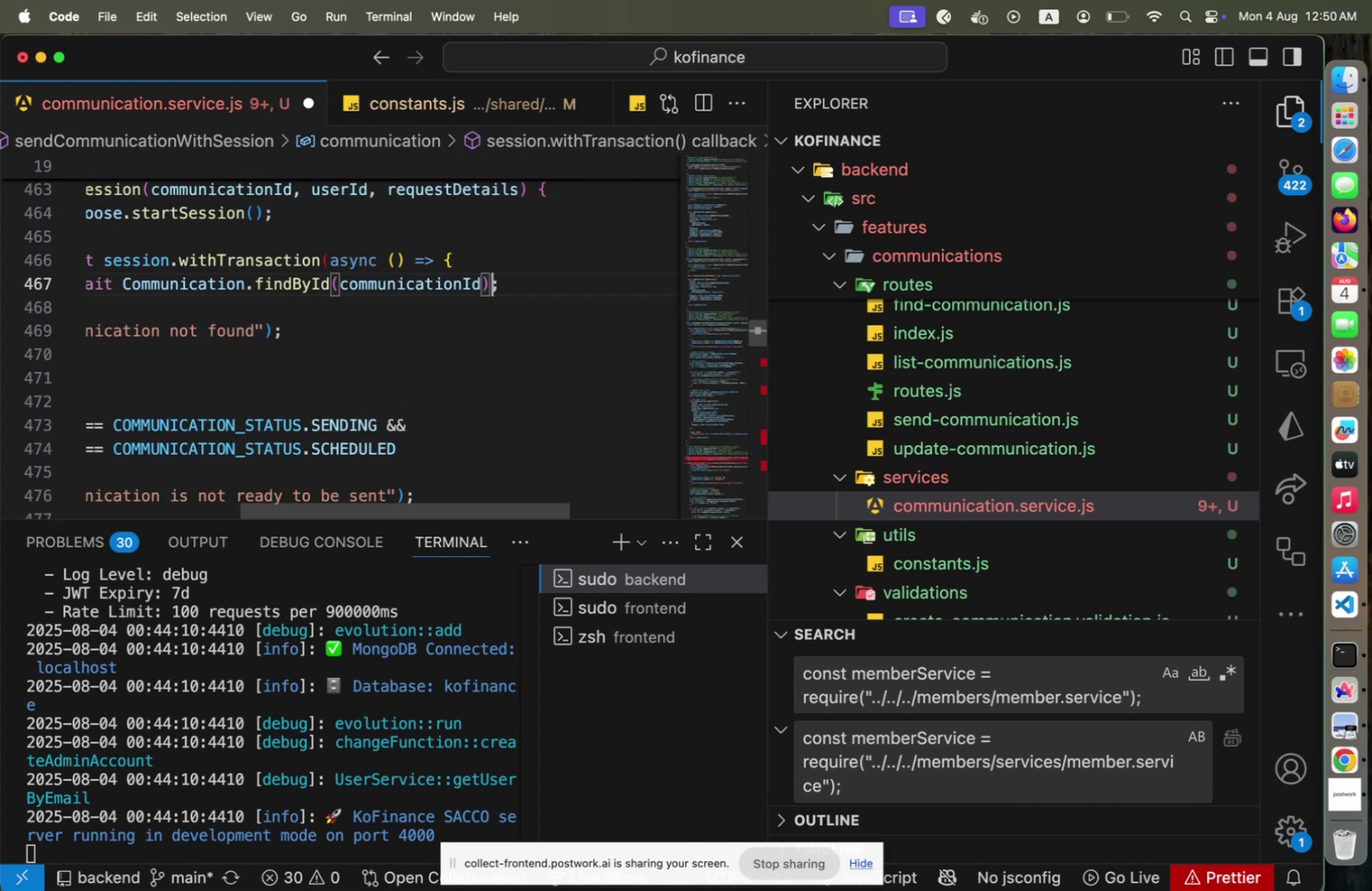 
key(Shift+ShiftLeft)
 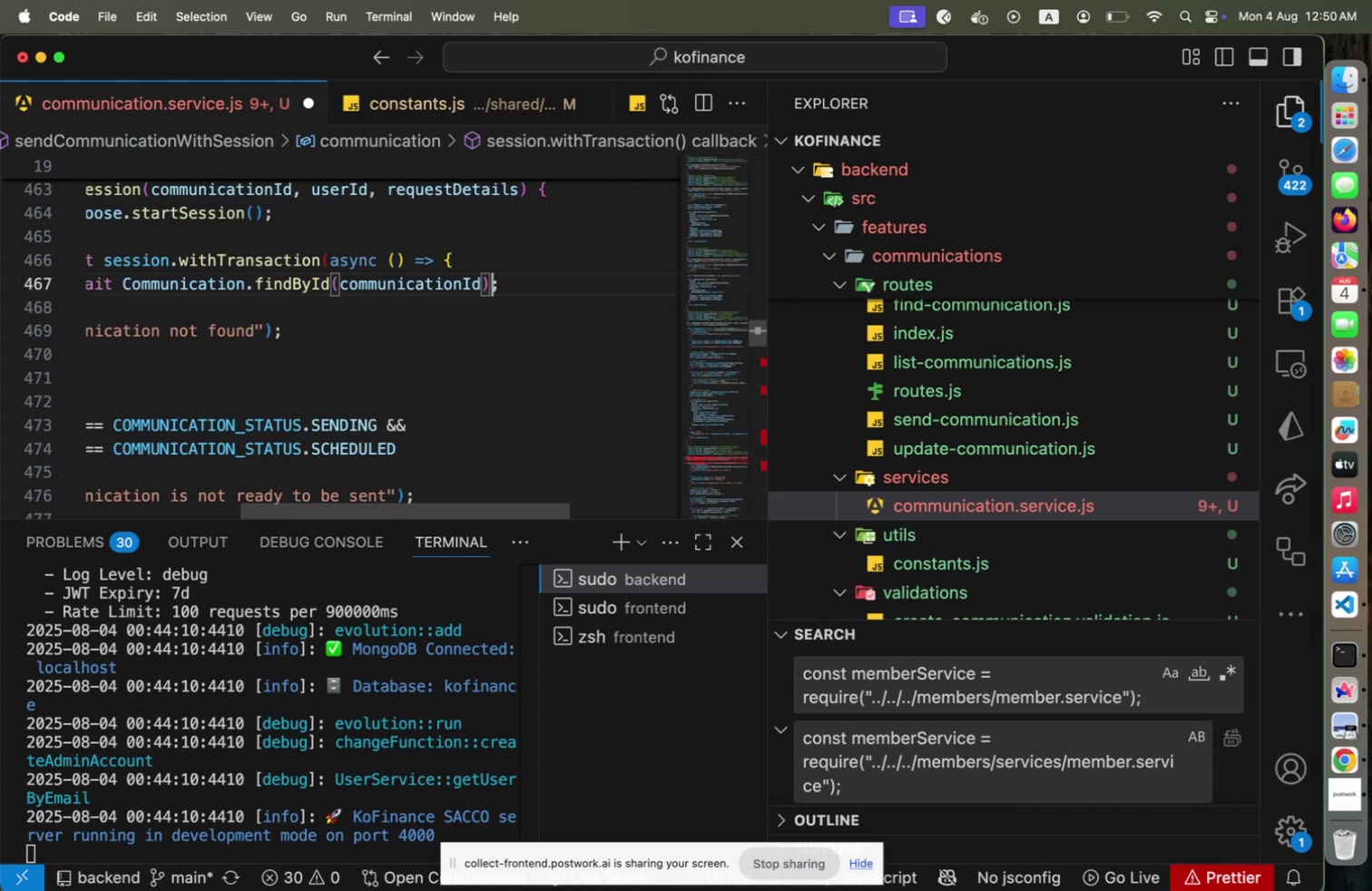 
key(Shift+Home)
 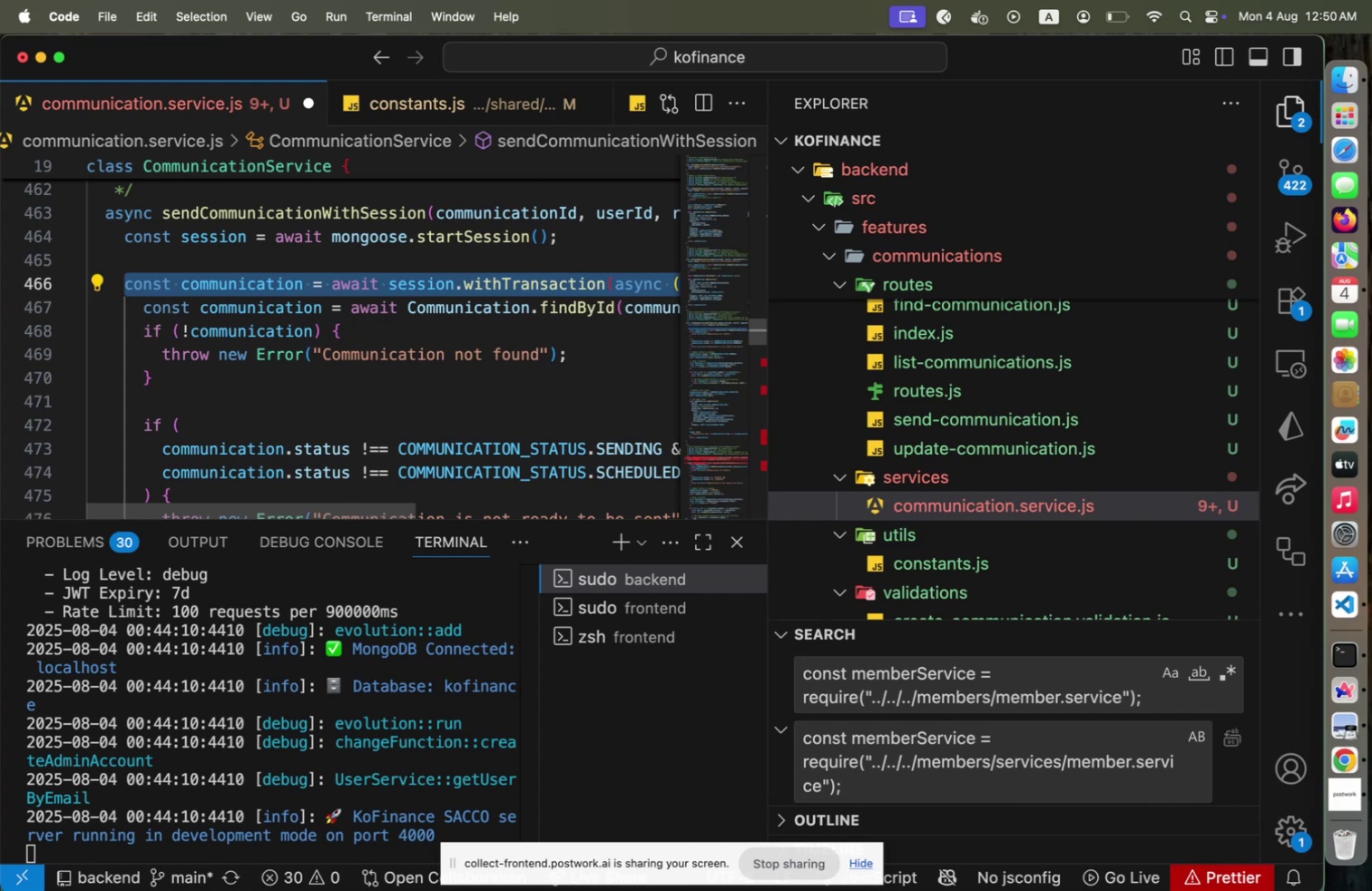 
key(Backspace)
 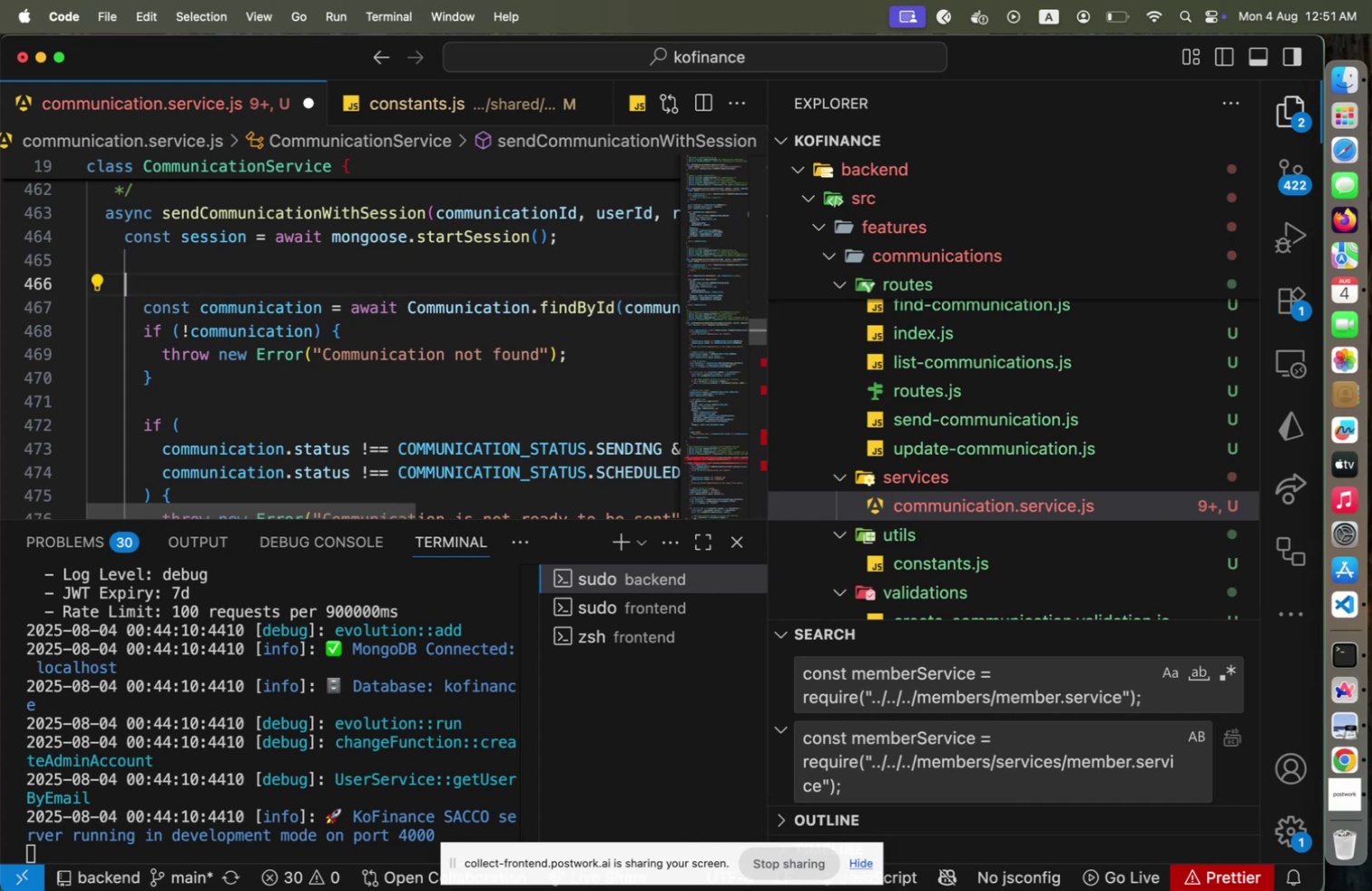 
key(ArrowUp)
 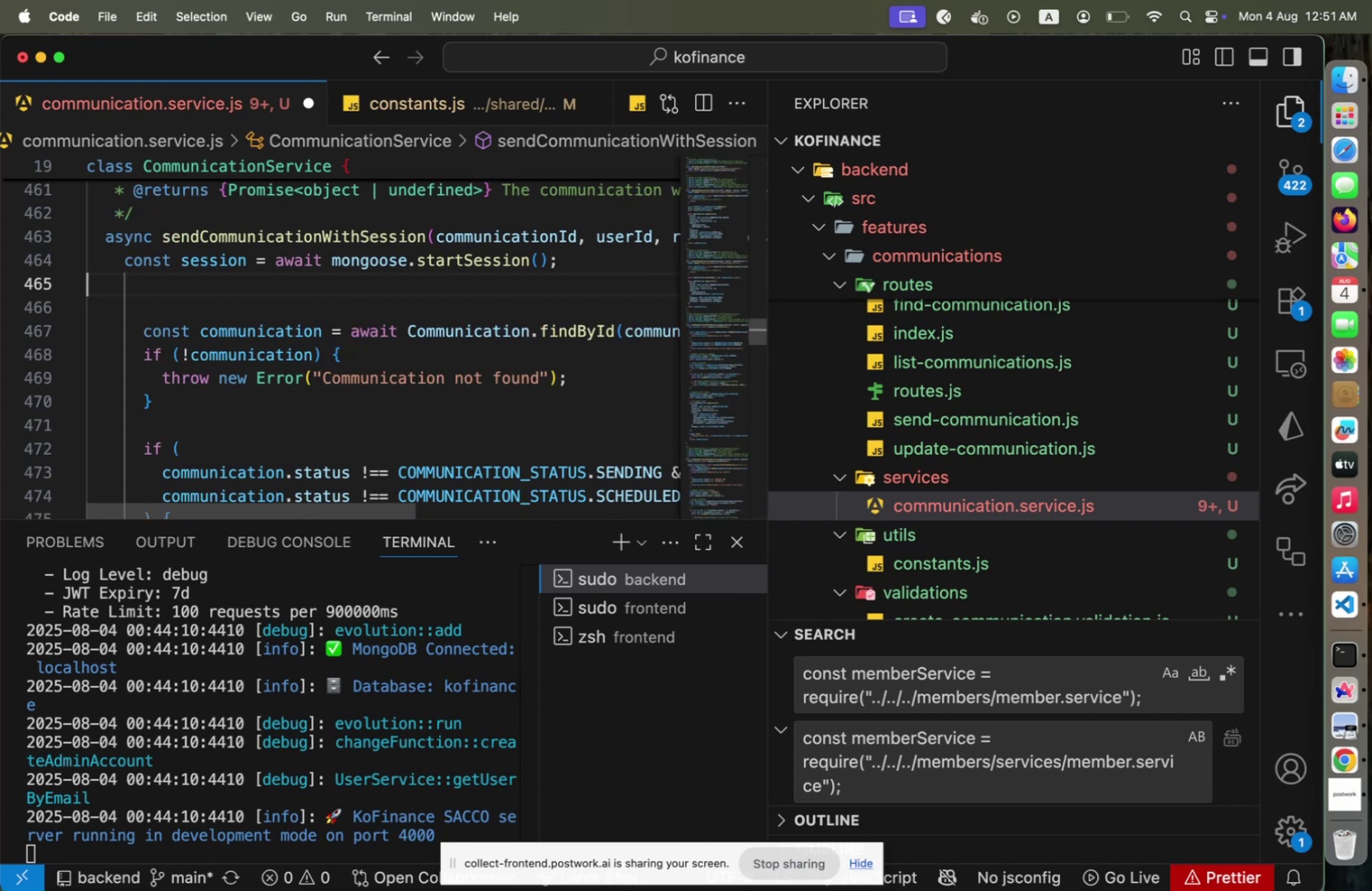 
key(ArrowUp)
 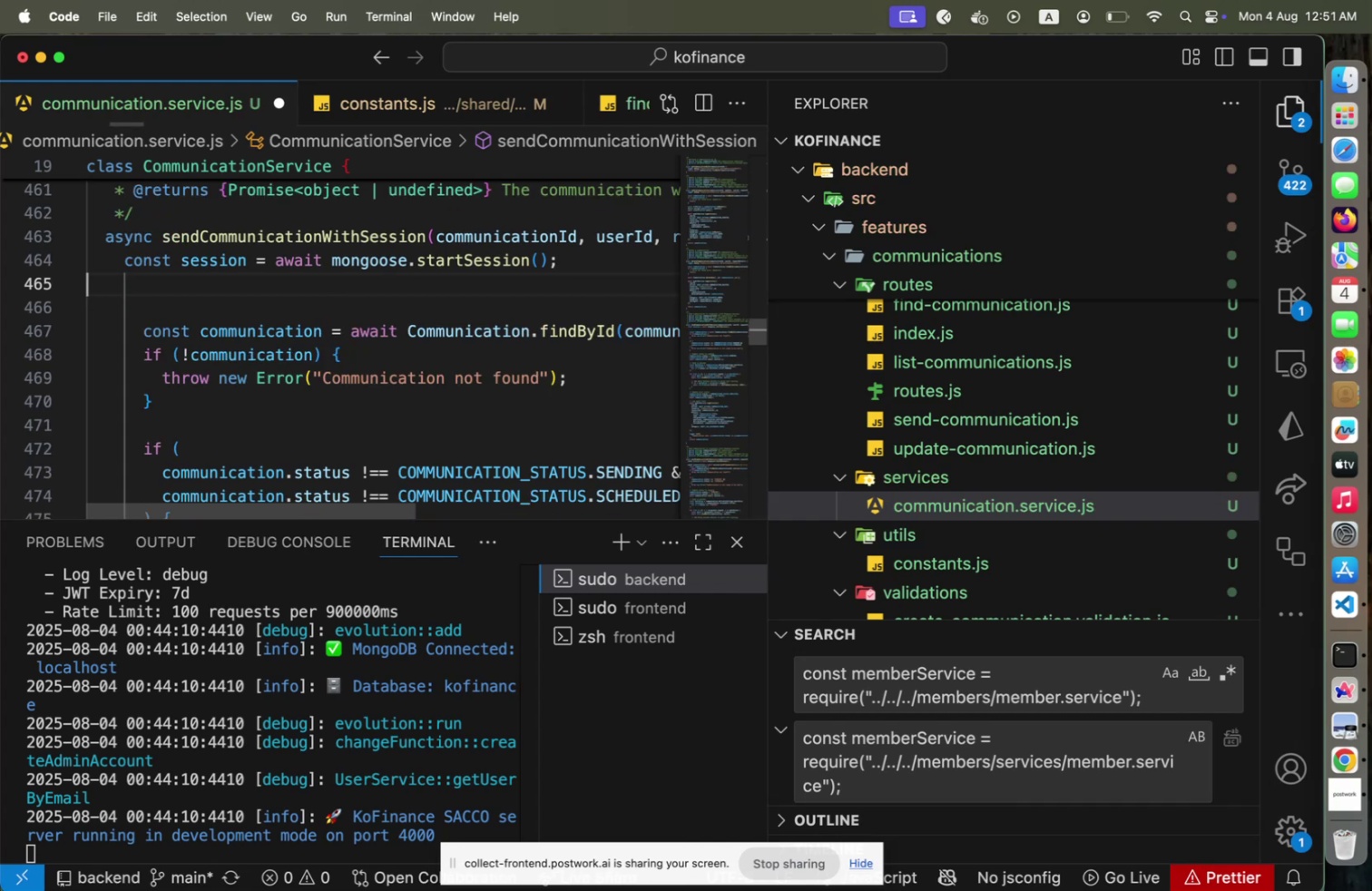 
key(Shift+ArrowDown)
 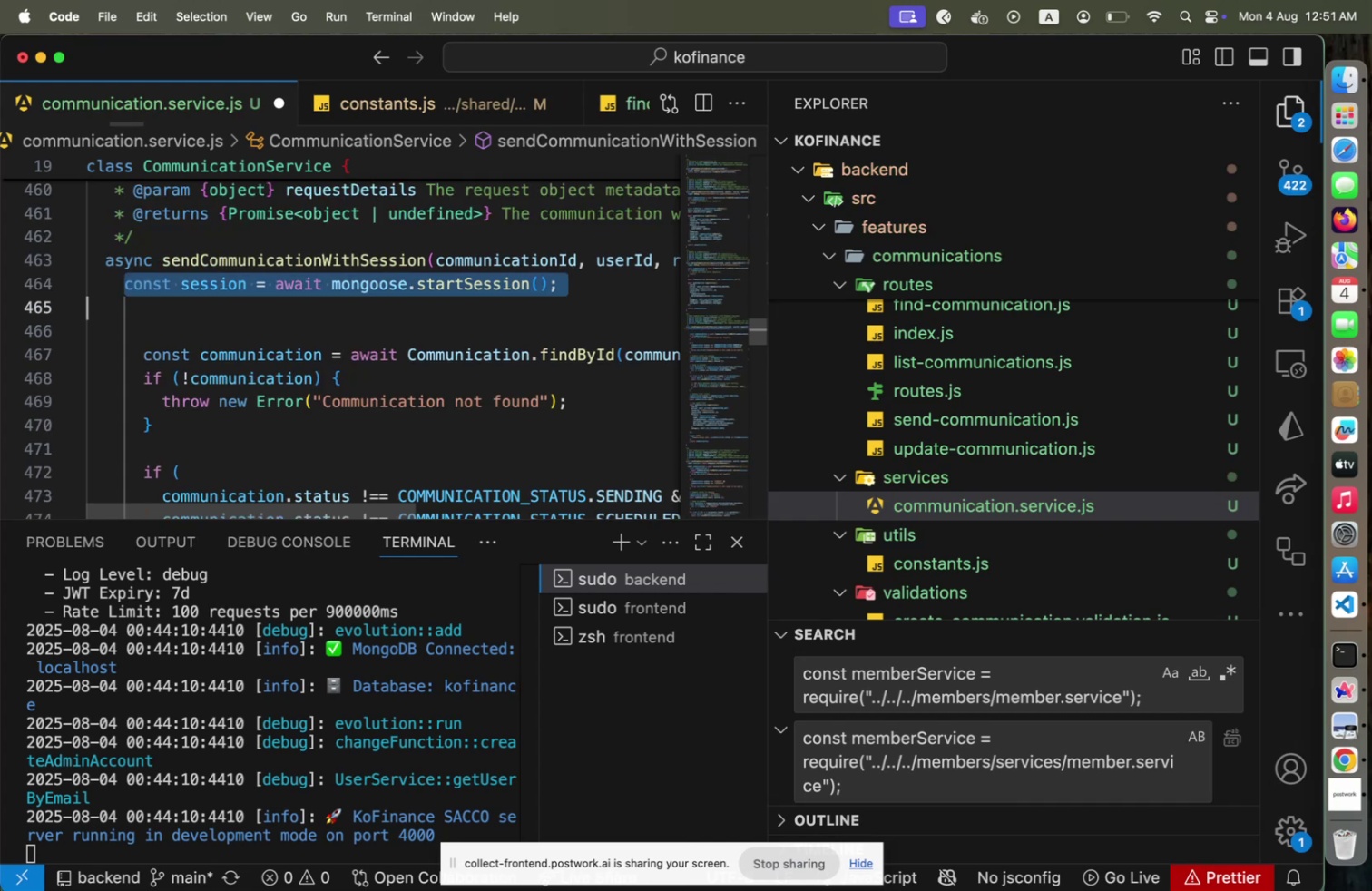 
key(Backspace)
 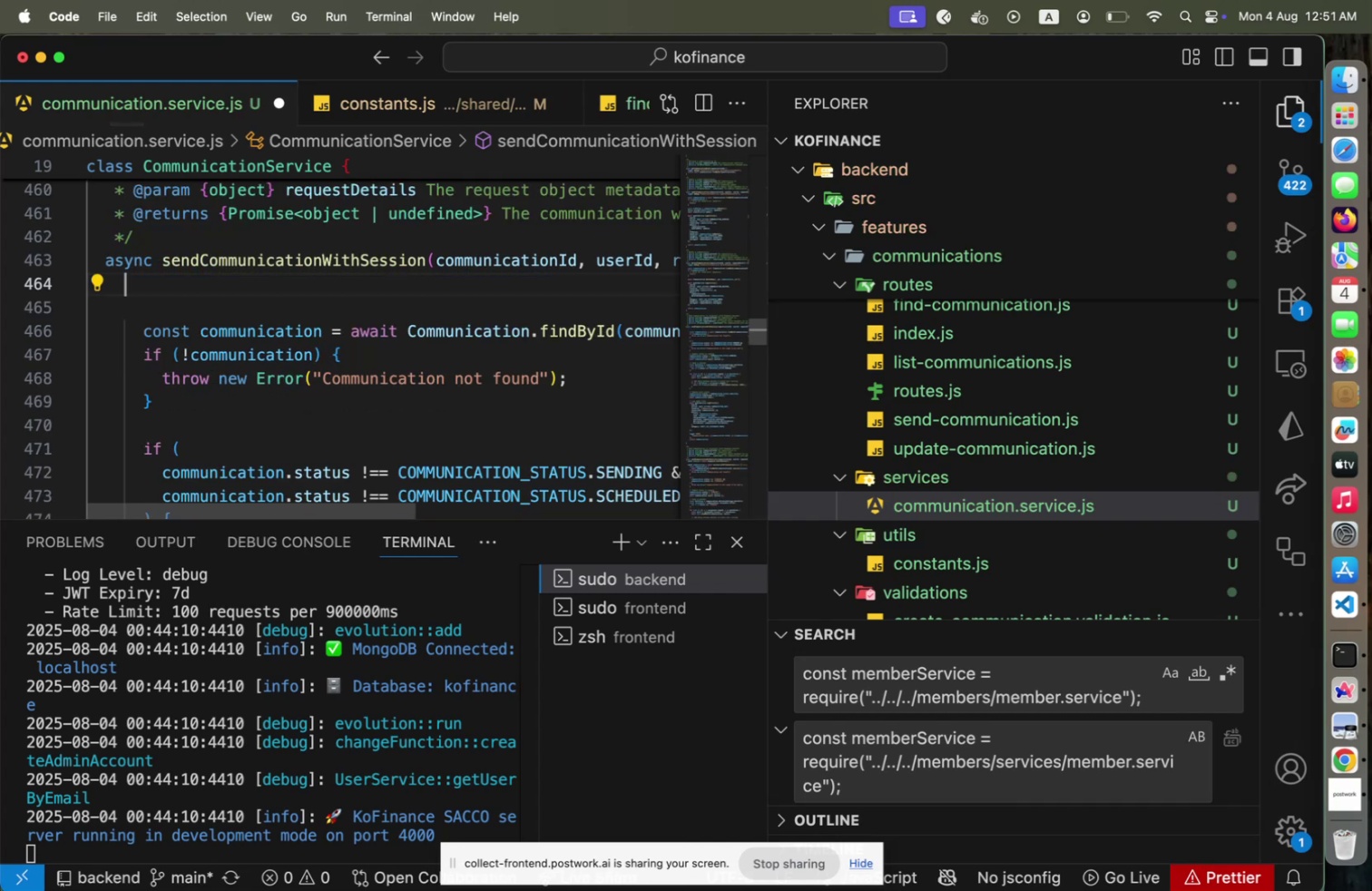 
key(ArrowUp)
 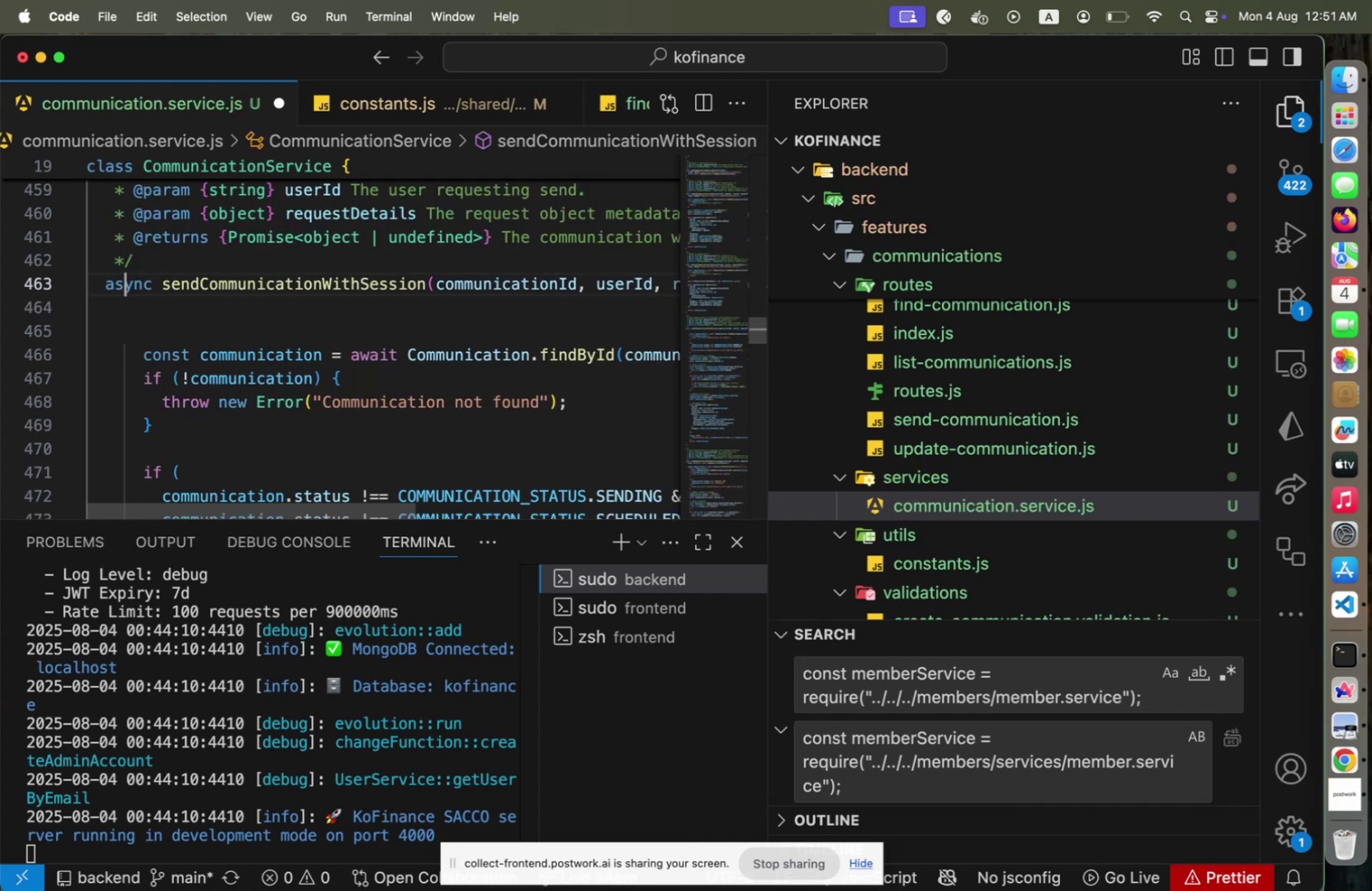 
key(ArrowDown)
 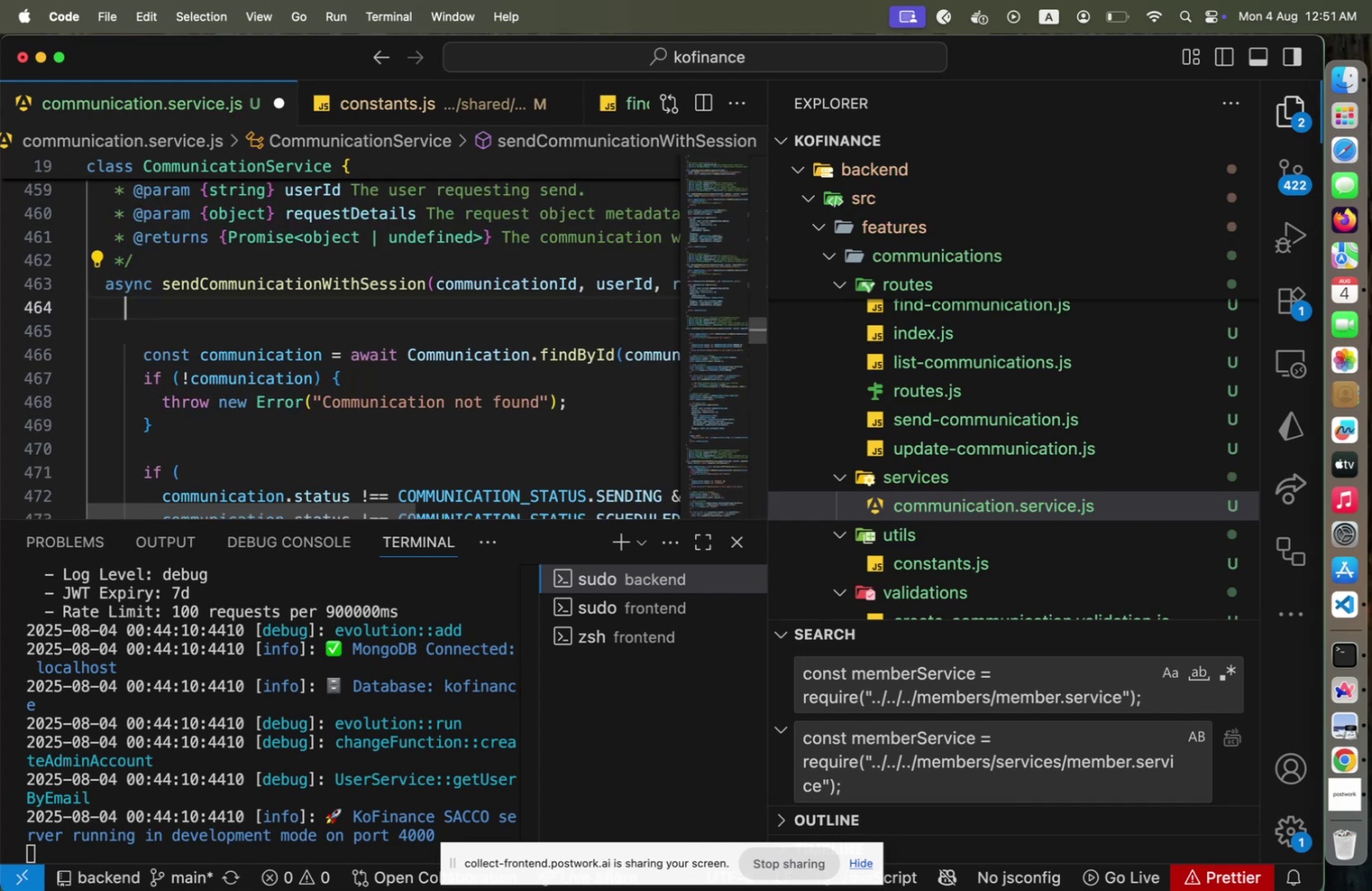 
type(loggerd)
key(Backspace)
type(.de)
 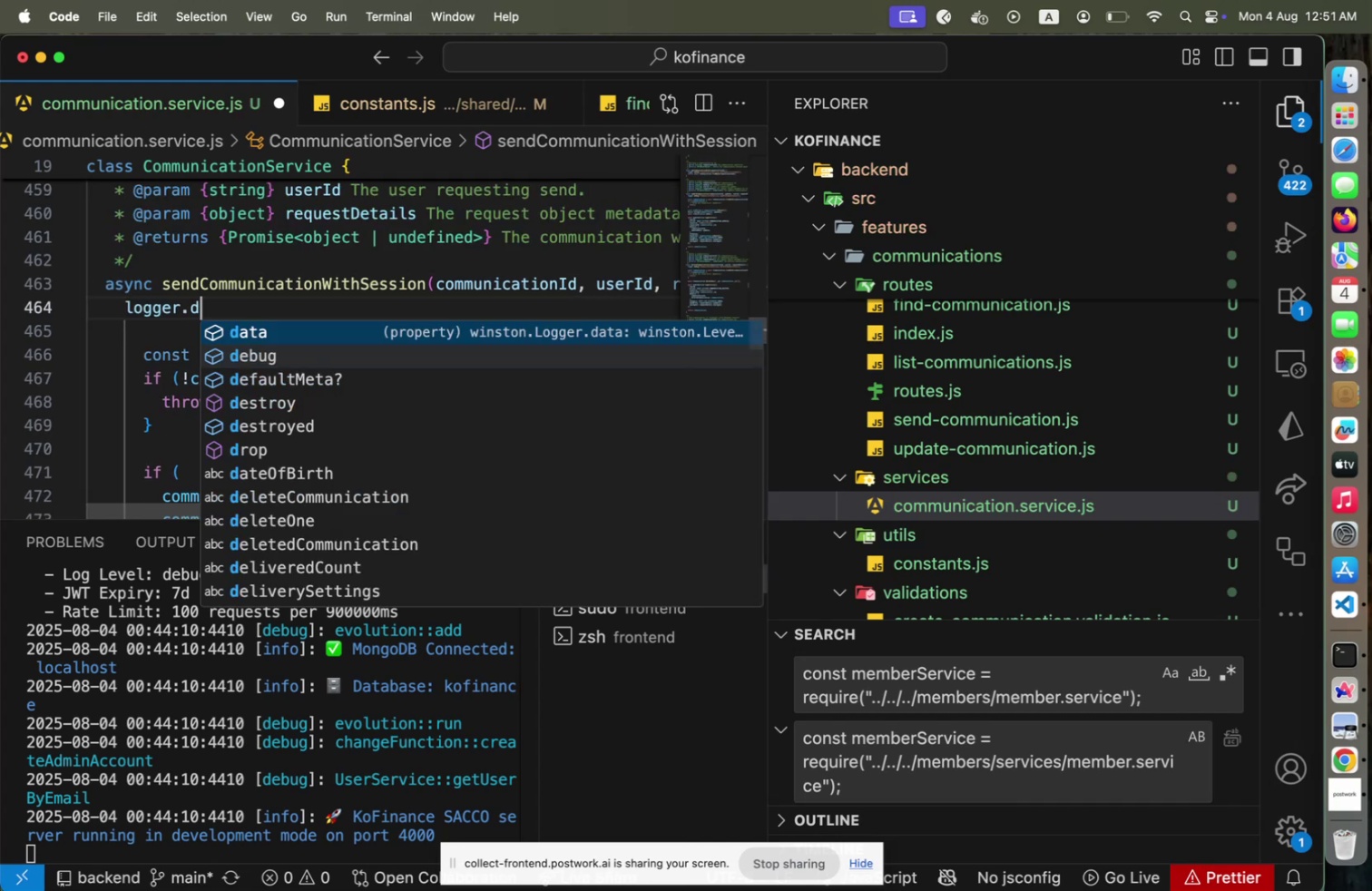 
key(Enter)
 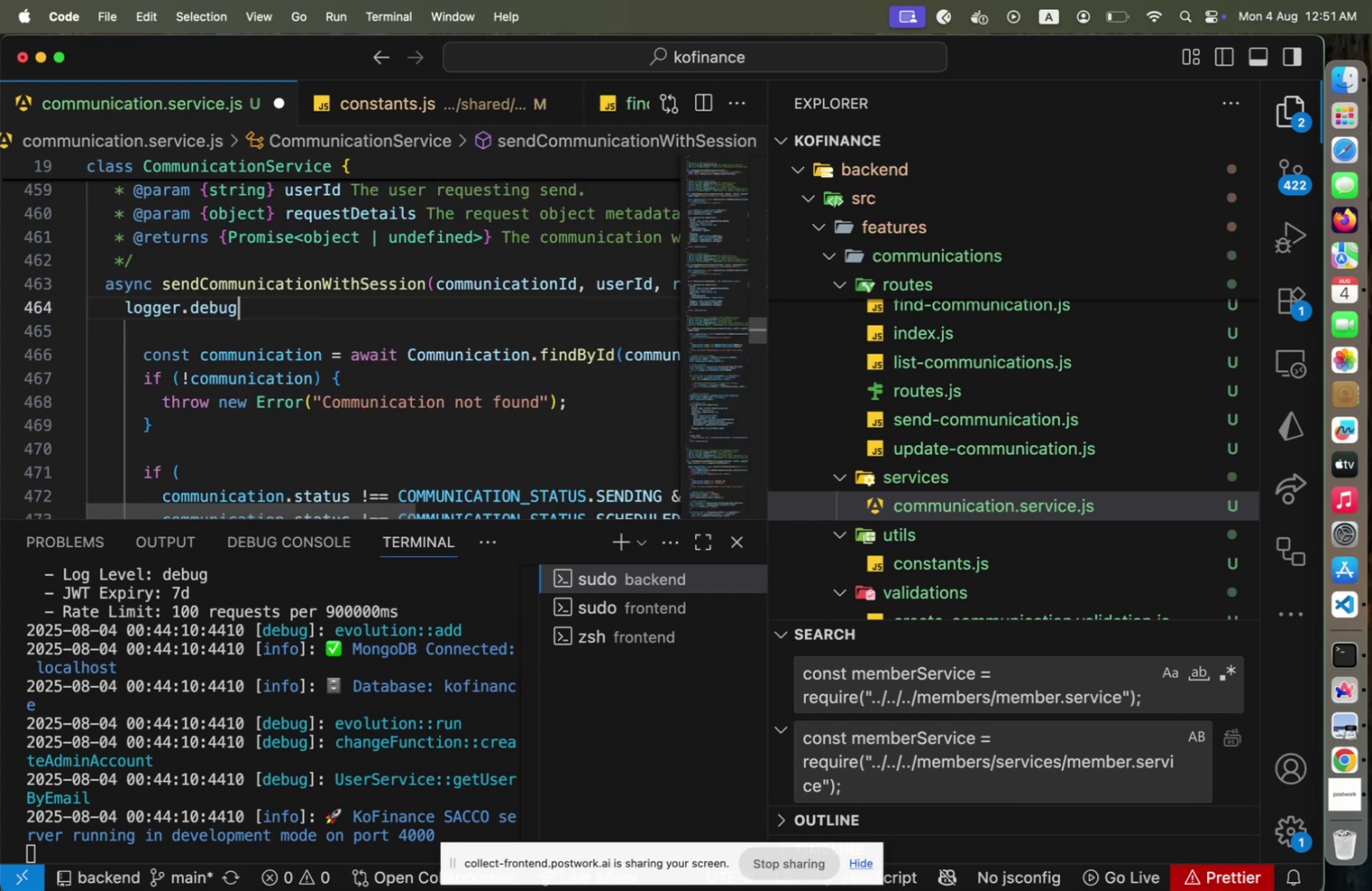 
type(('COm)
key(Backspace)
key(Backspace)
type(ommunicationService::)
 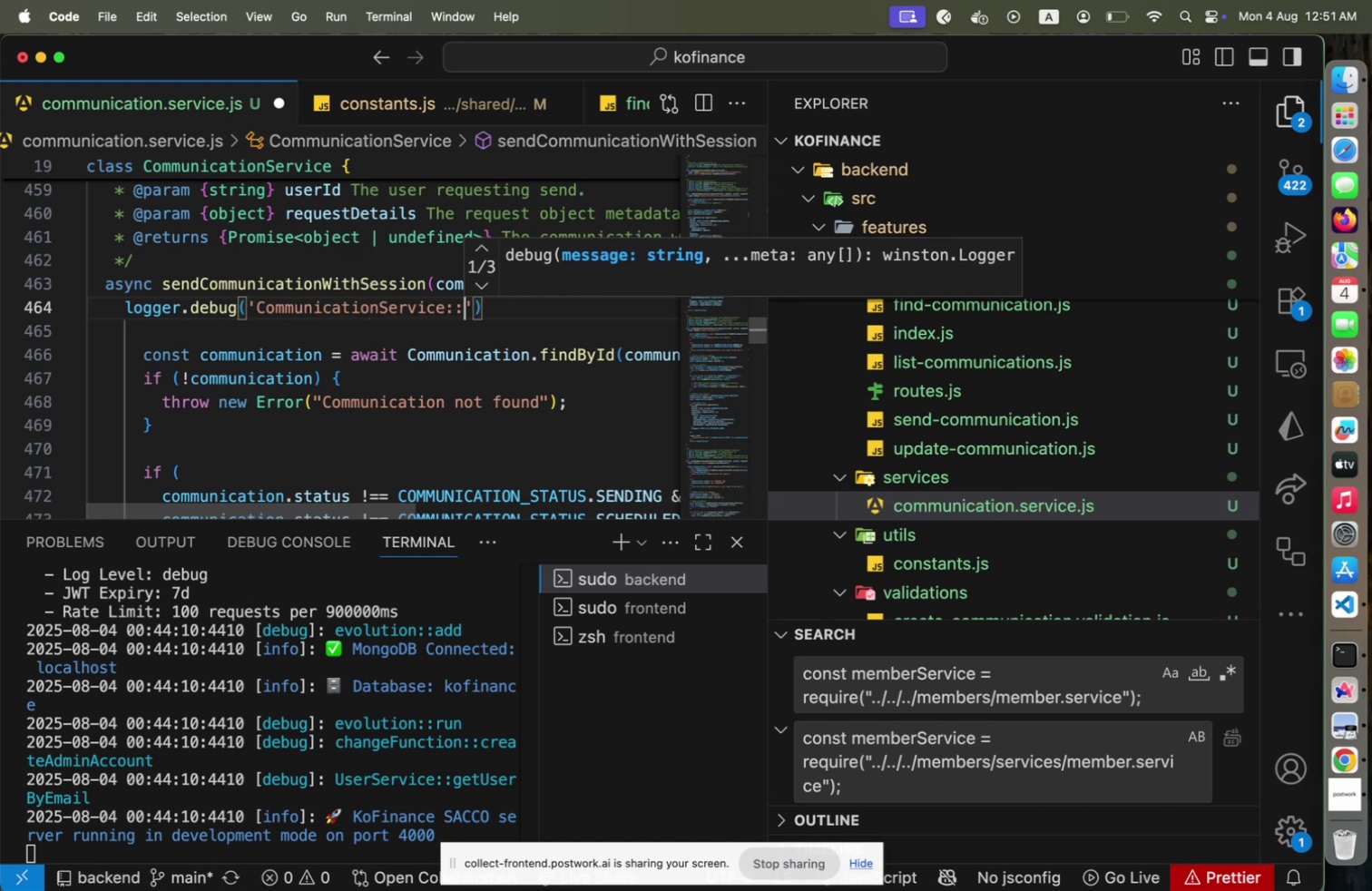 
type(sendCommunication[Home])
 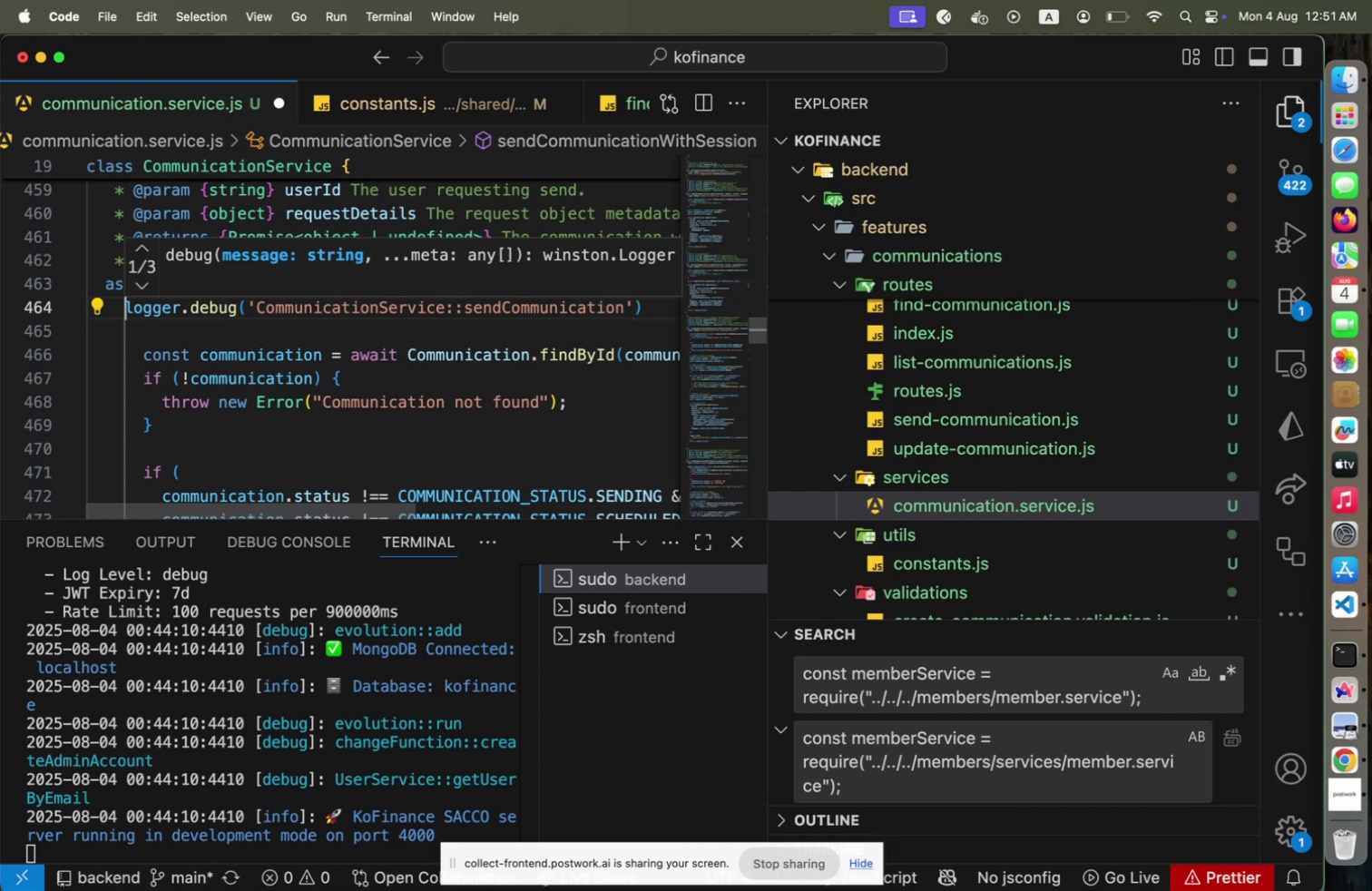 
 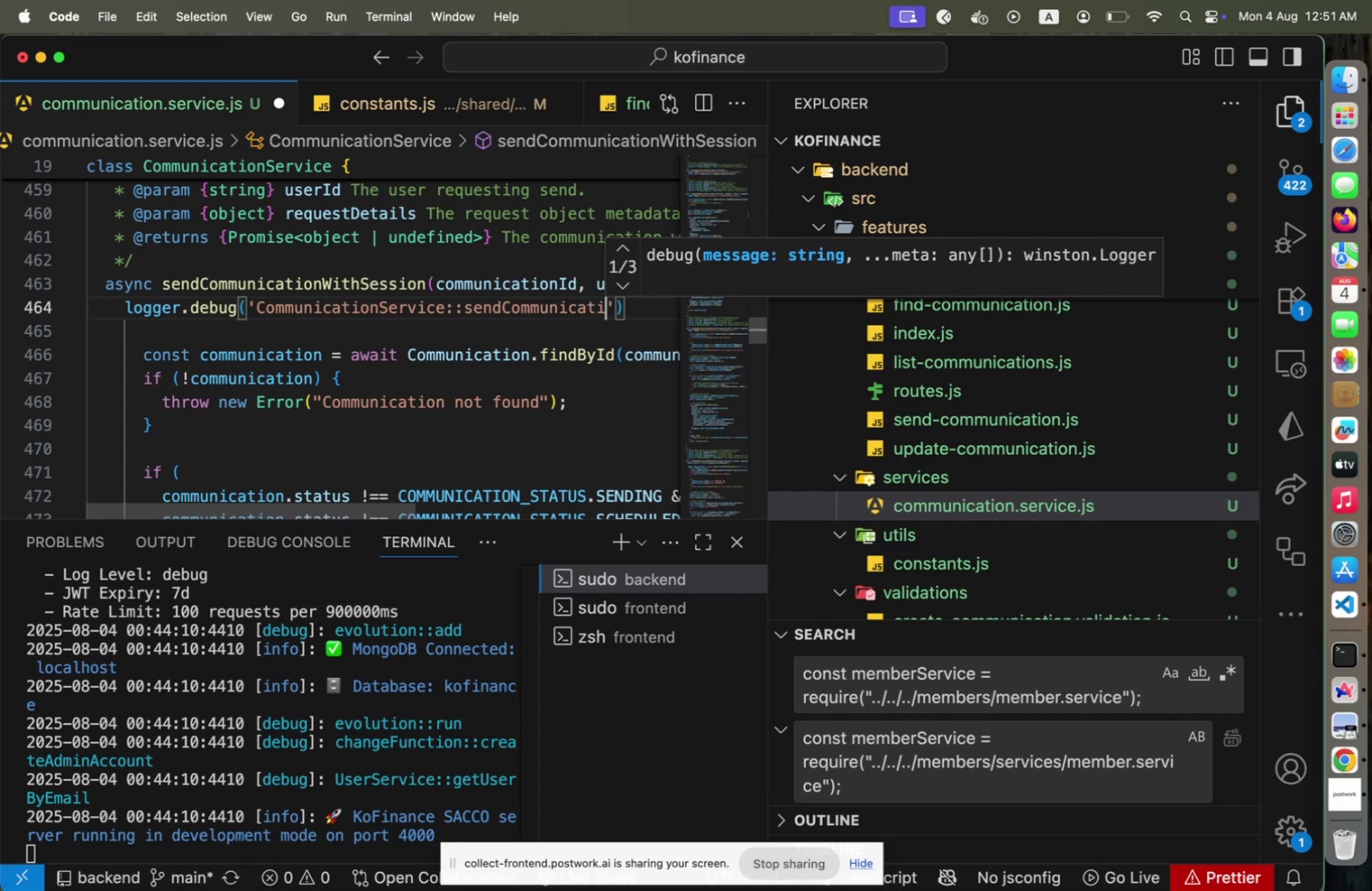 
key(ArrowUp)
 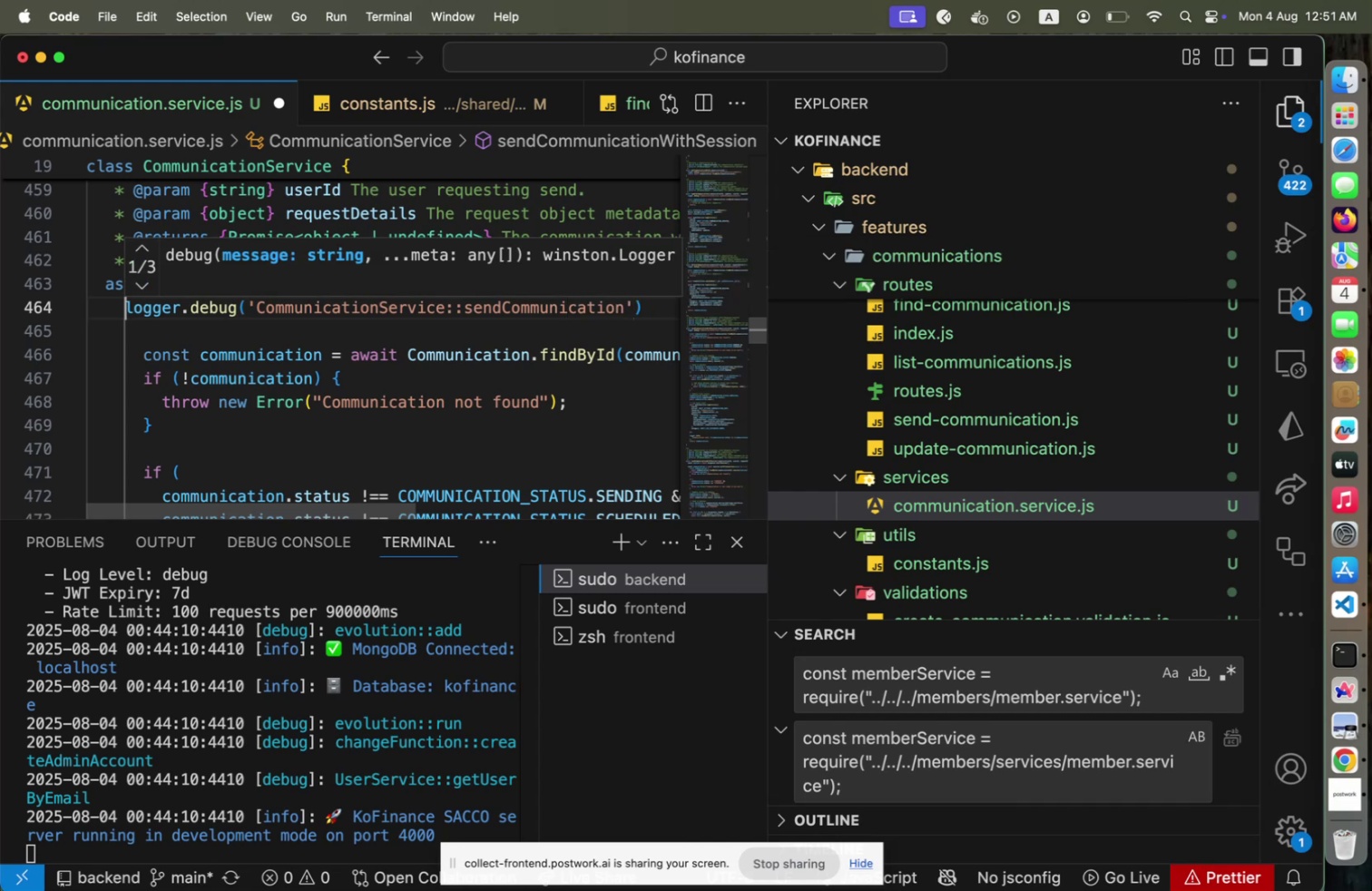 
key(ArrowRight)
 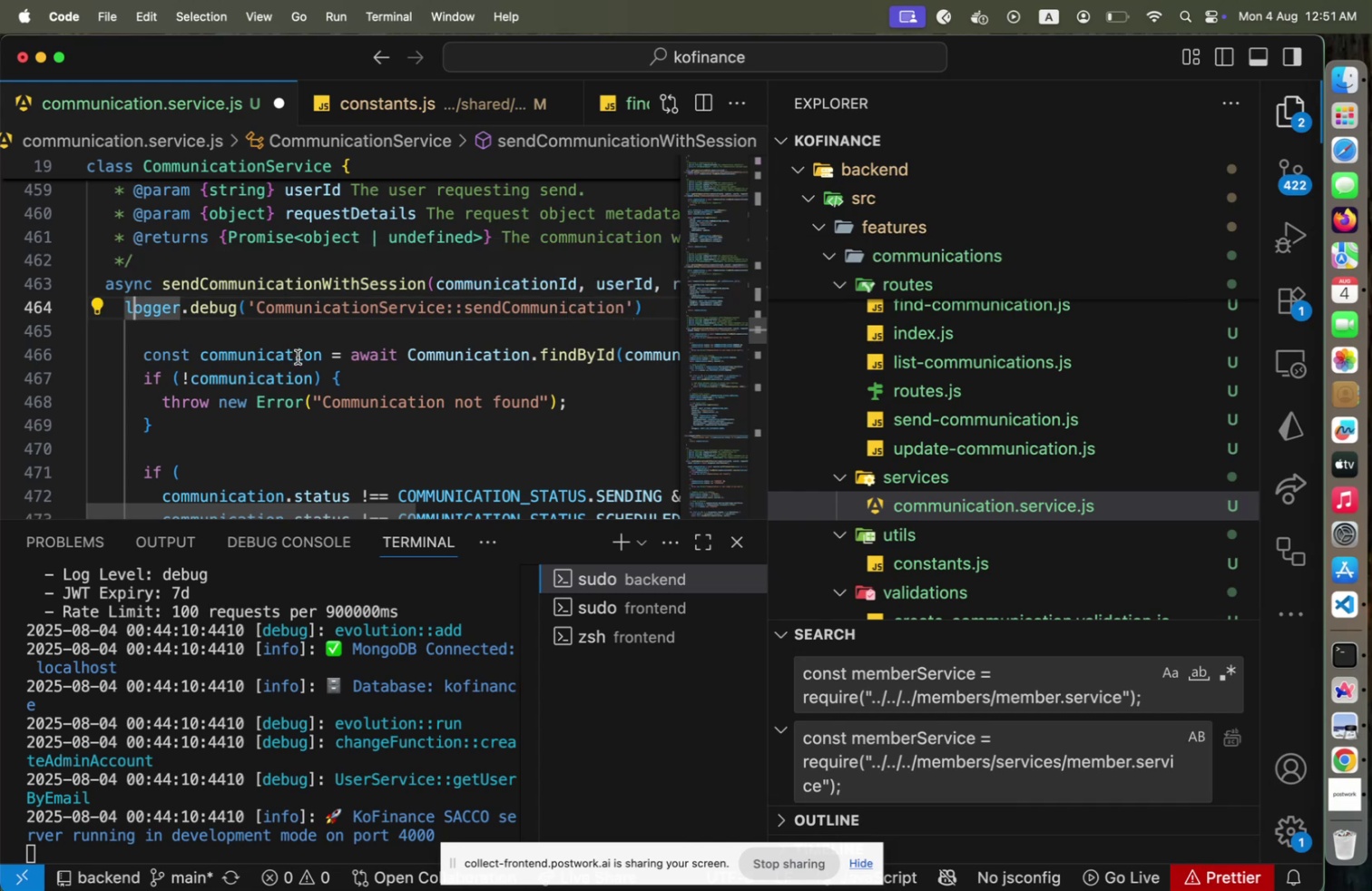 
left_click([325, 299])
 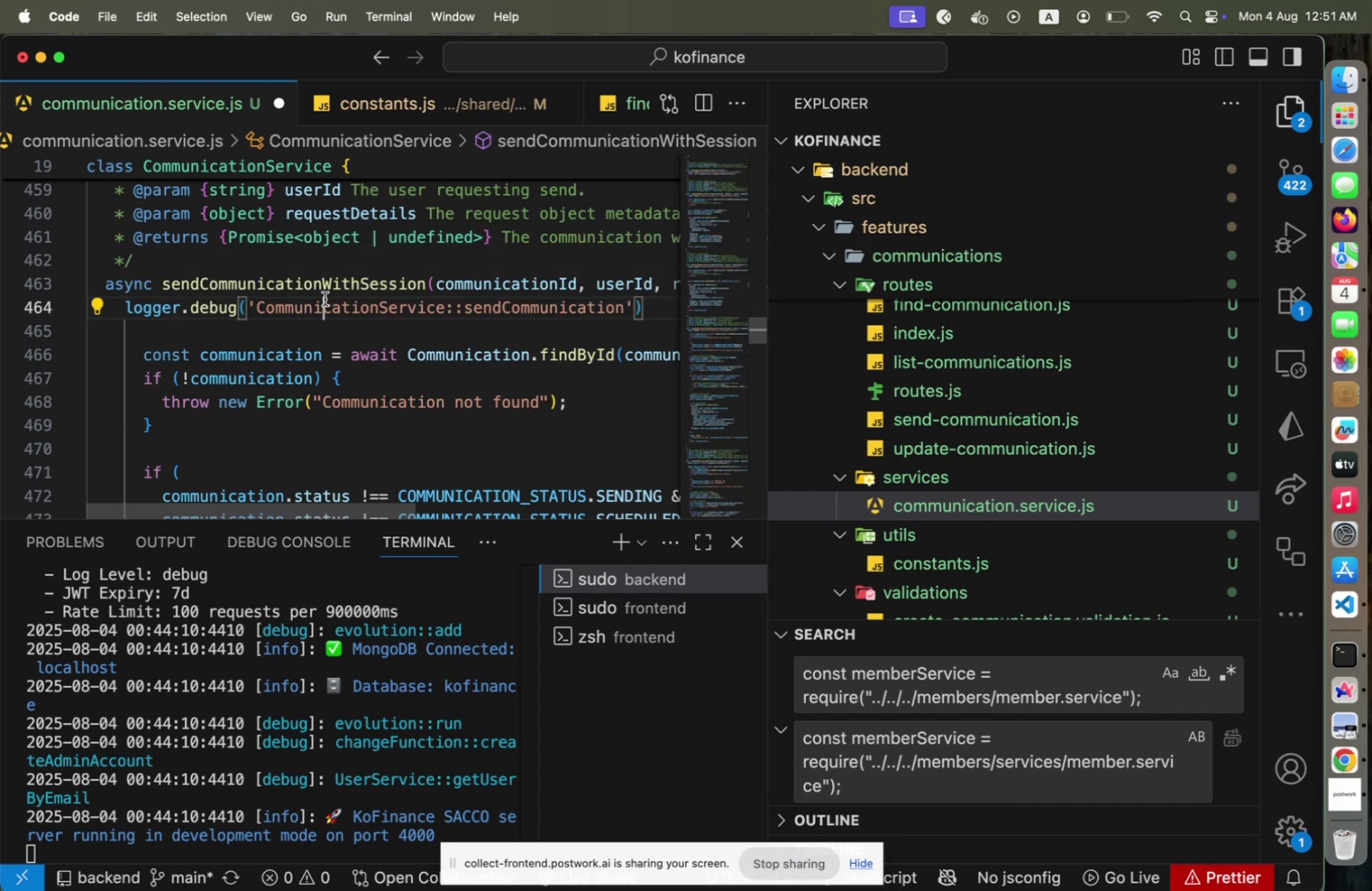 
key(ArrowUp)
 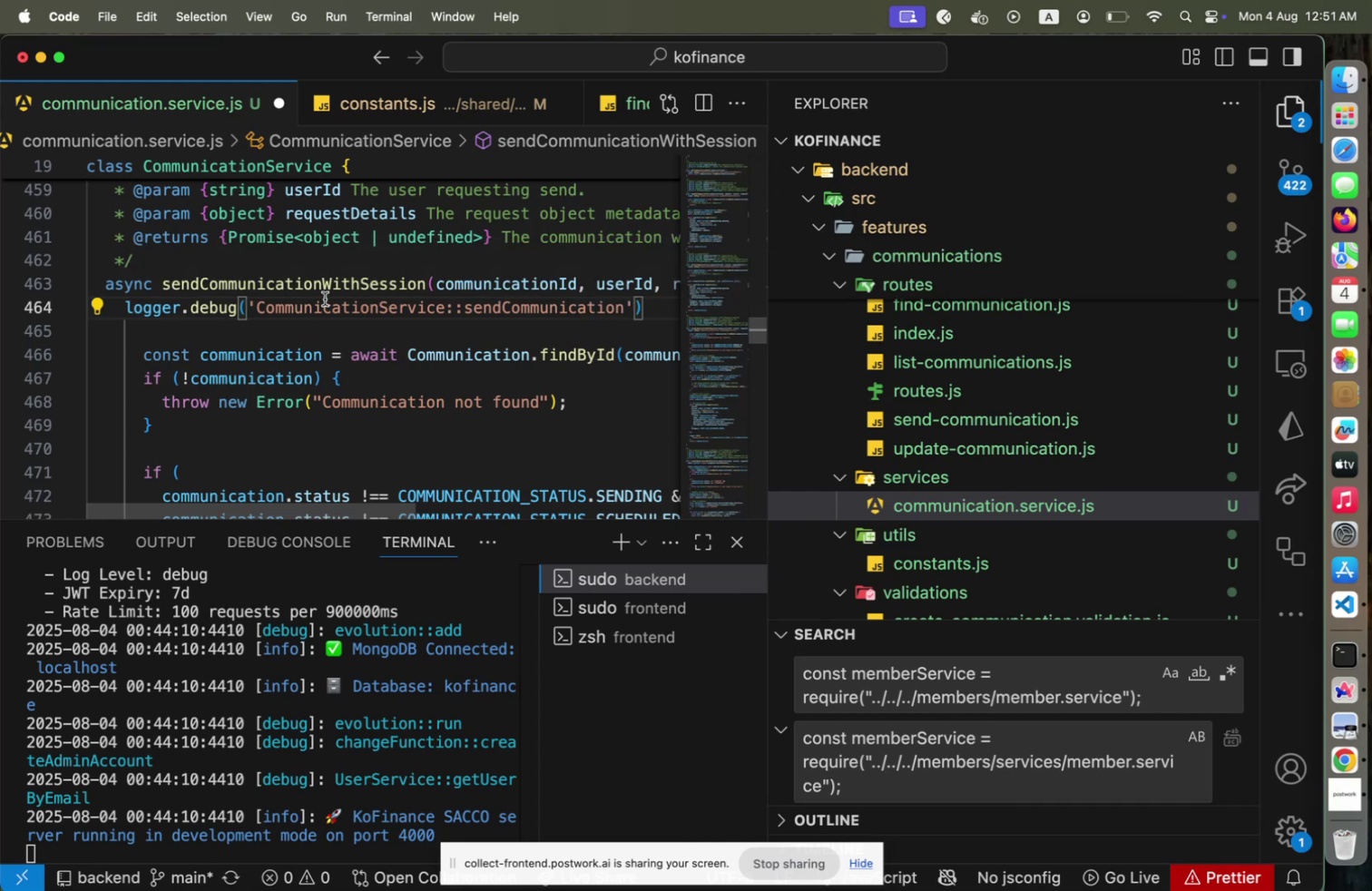 
hold_key(key=ArrowRight, duration=1.17)
 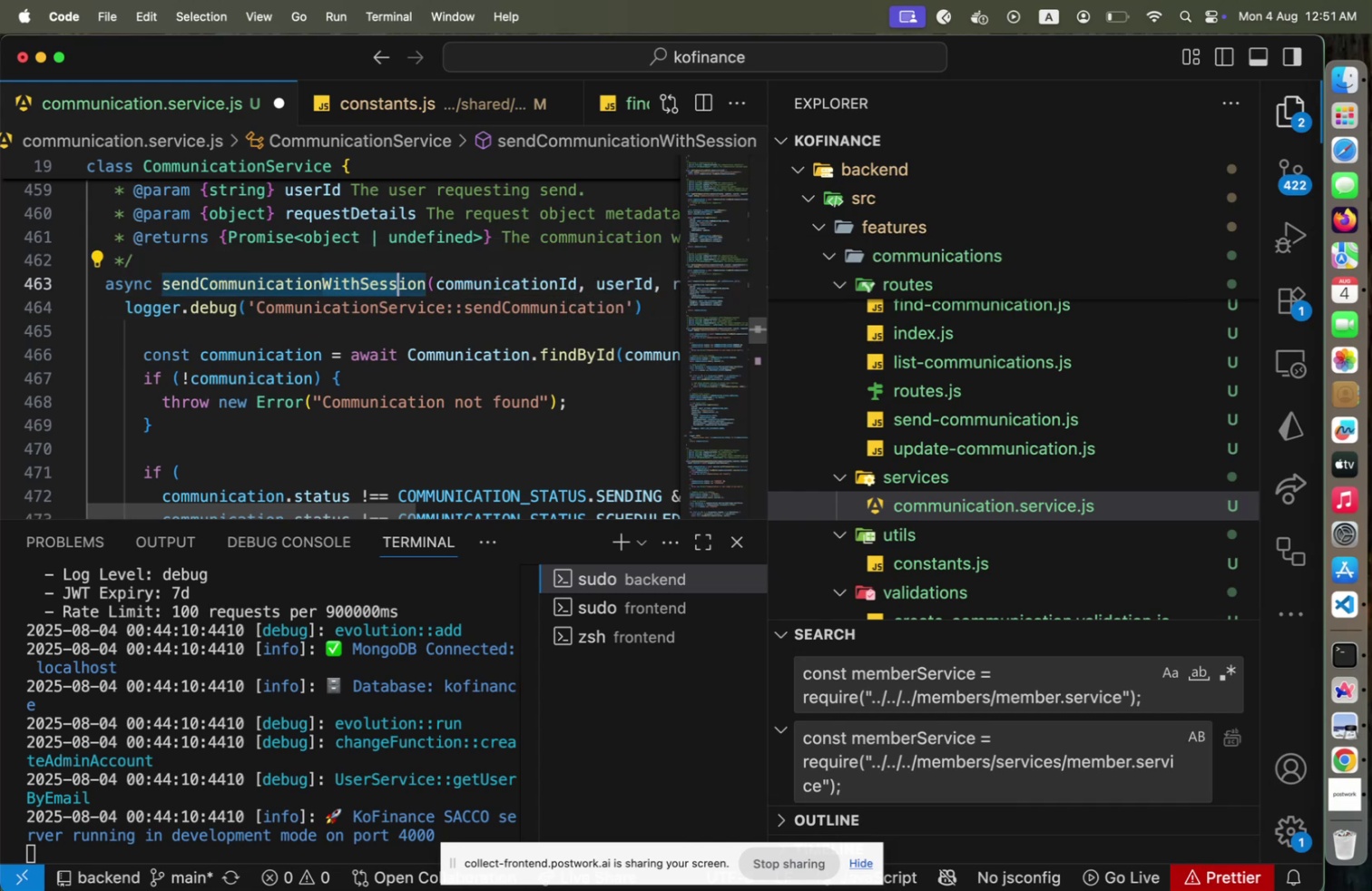 
key(Shift+ArrowRight)
 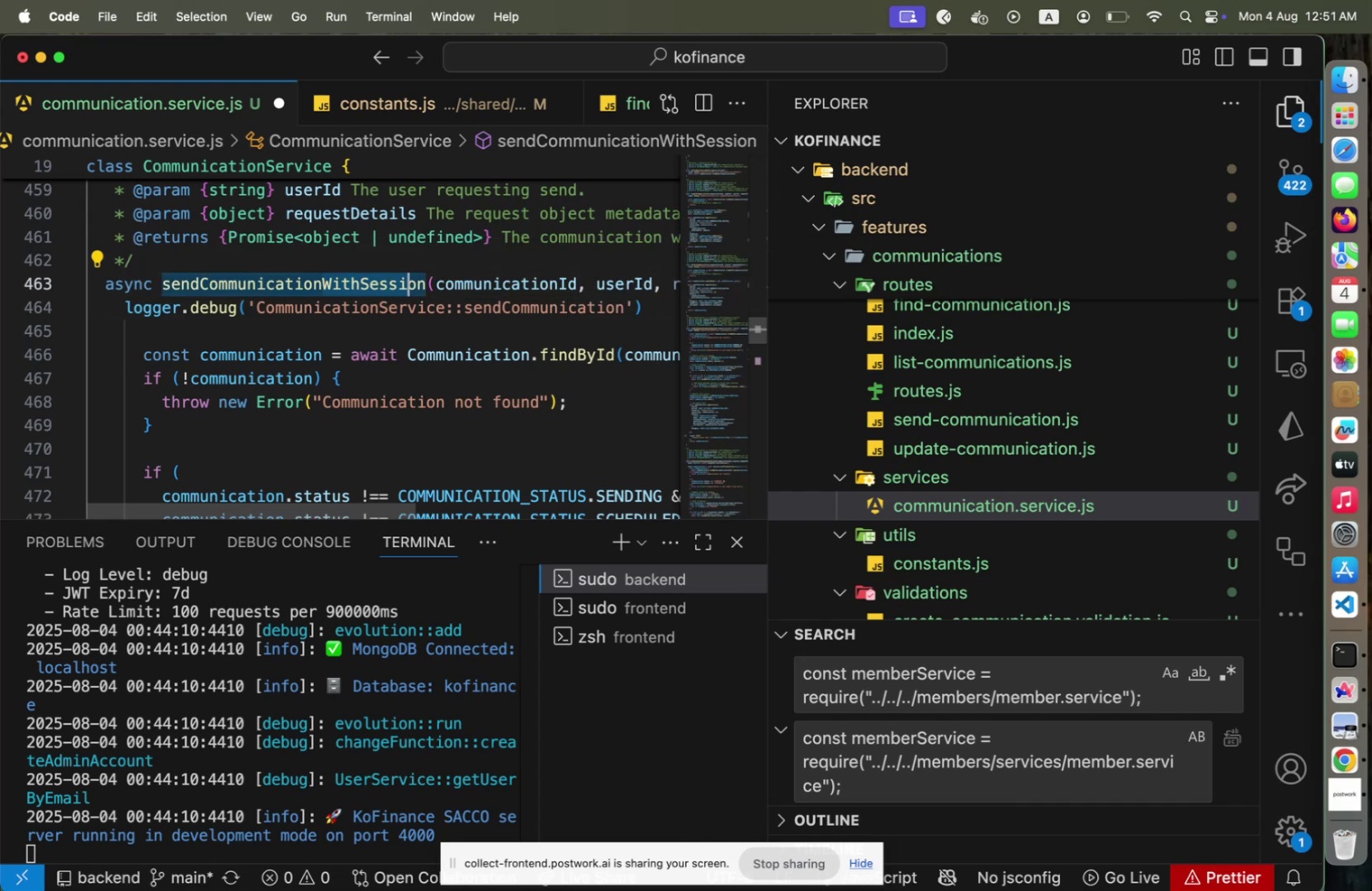 
key(Shift+ArrowRight)
 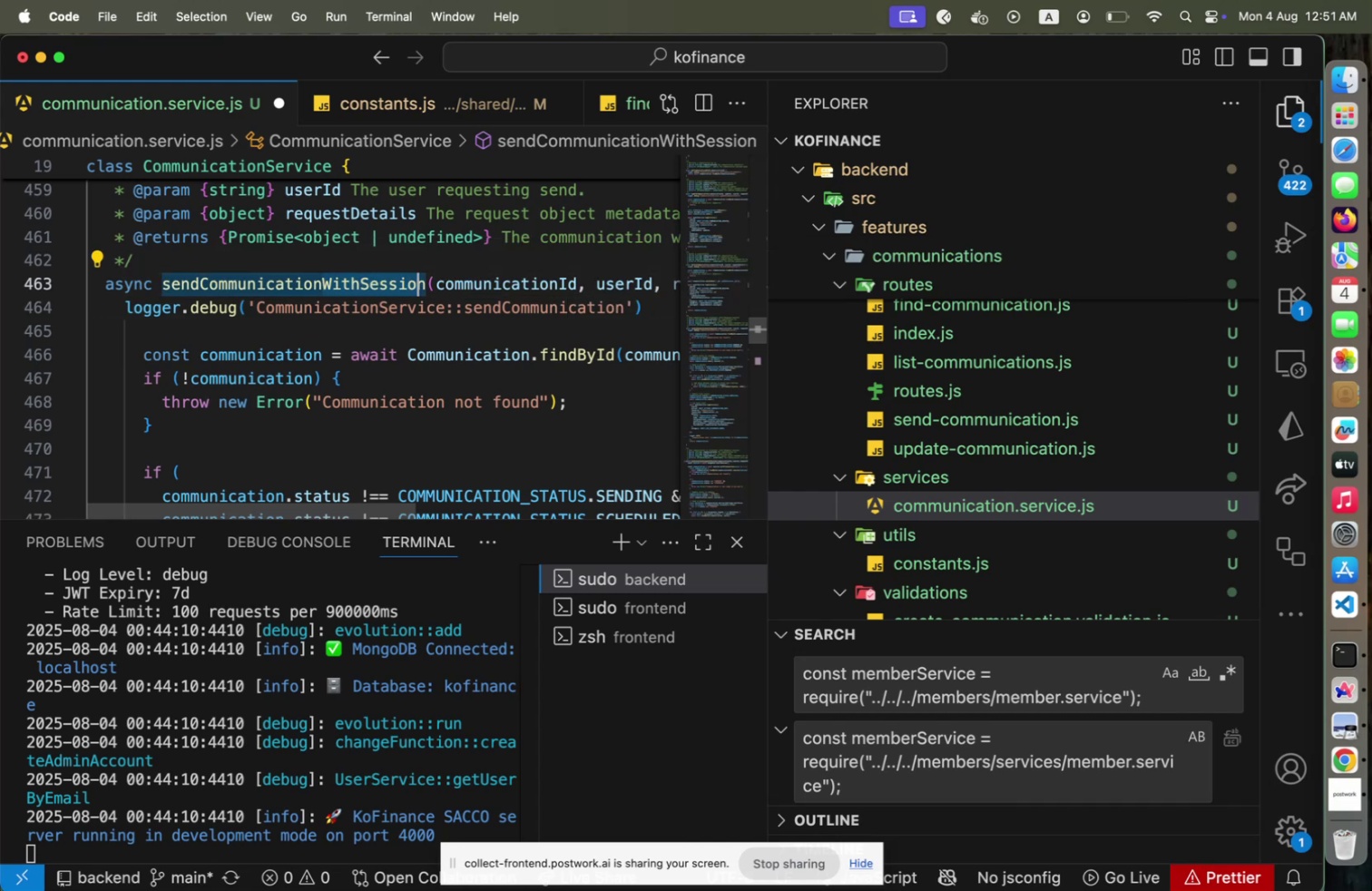 
key(Backspace)
 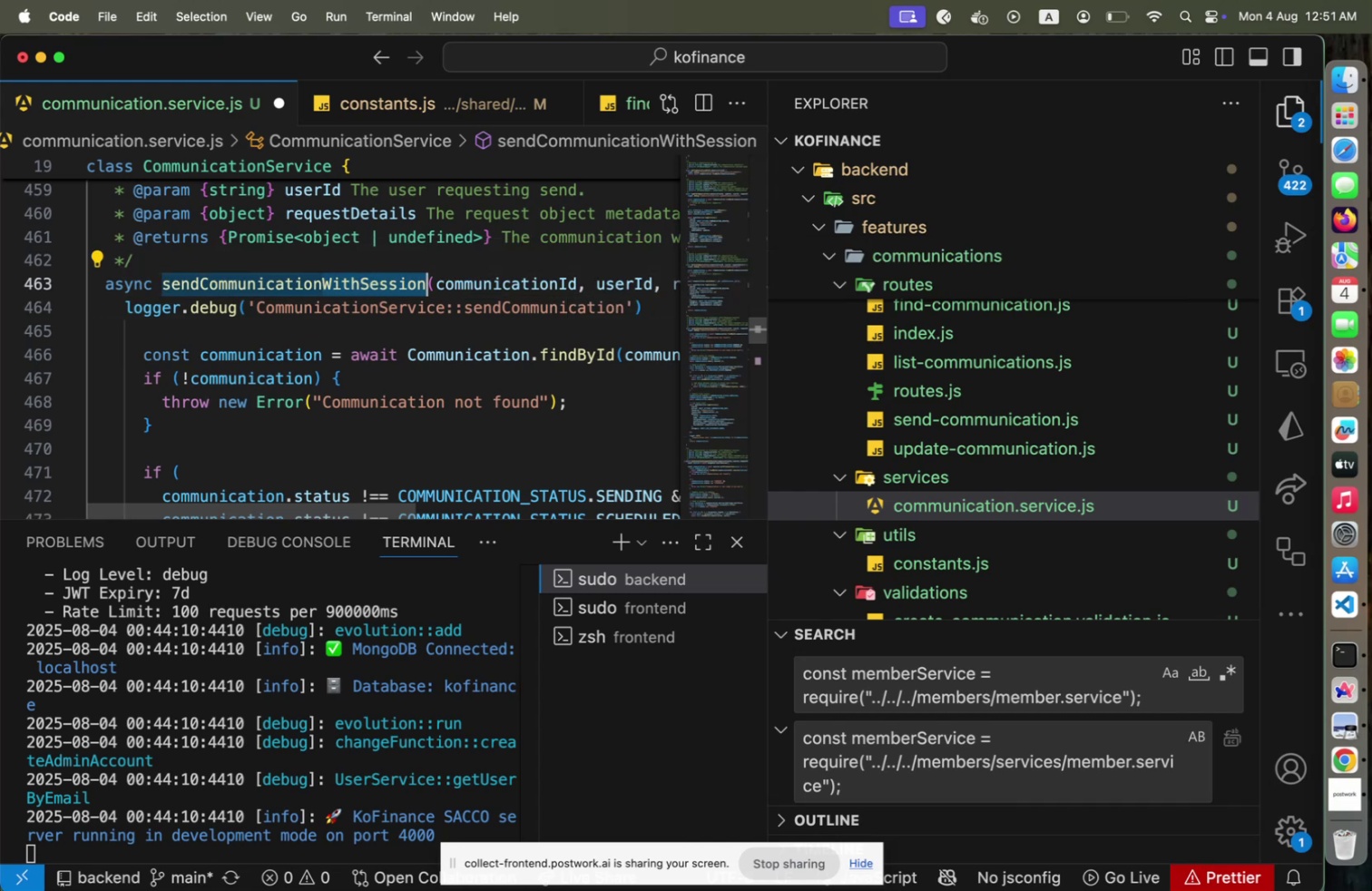 
key(ArrowRight)
 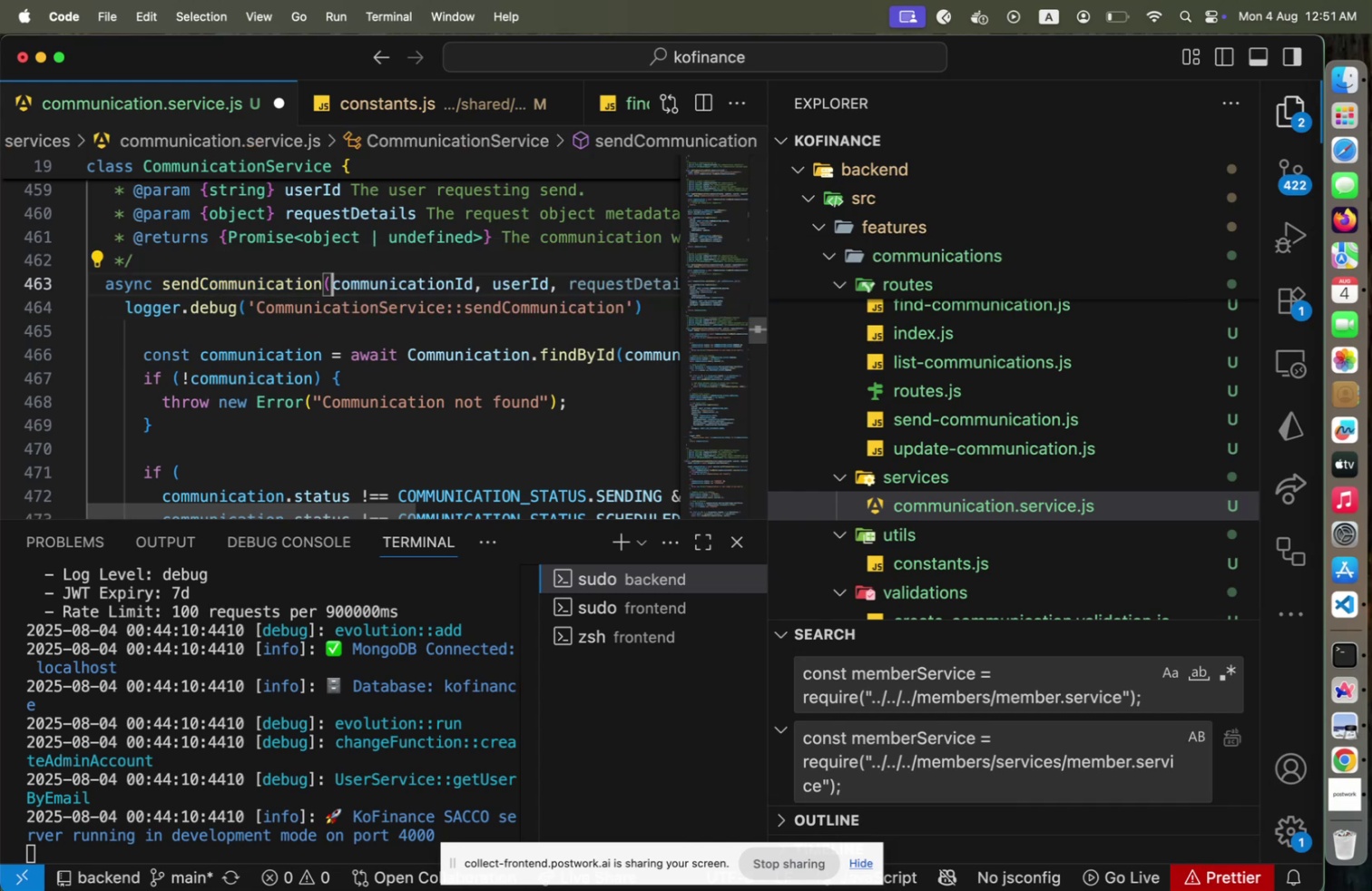 
hold_key(key=ArrowRight, duration=0.52)
 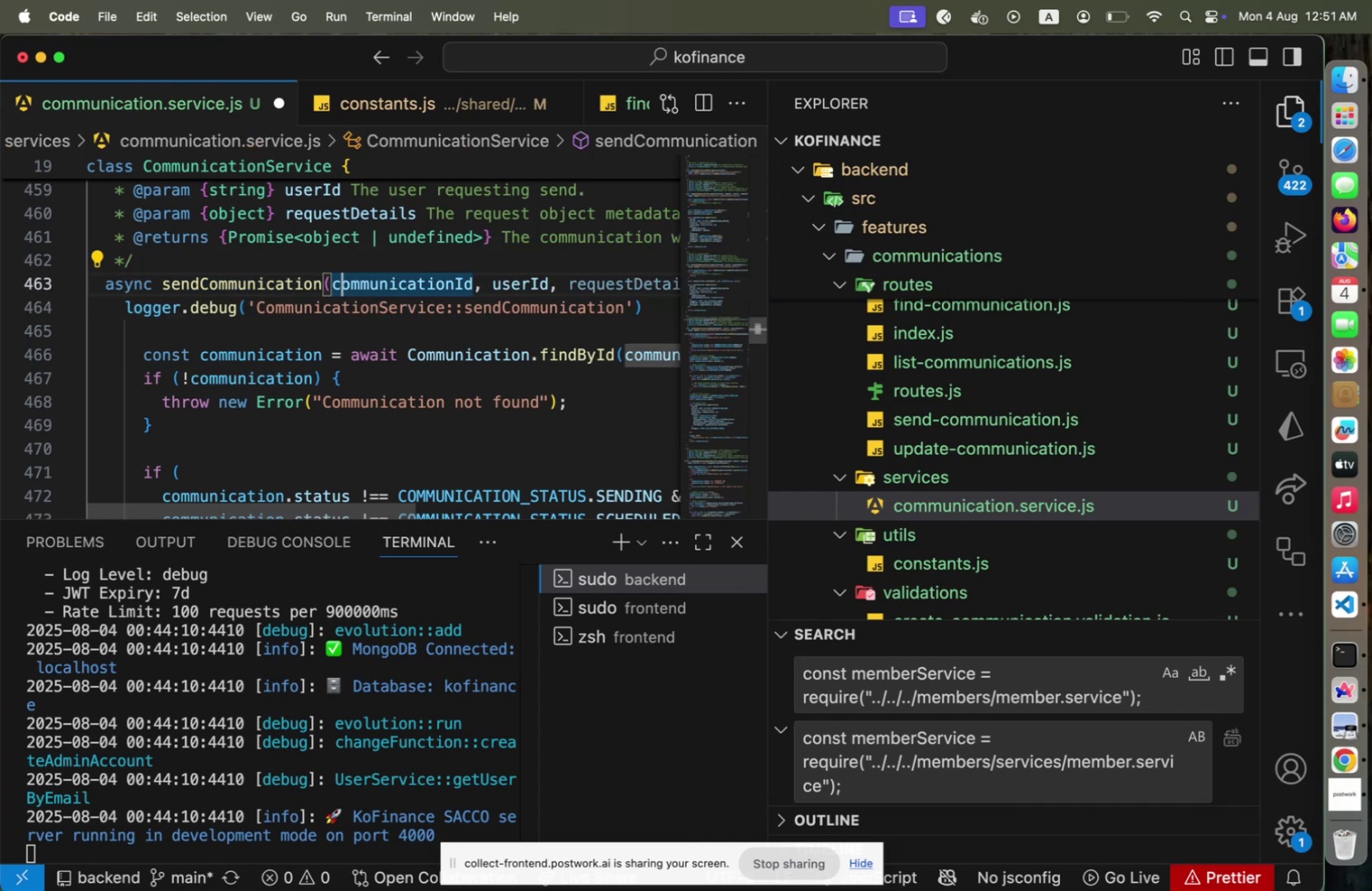 
key(ArrowUp)
 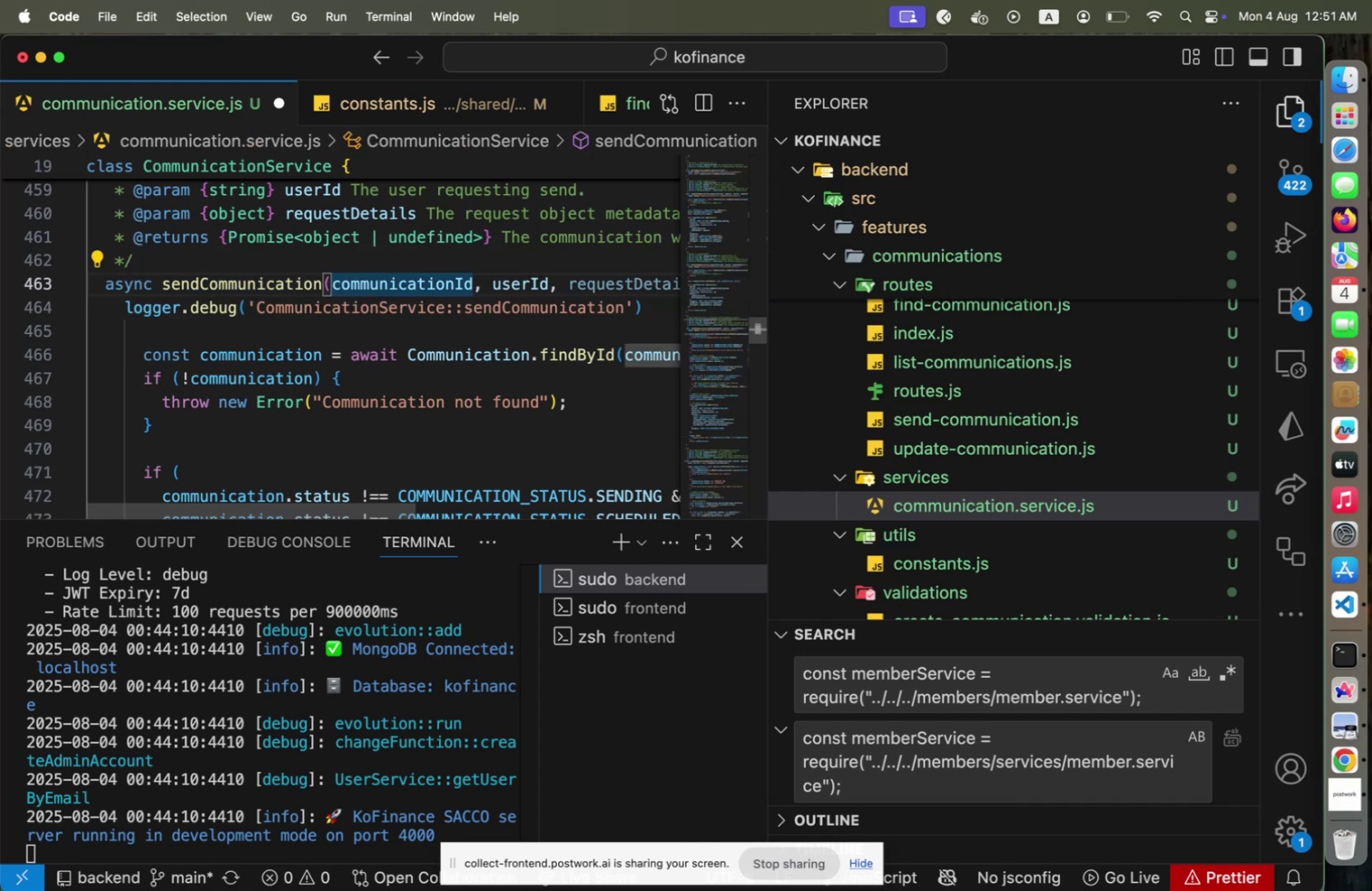 
key(ArrowUp)
 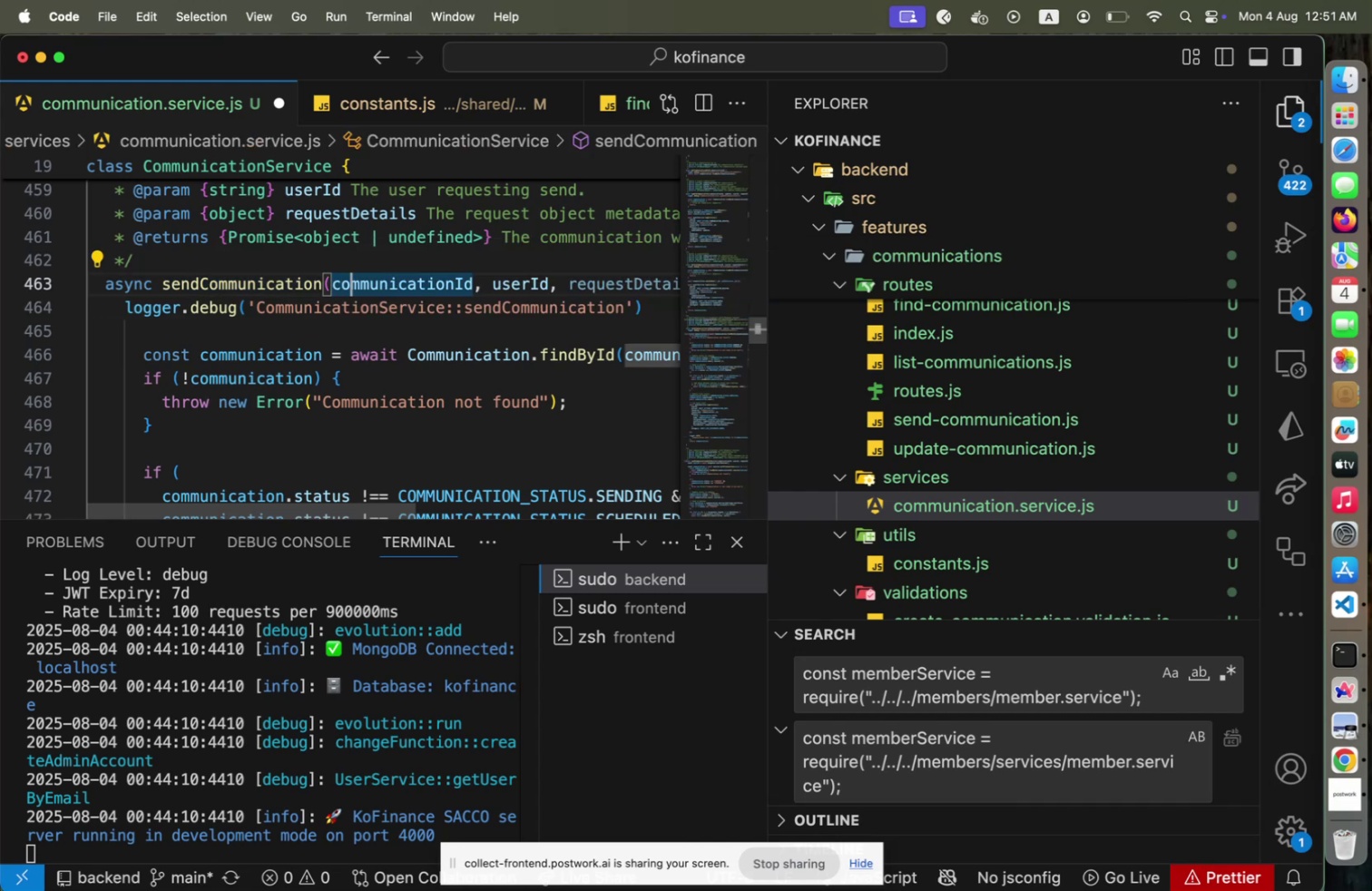 
key(ArrowUp)
 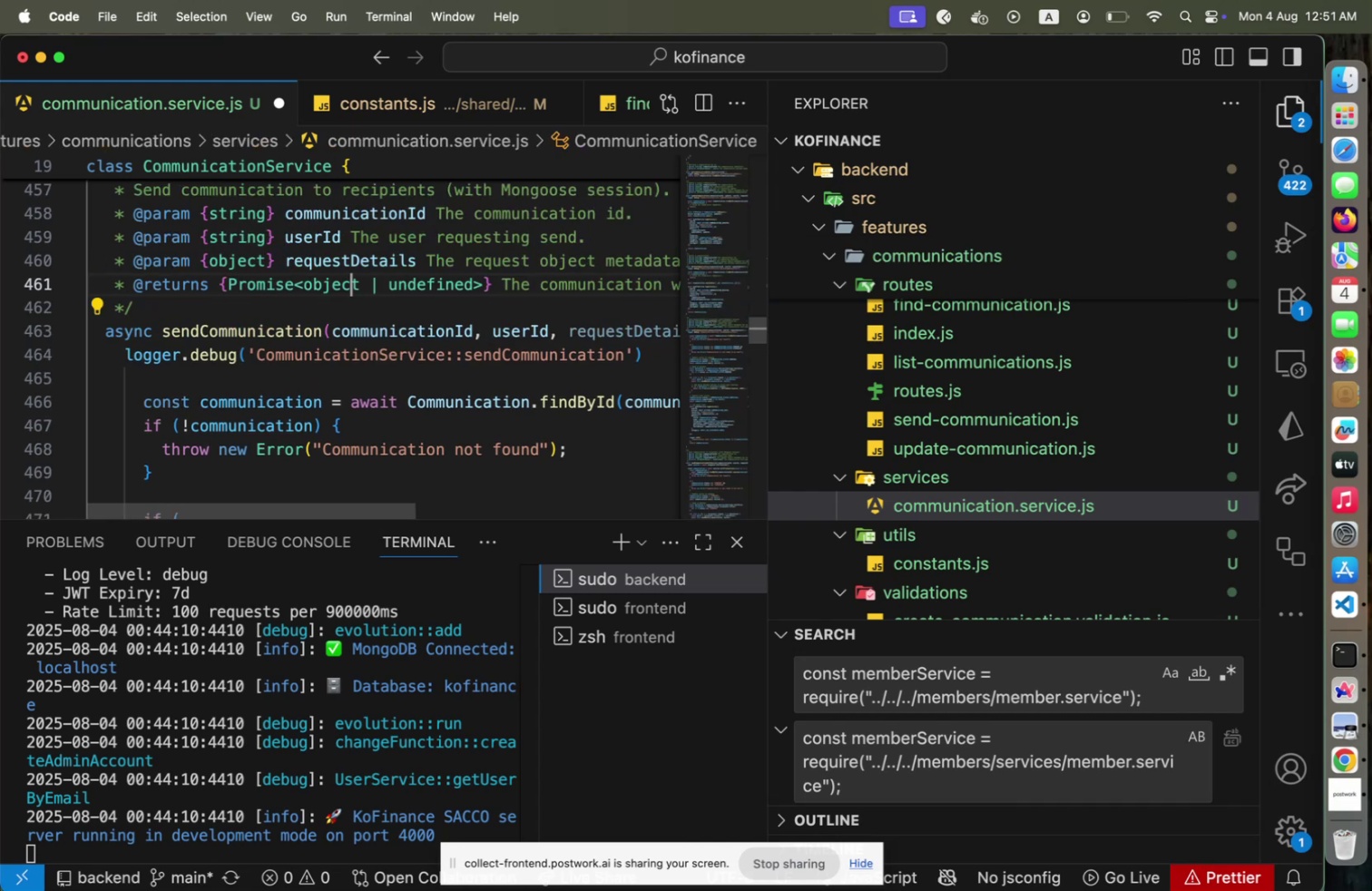 
key(ArrowUp)
 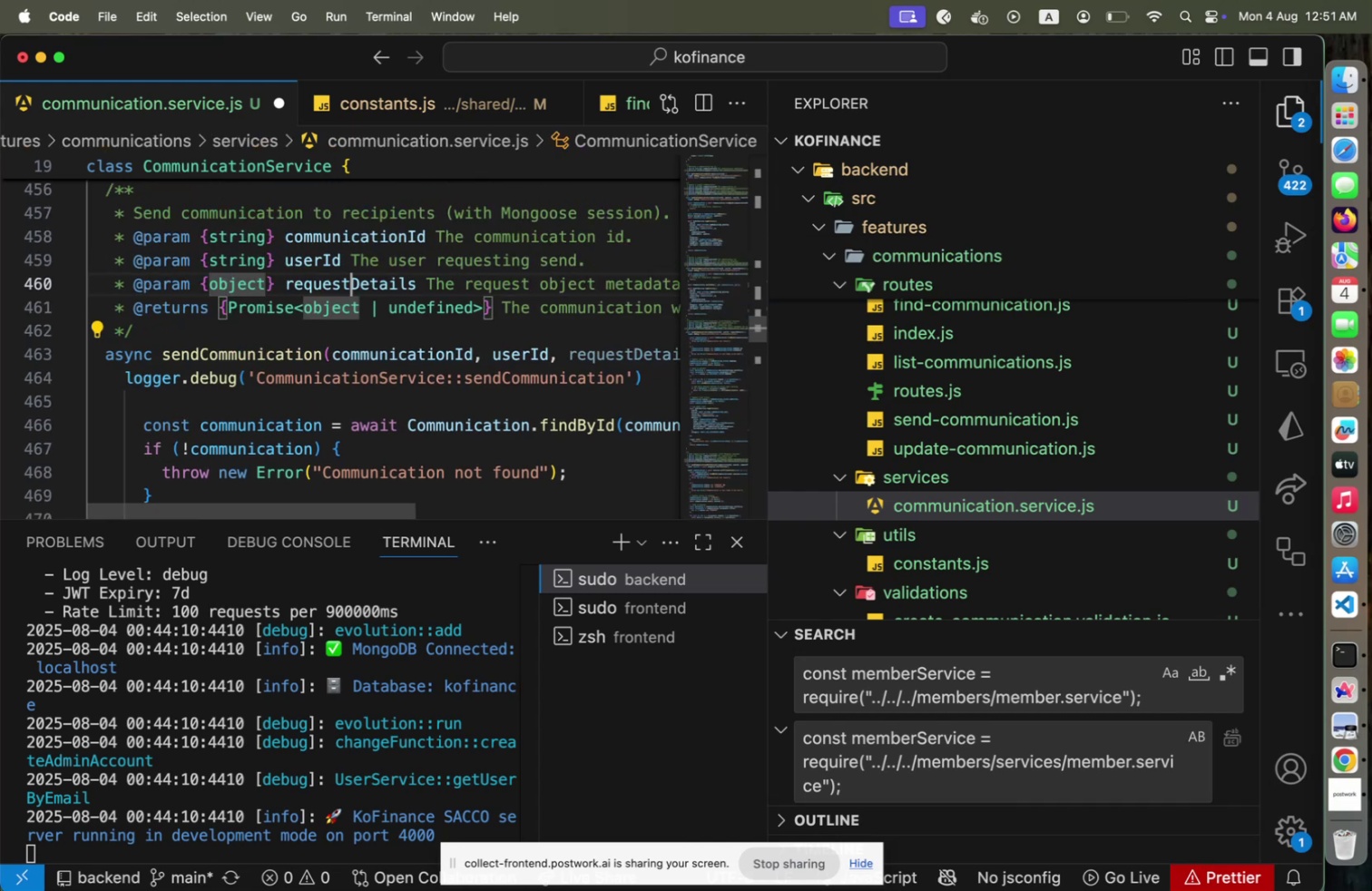 
key(ArrowUp)
 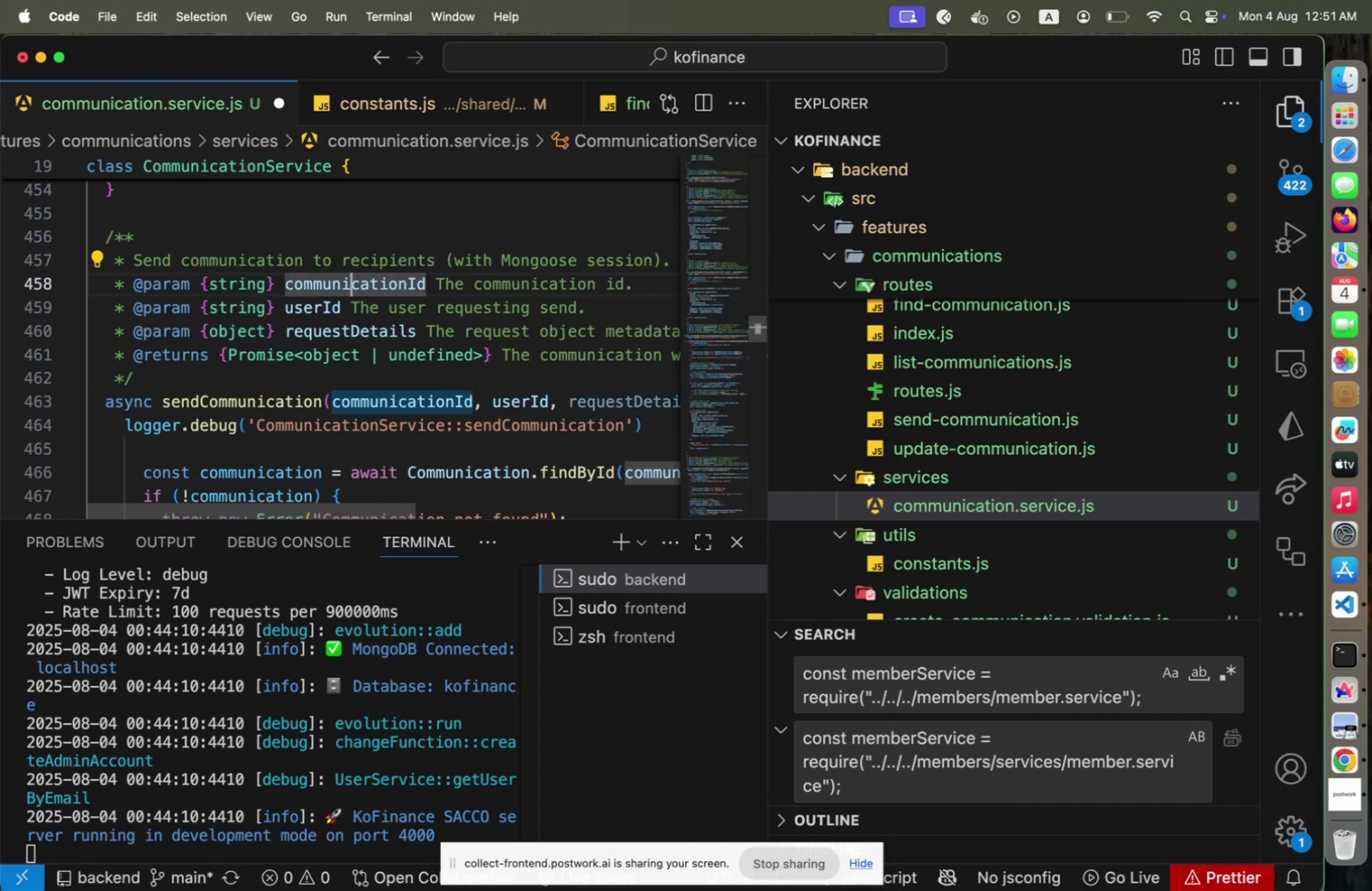 
scroll: coordinate [295, 369], scroll_direction: down, amount: 28.0
 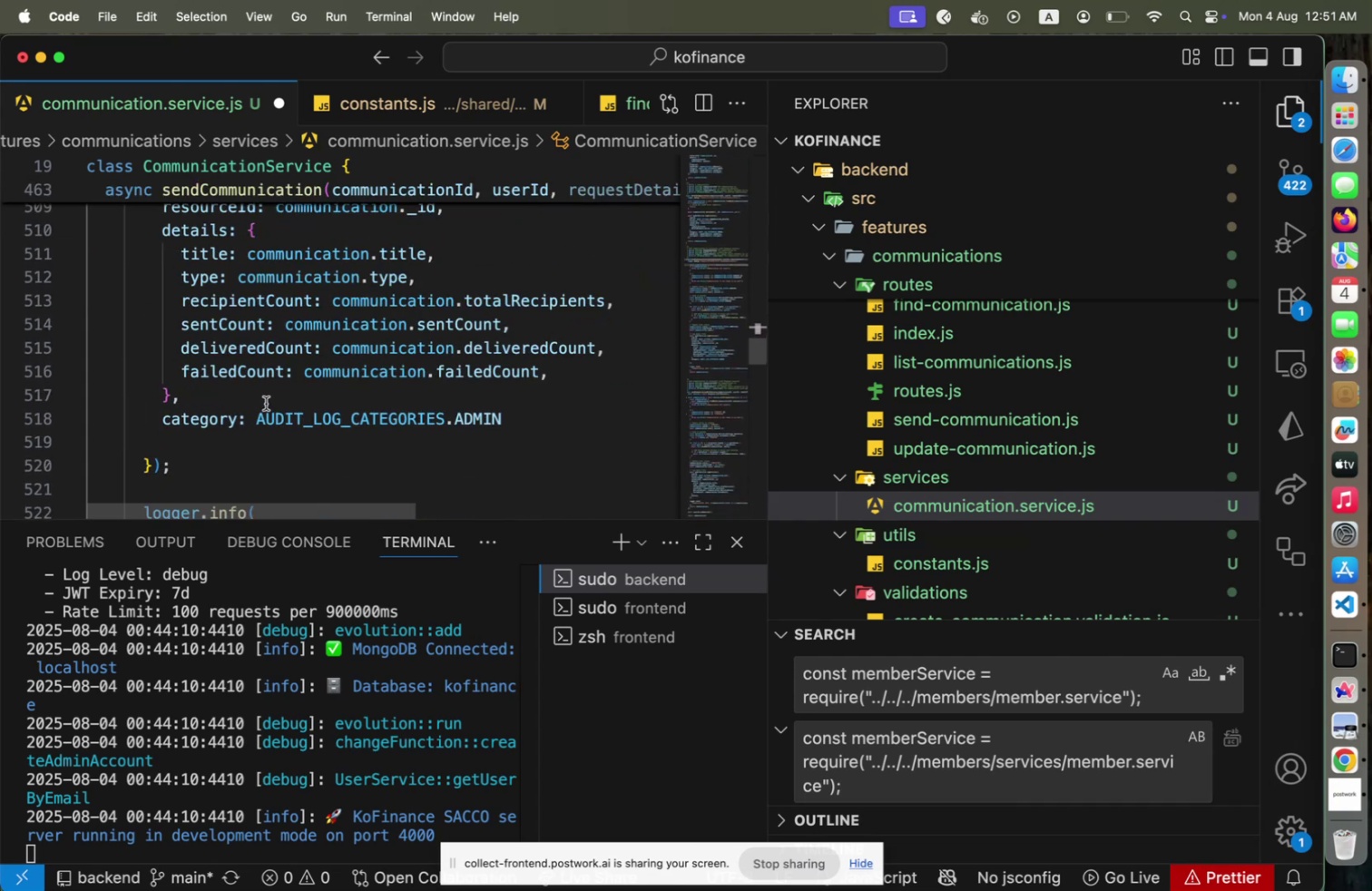 
left_click([214, 436])
 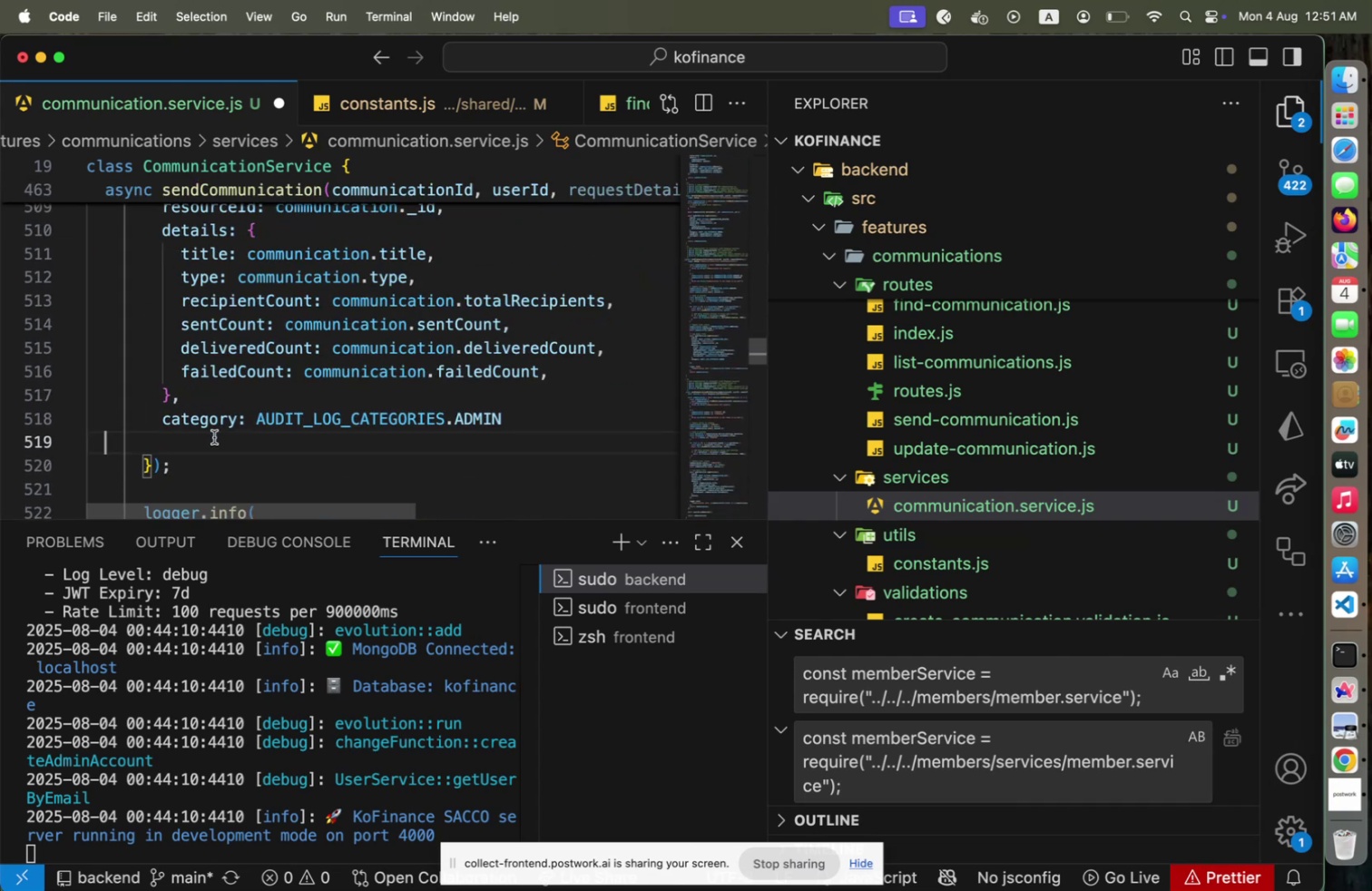 
key(Tab)
type(ipAddress: rqu)
key(Backspace)
key(Backspace)
type(e)
 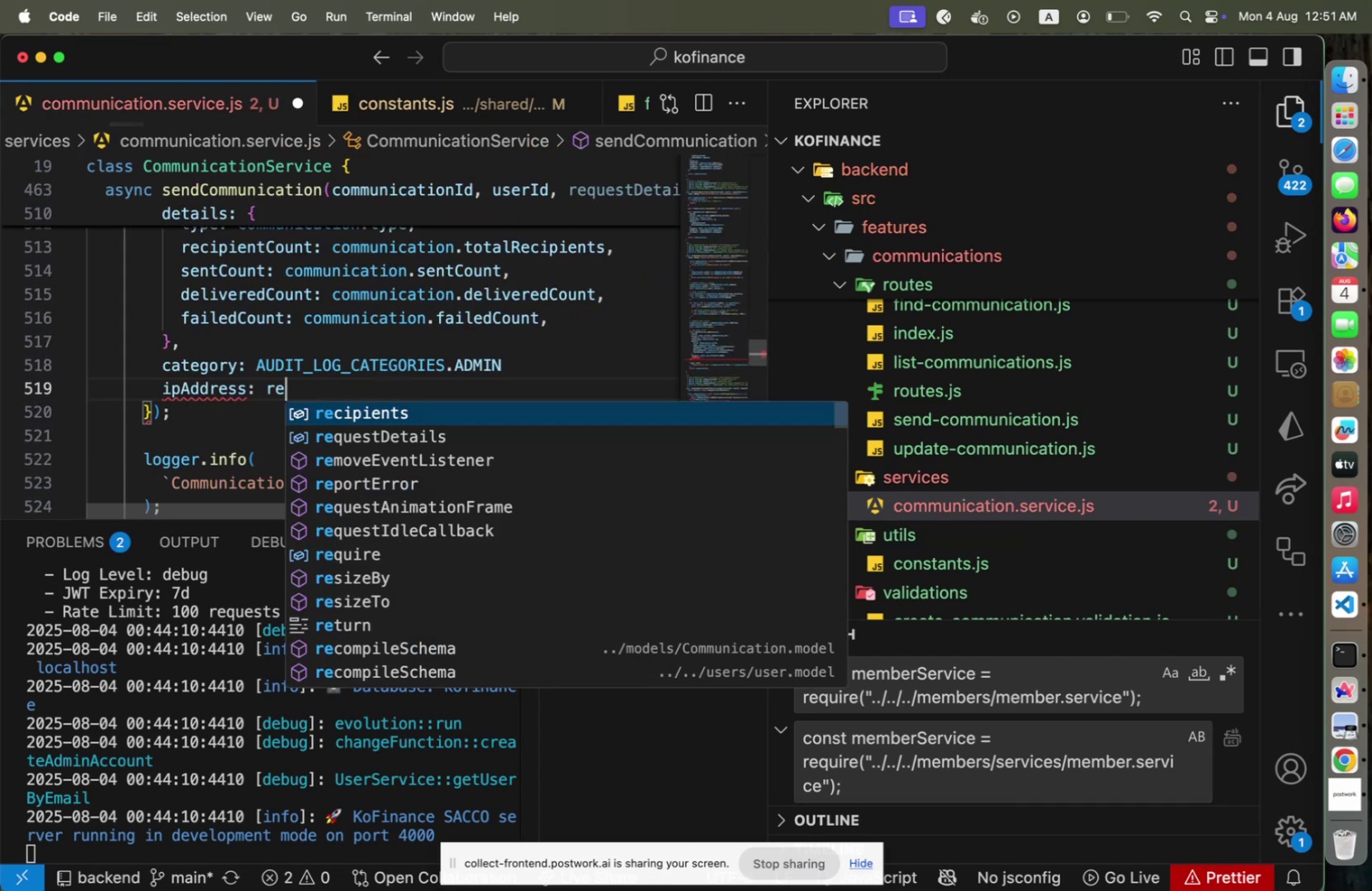 
key(ArrowDown)
 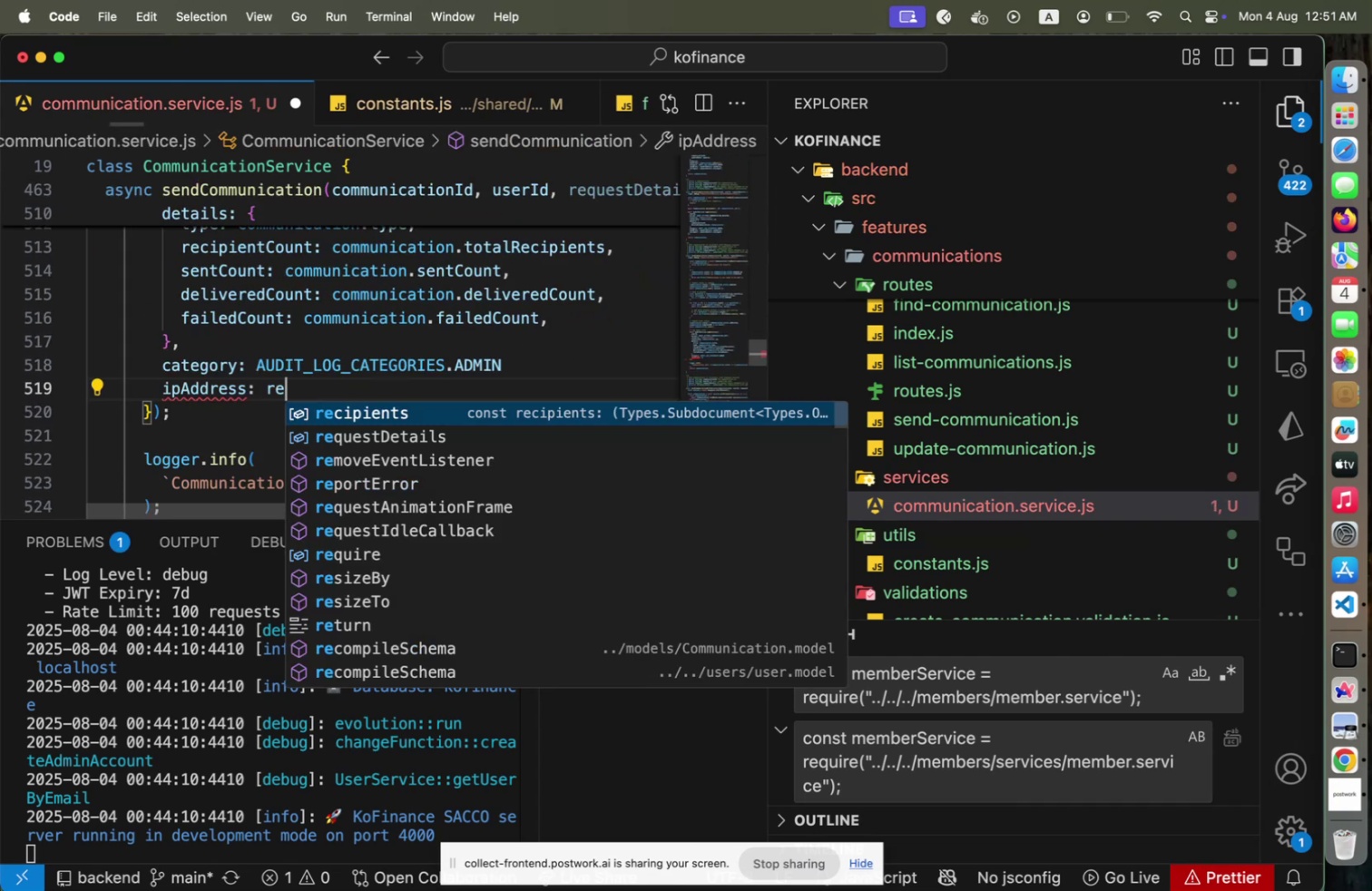 
key(Enter)
 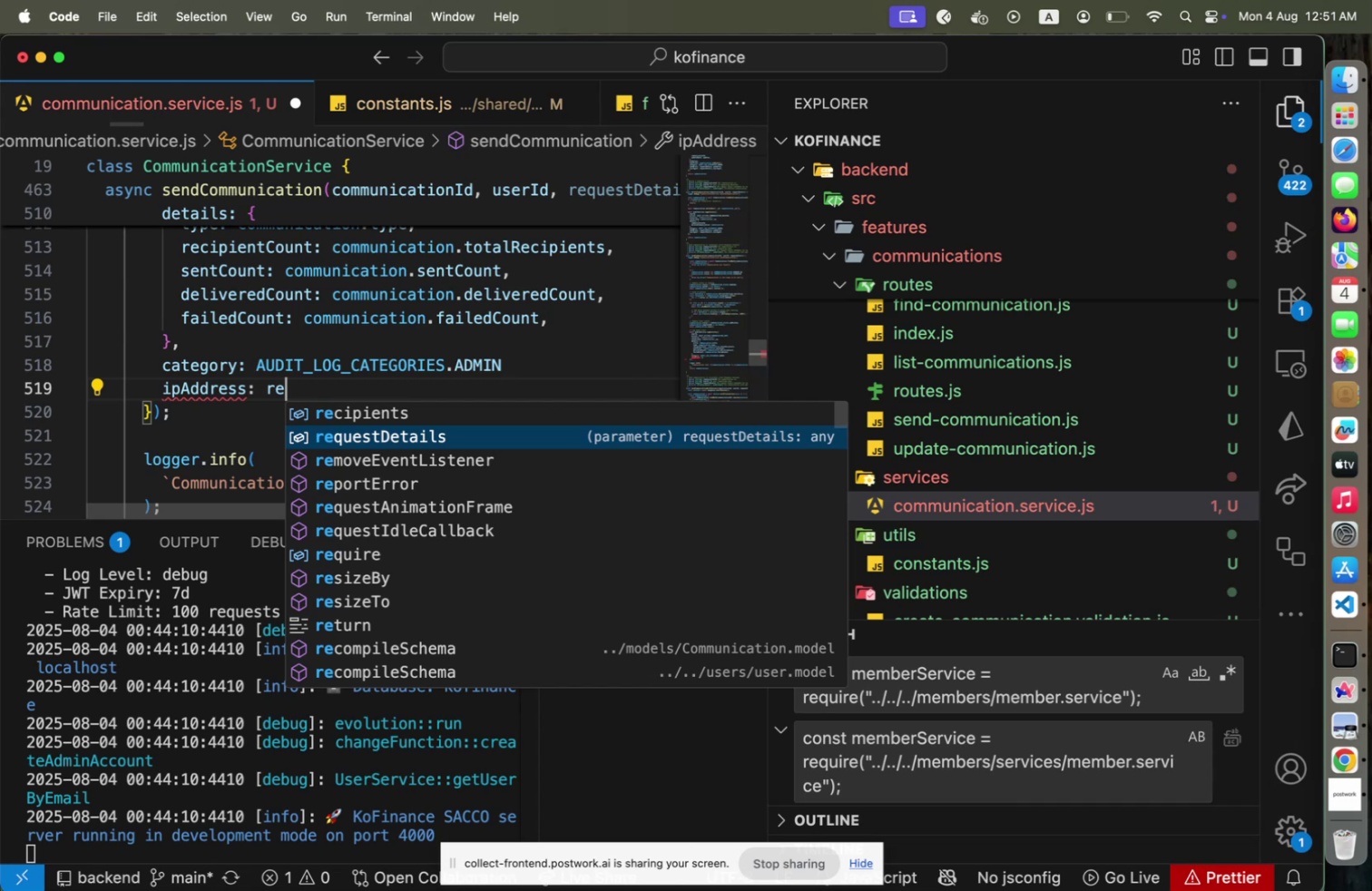 
type(.ipA)
 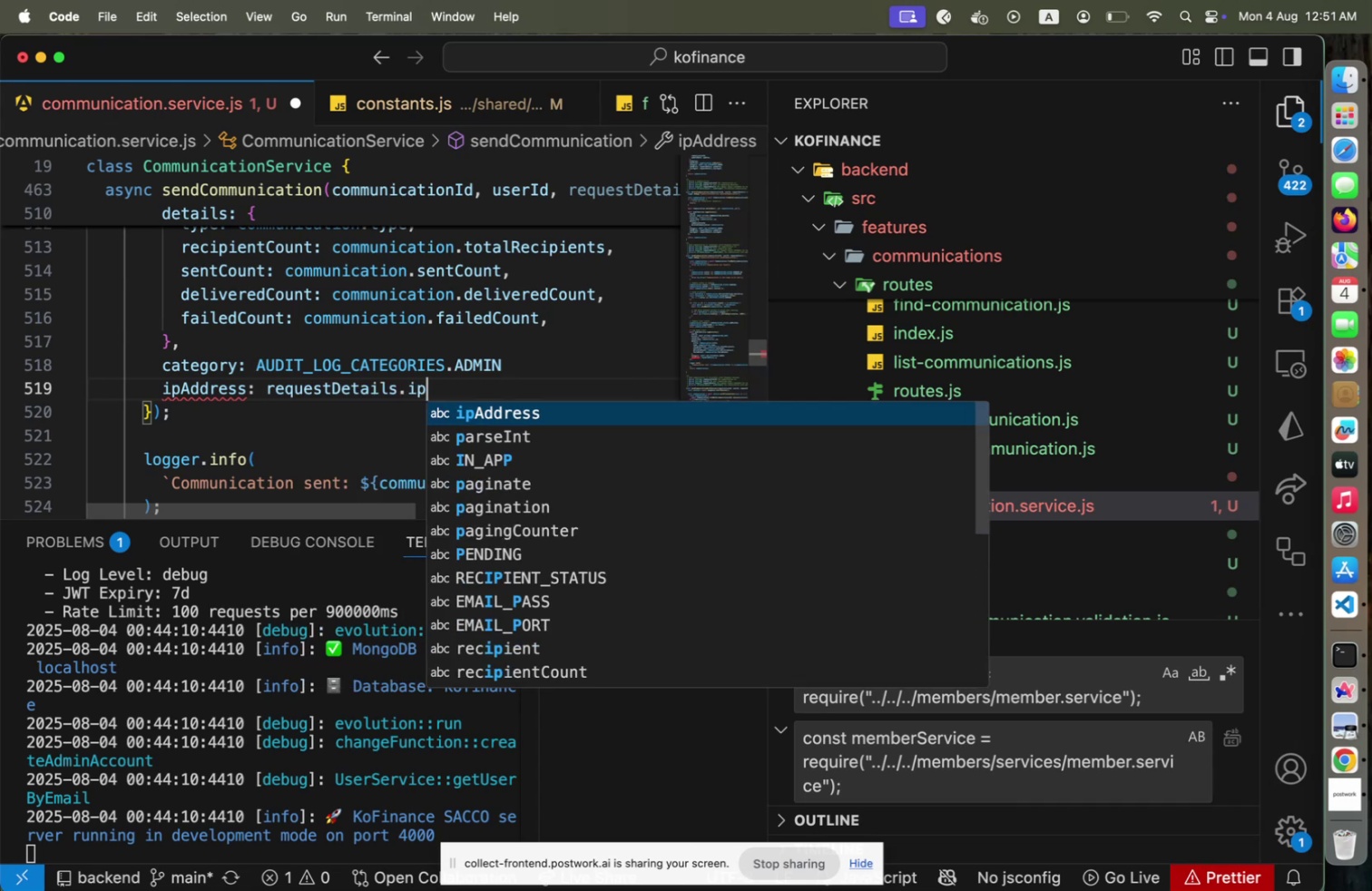 
key(Enter)
 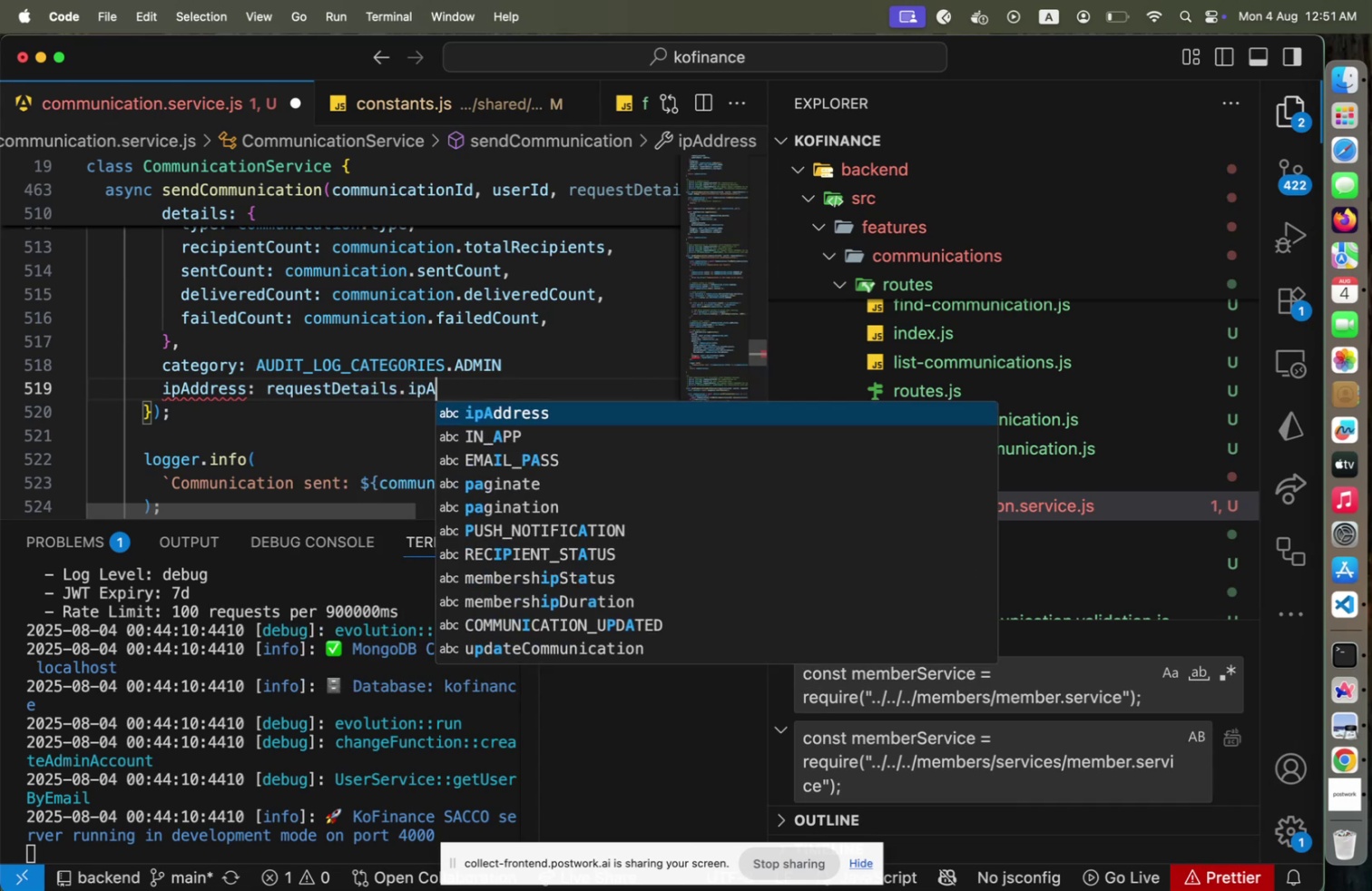 
key(Comma)
 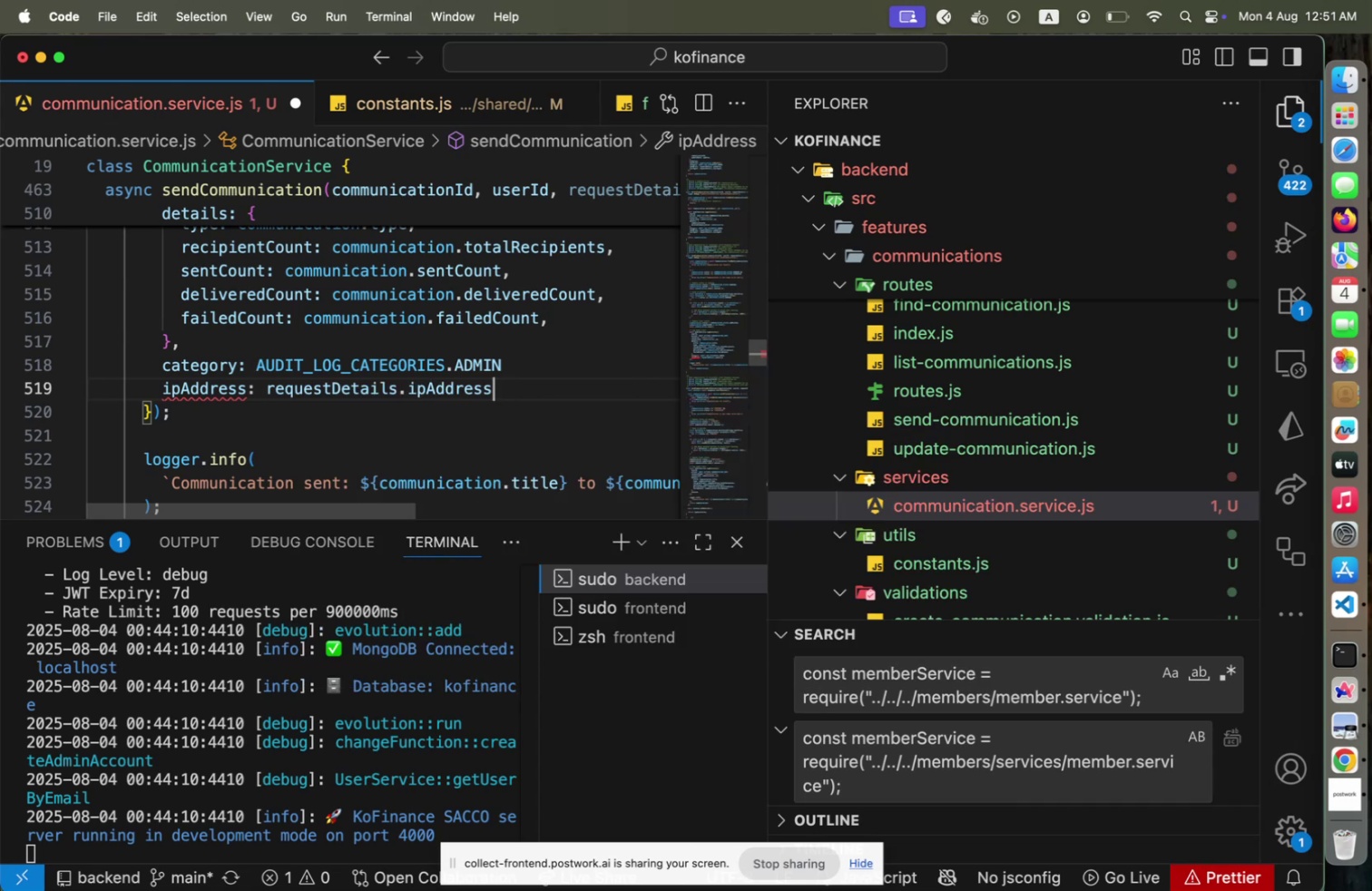 
key(Enter)
 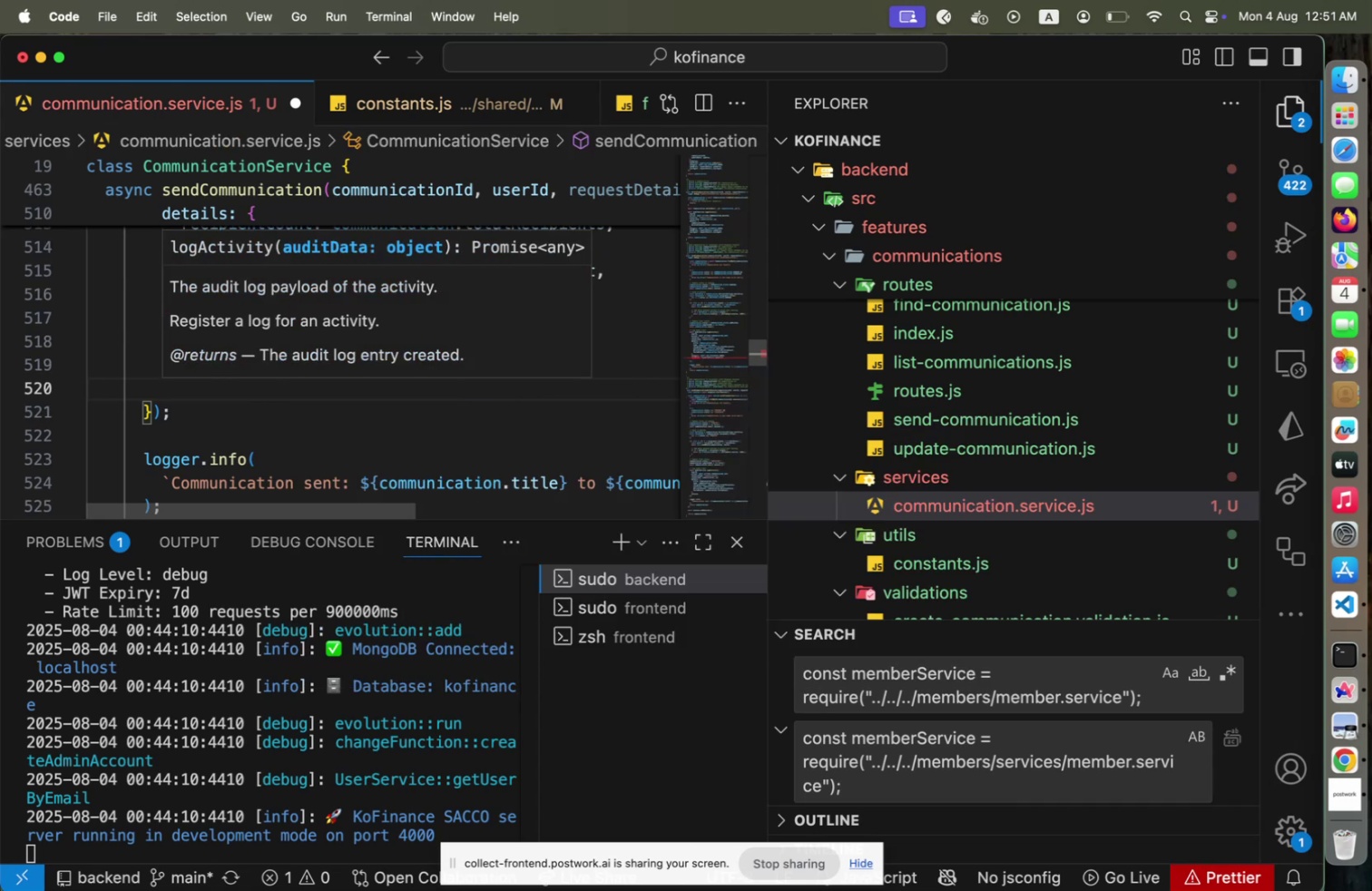 
type(userAgent: req)
 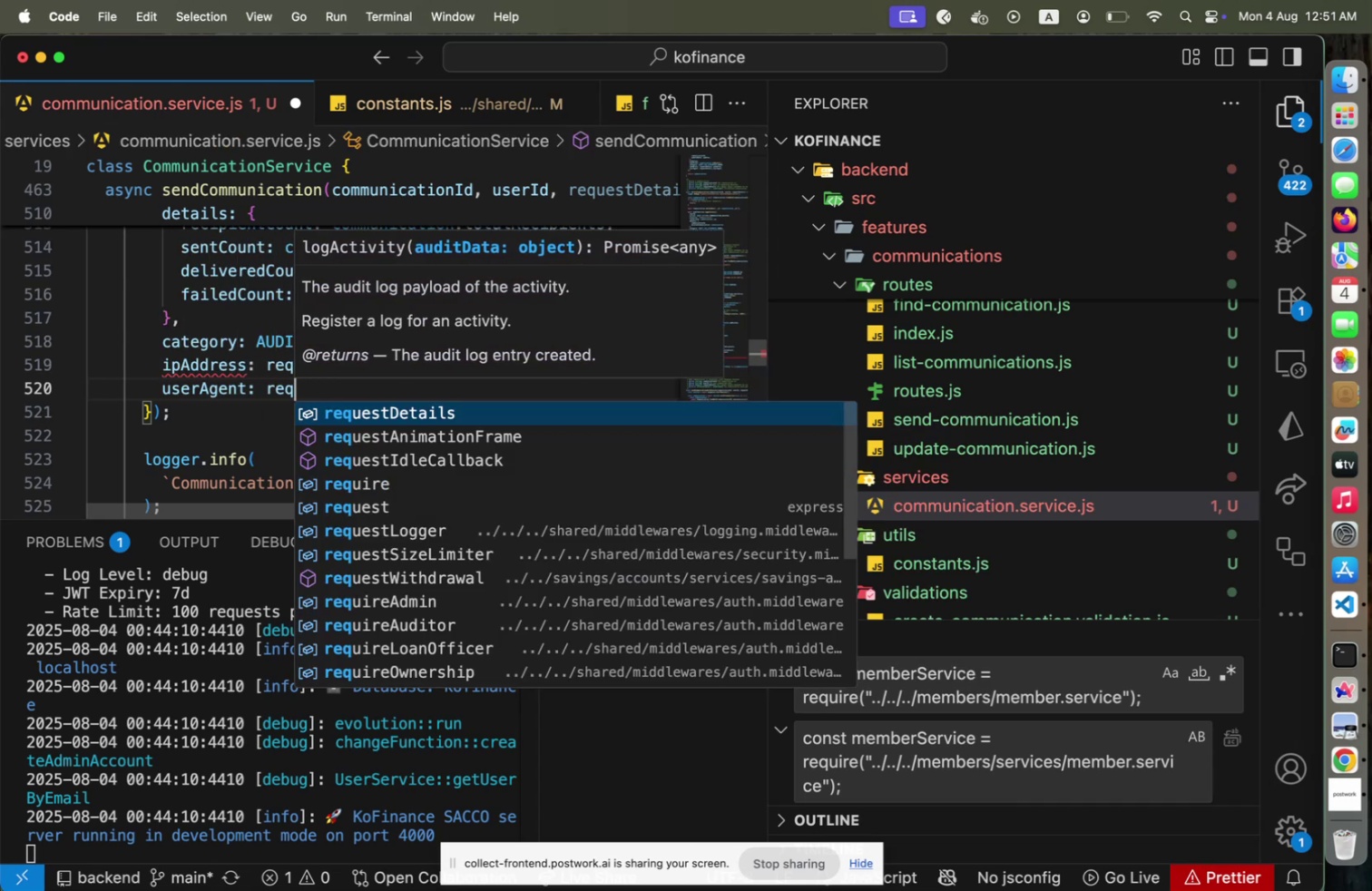 
key(Enter)
 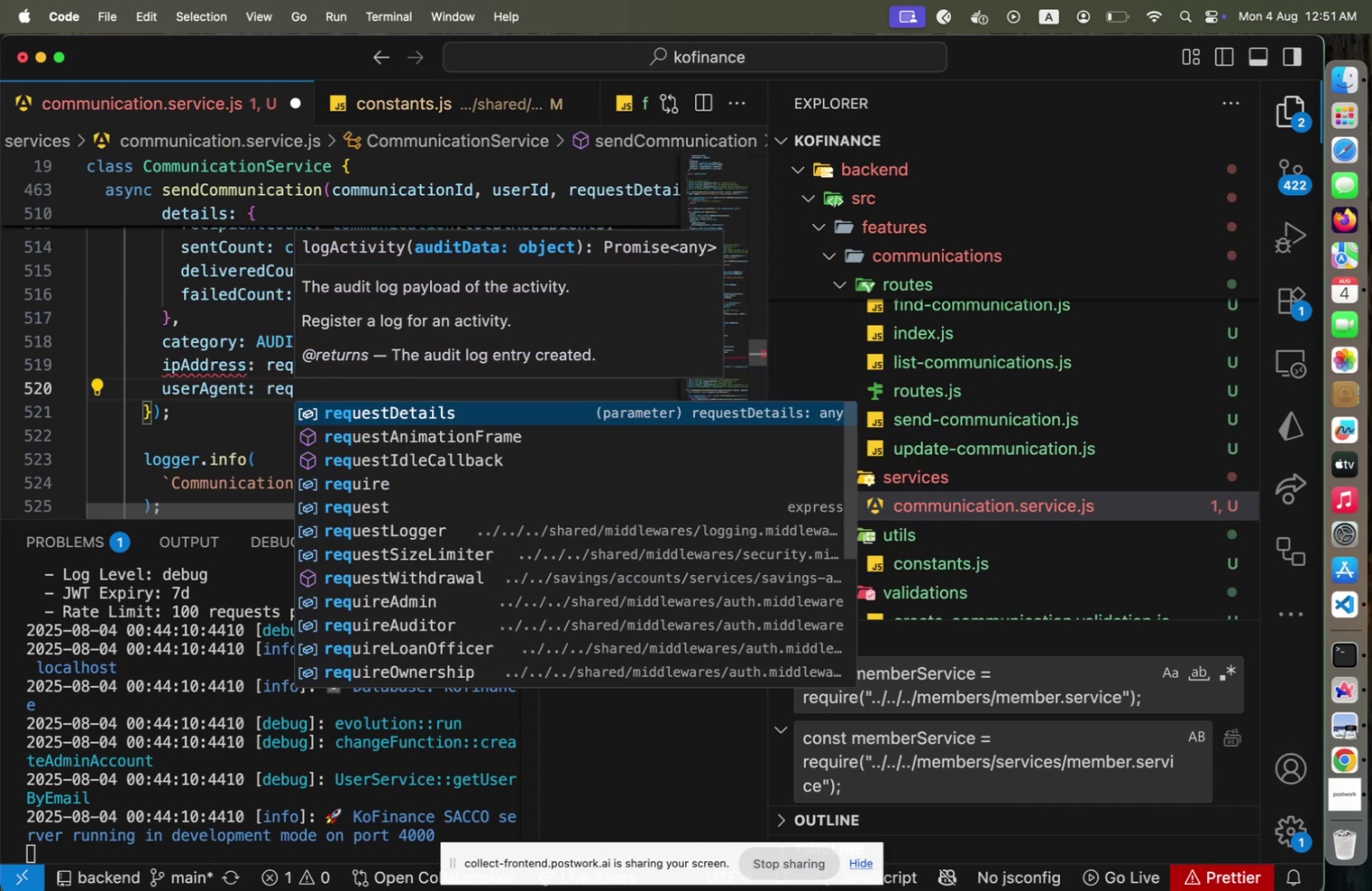 
type(.userA)
 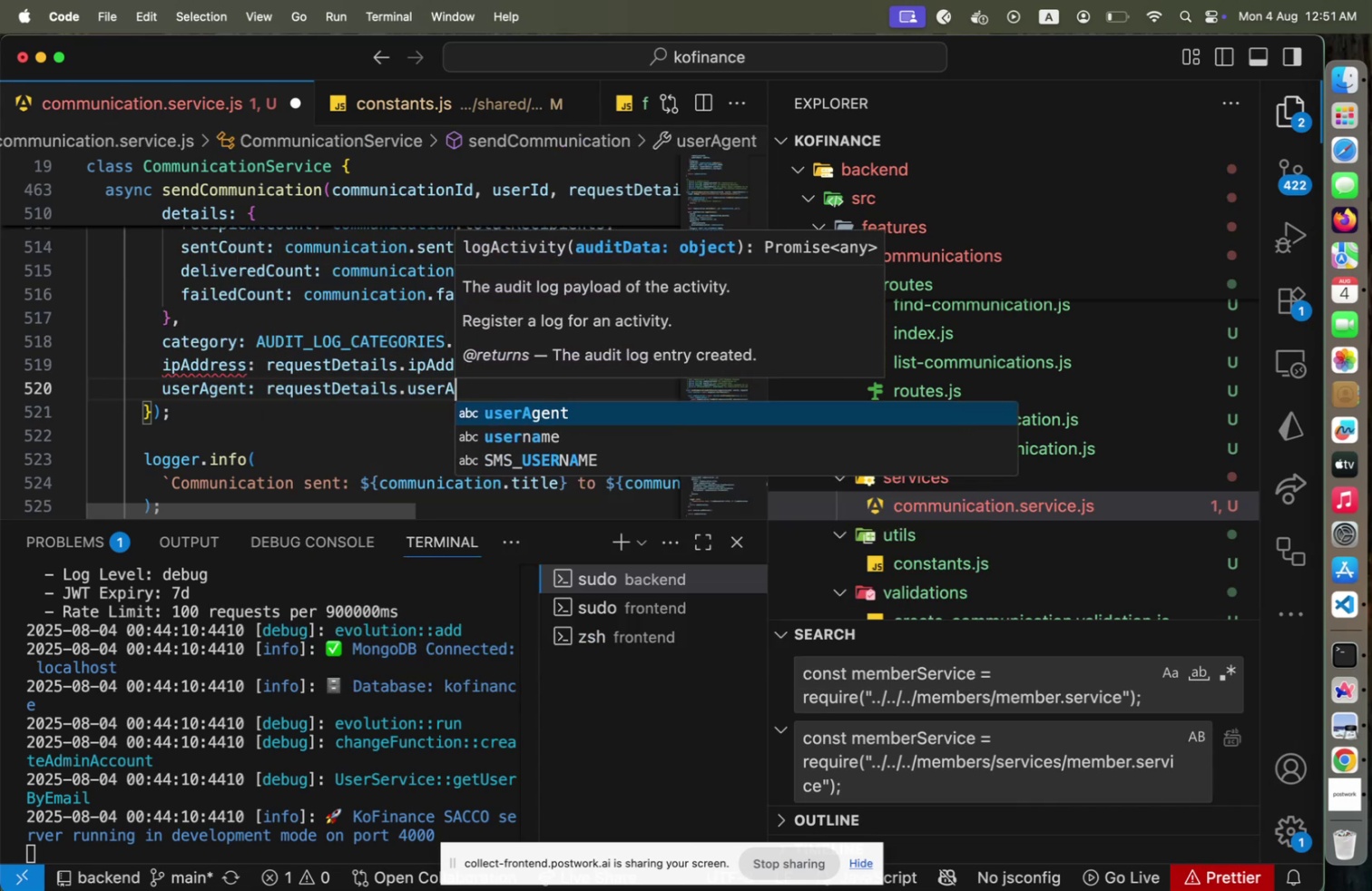 
key(Enter)
 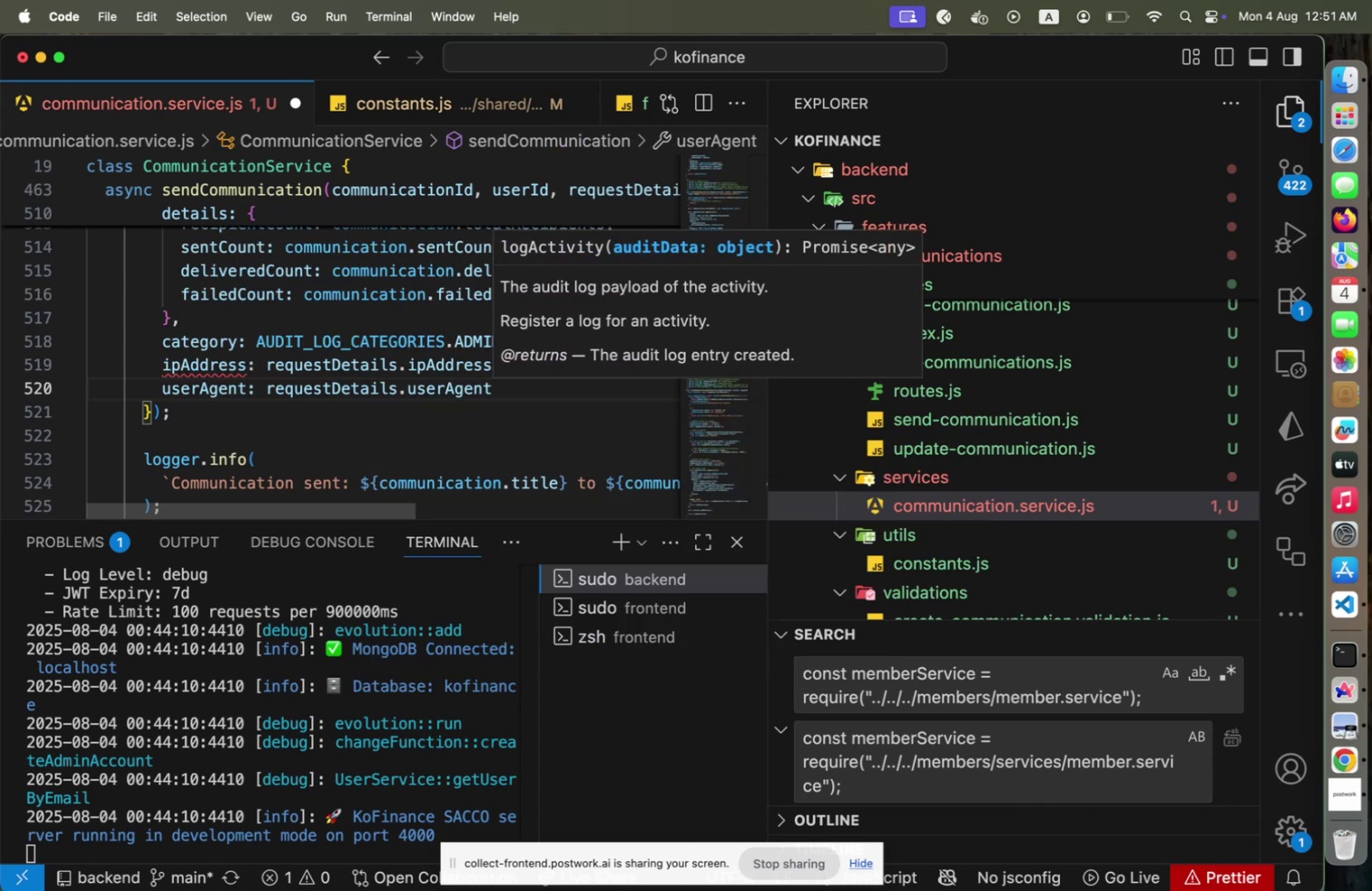 
key(ArrowUp)
 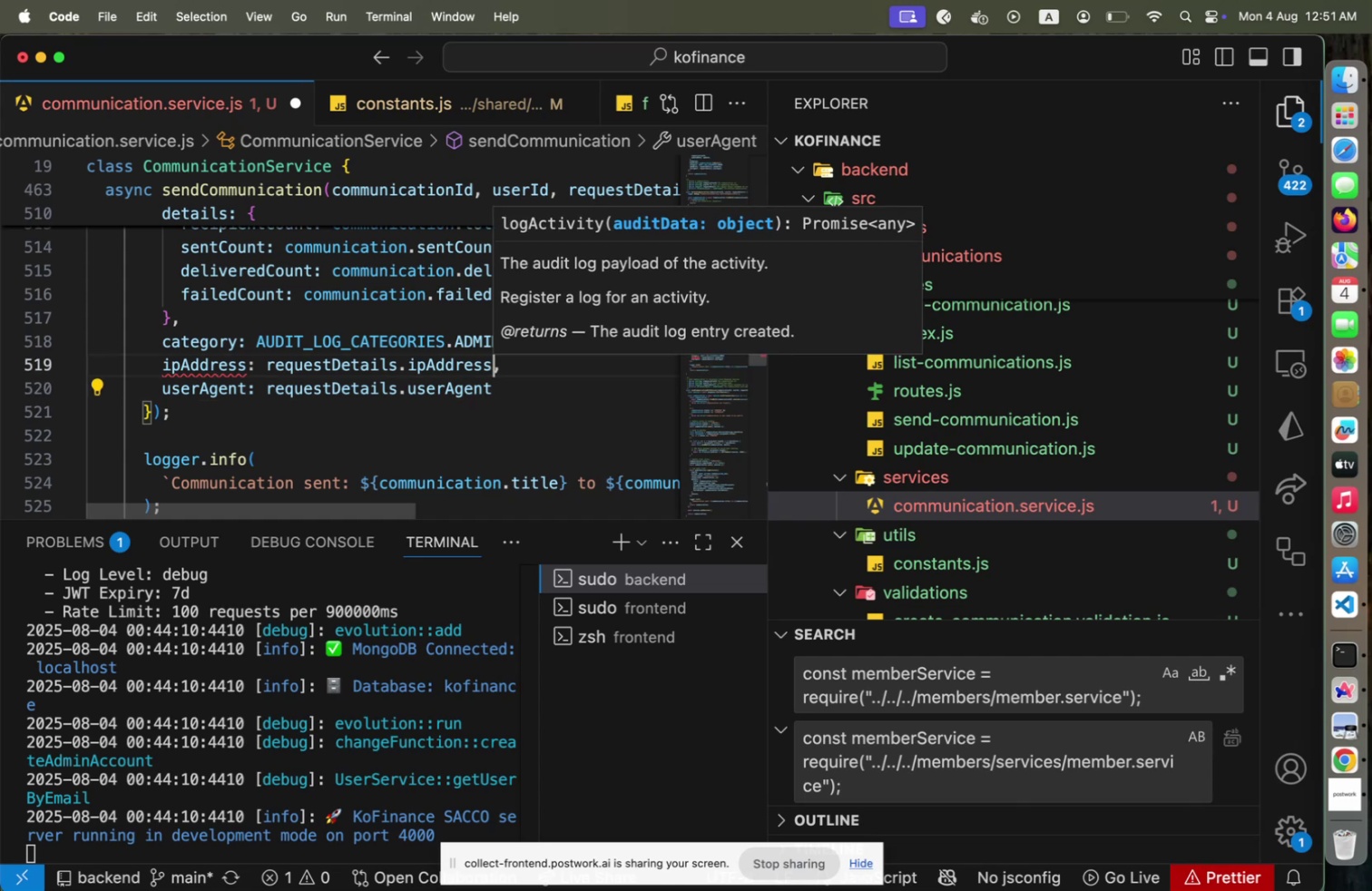 
key(ArrowRight)
 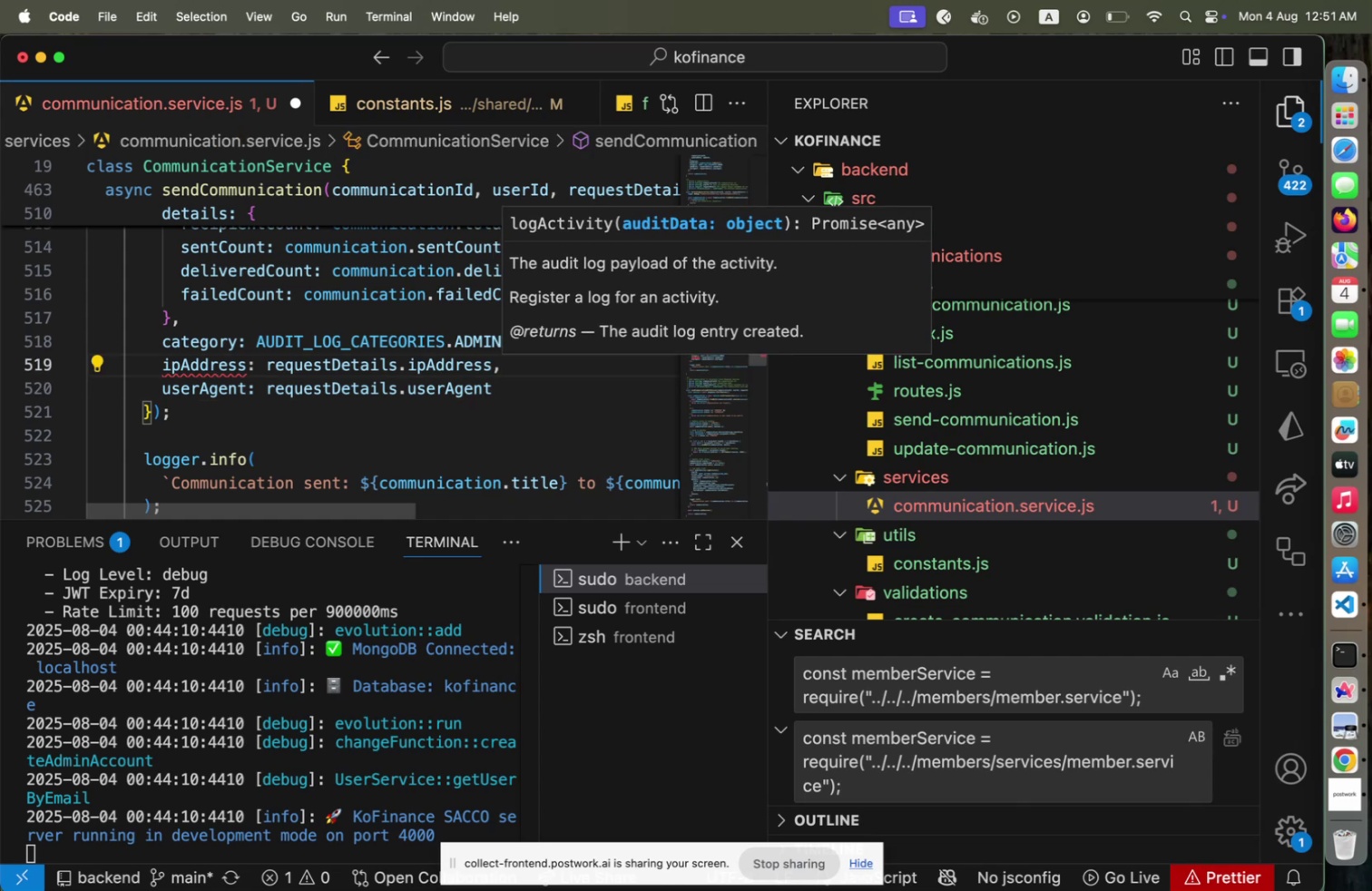 
key(Escape)
 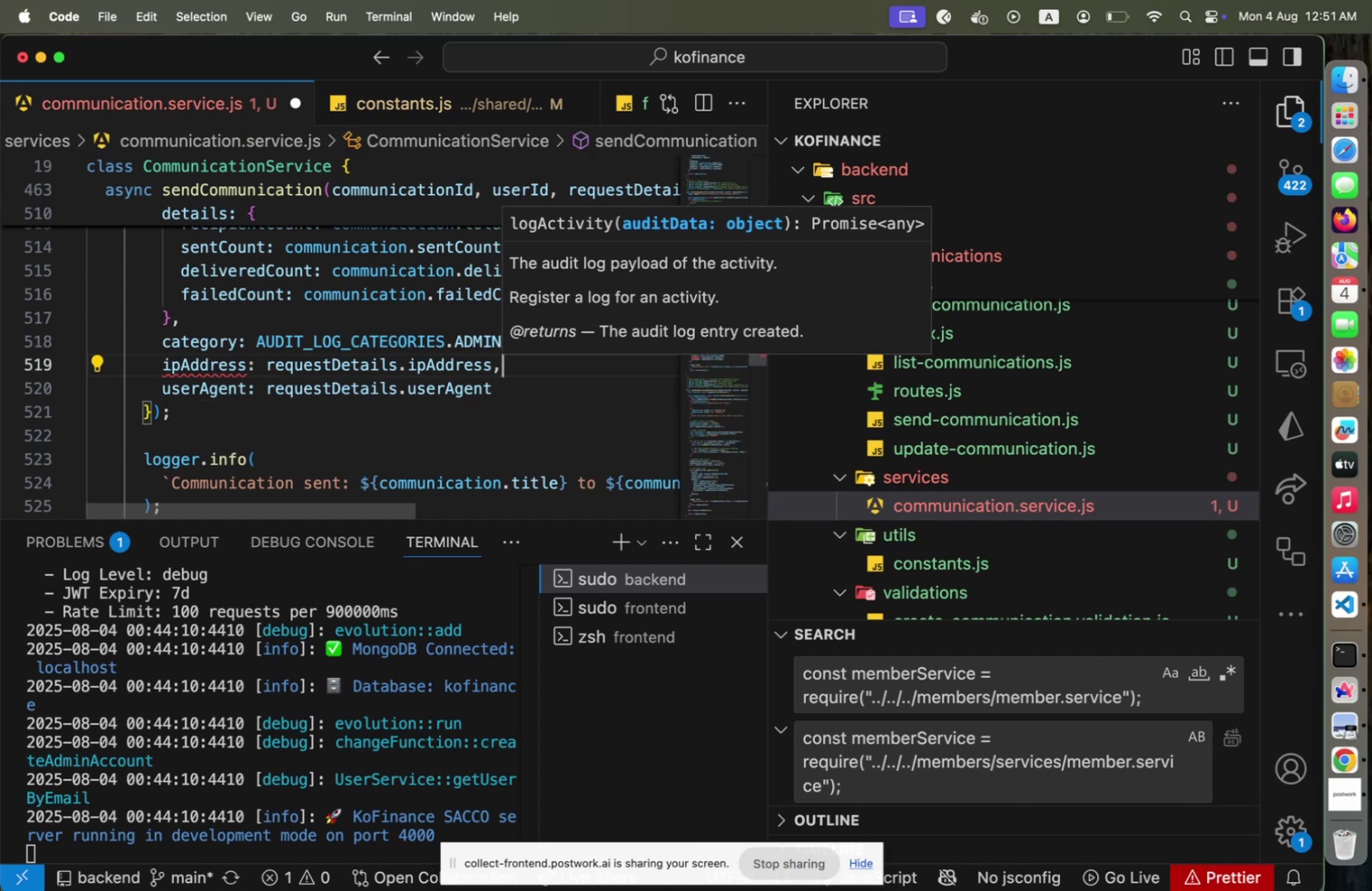 
key(ArrowUp)
 